 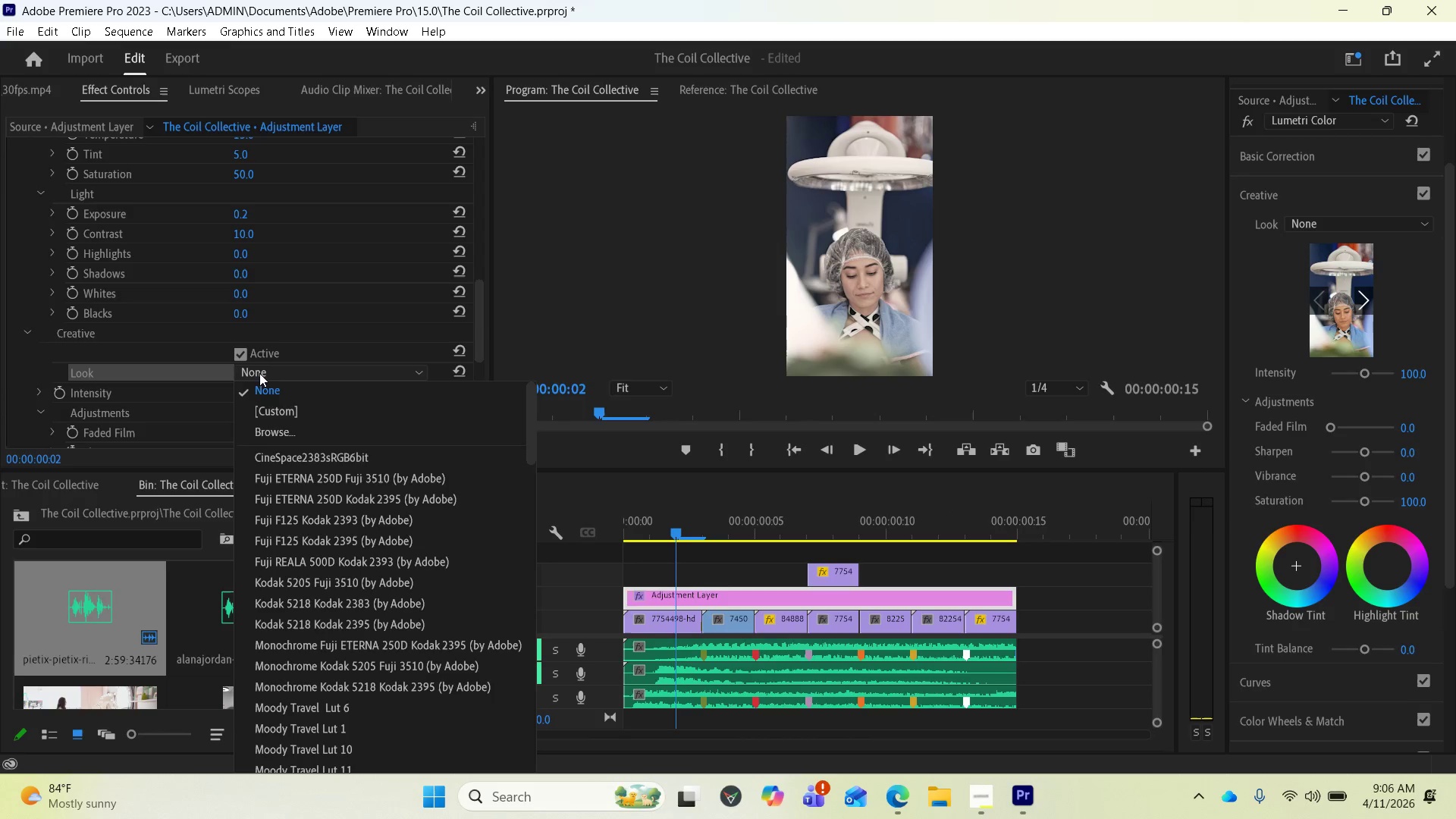 
scroll: coordinate [295, 632], scroll_direction: down, amount: 9.0
 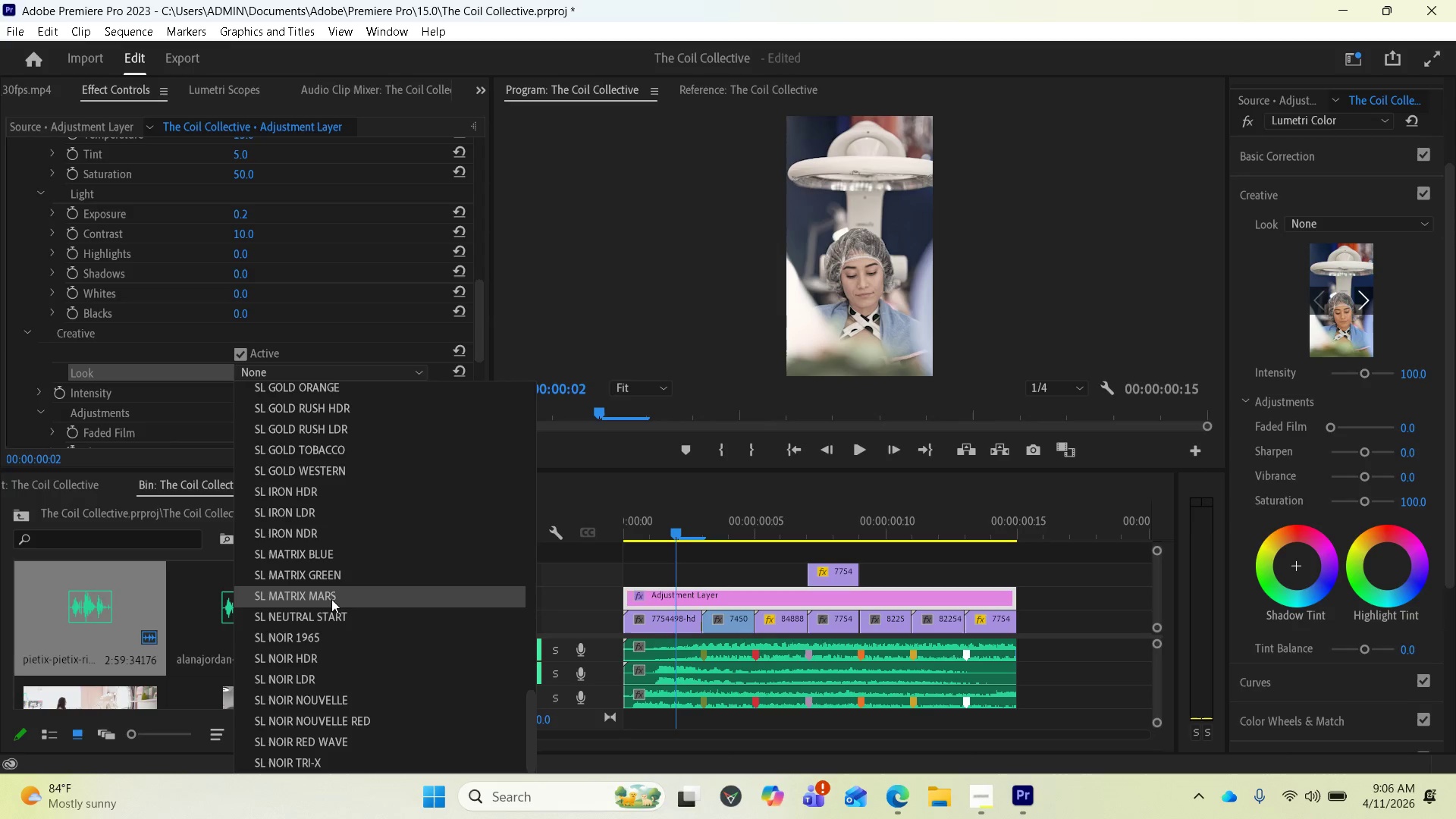 
scroll: coordinate [322, 494], scroll_direction: up, amount: 13.0
 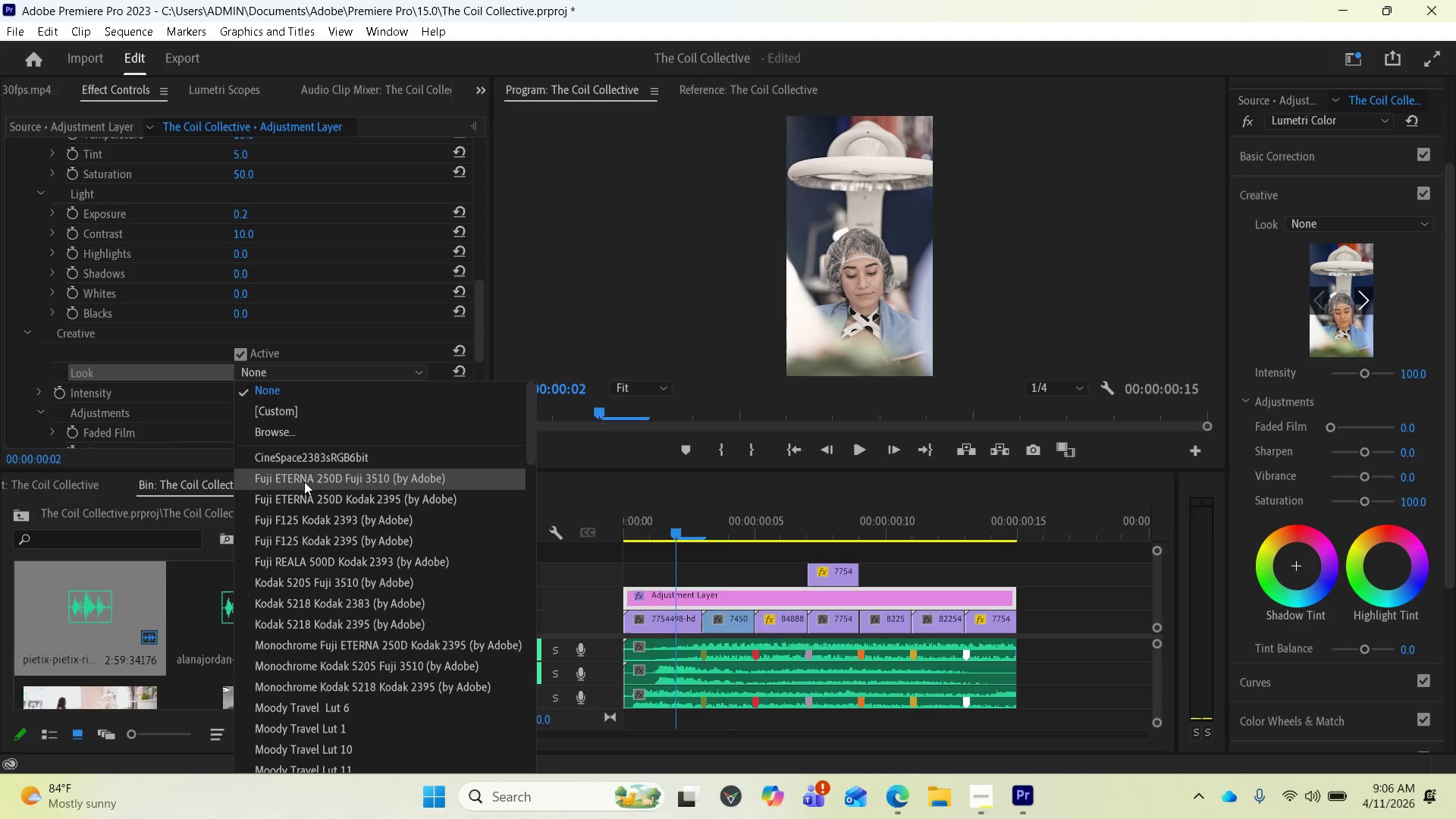 
left_click([304, 460])
 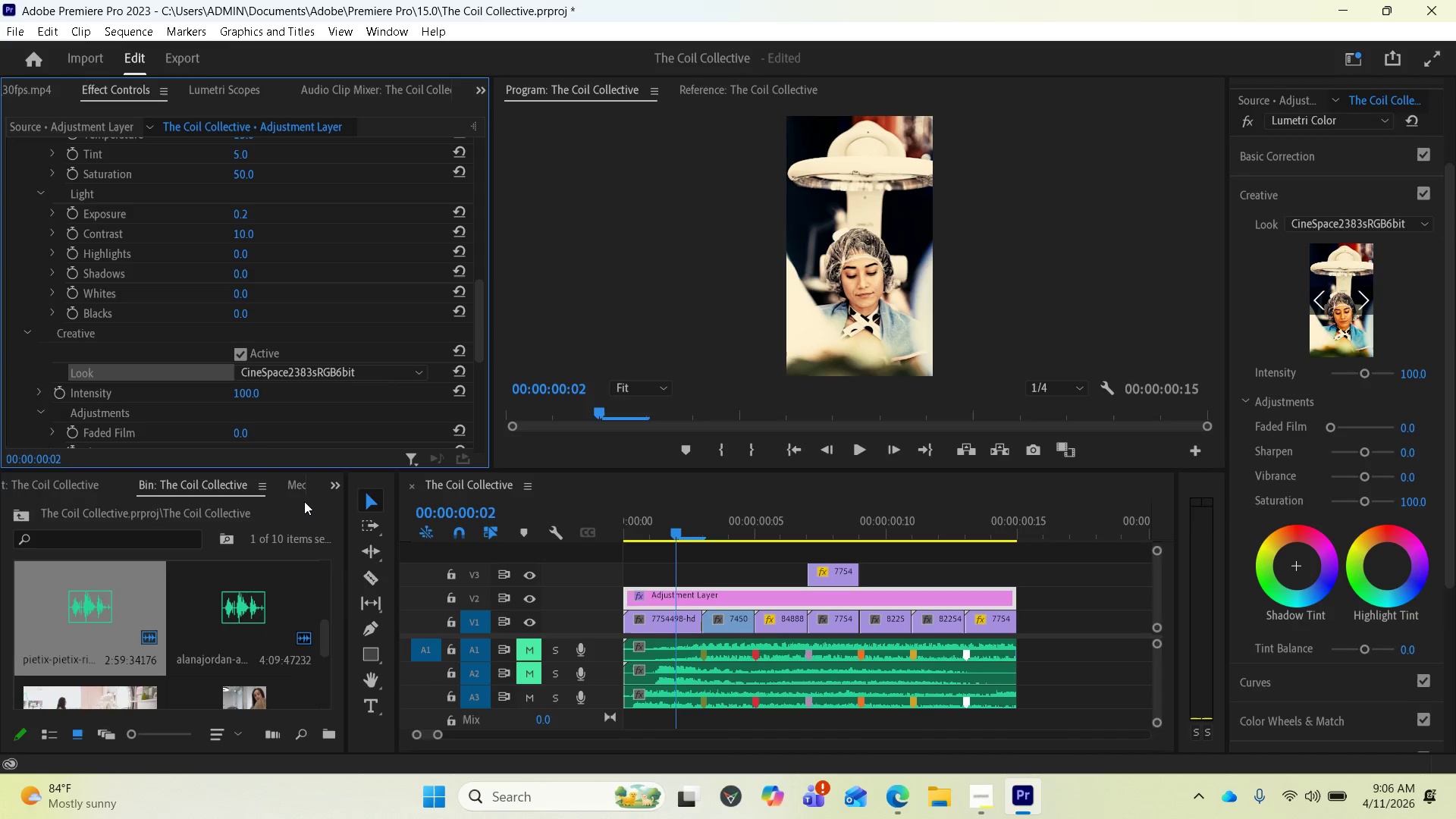 
left_click([256, 371])
 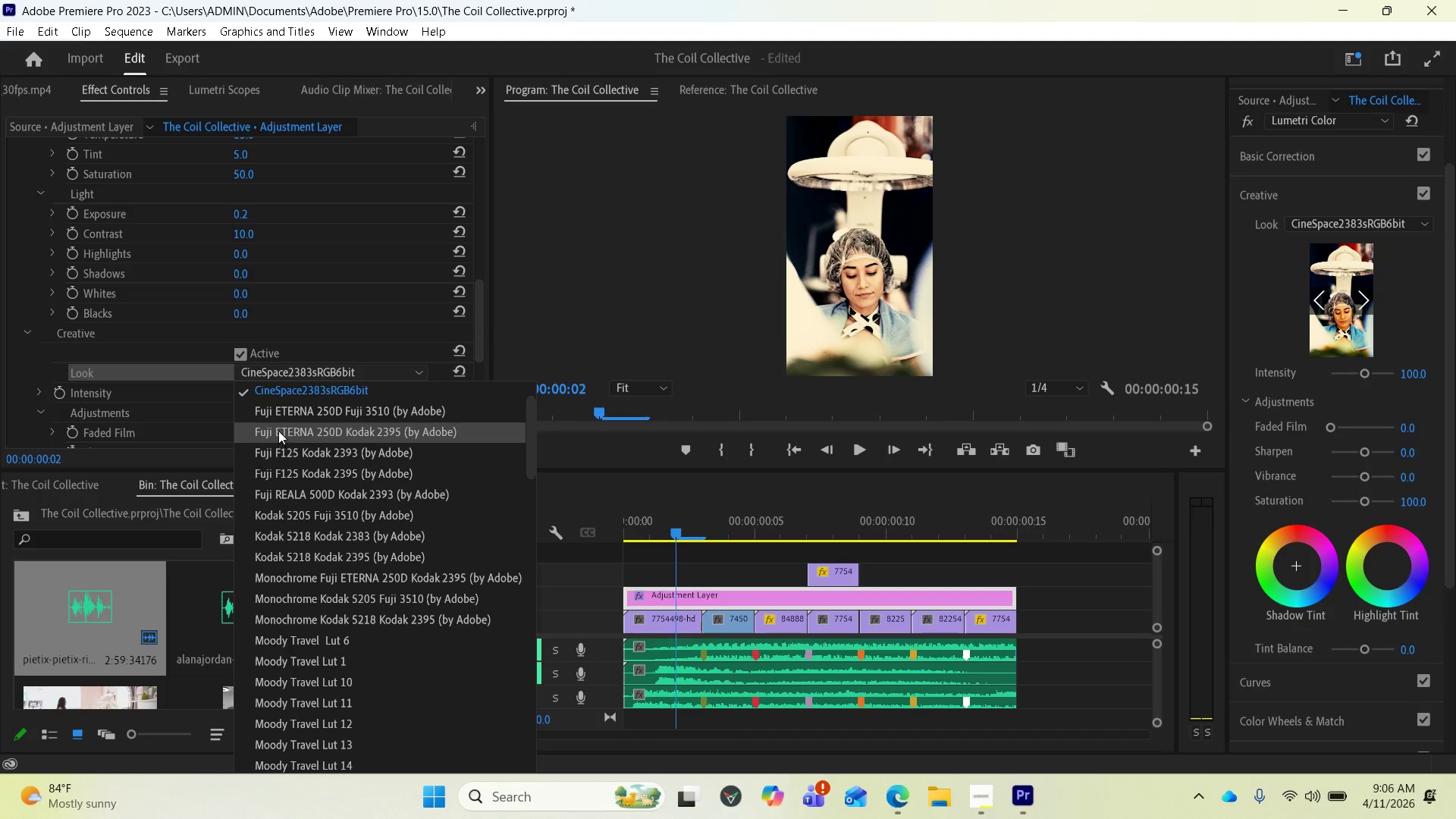 
left_click([278, 415])
 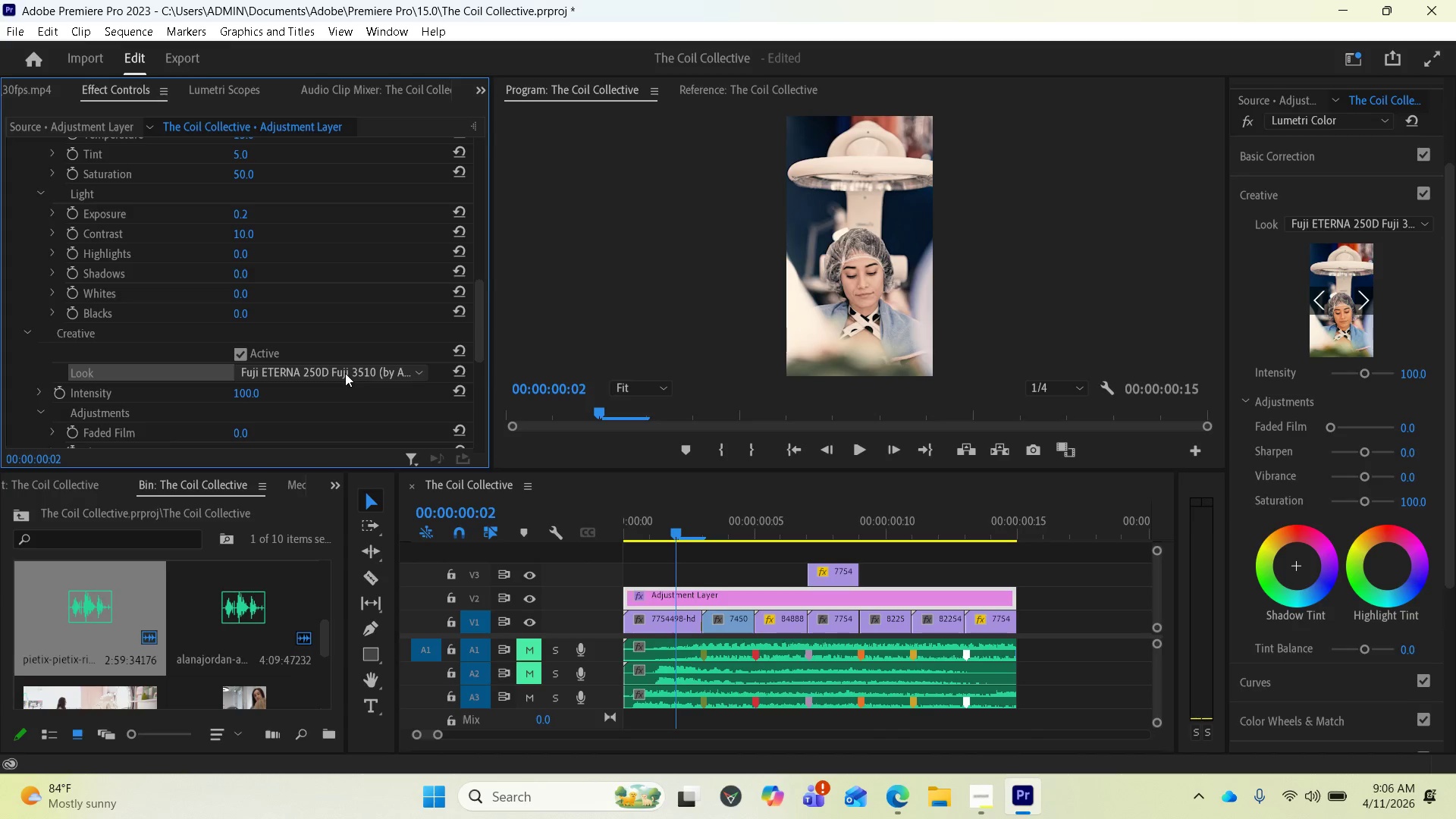 
wait(5.23)
 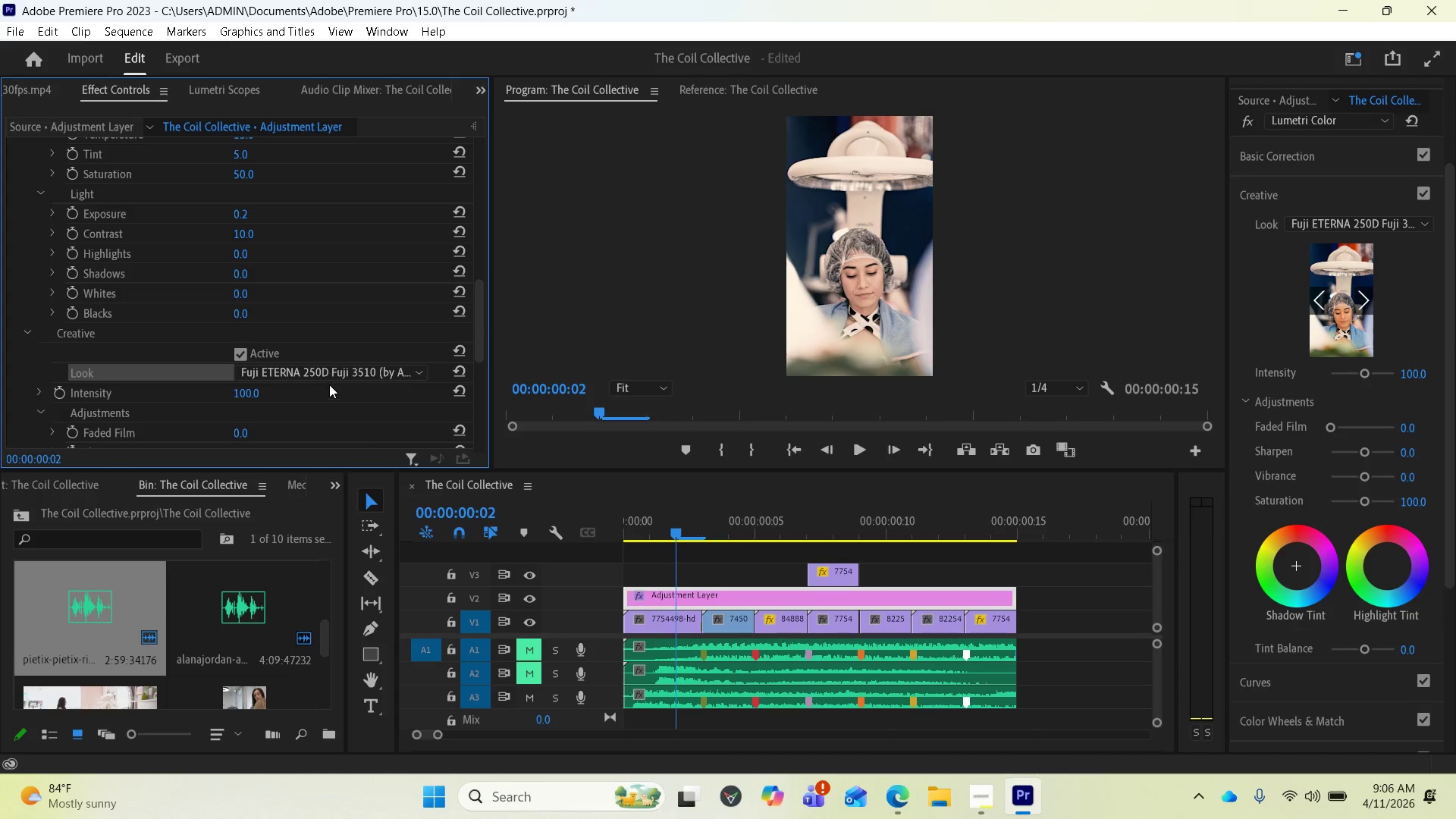 
left_click([345, 373])
 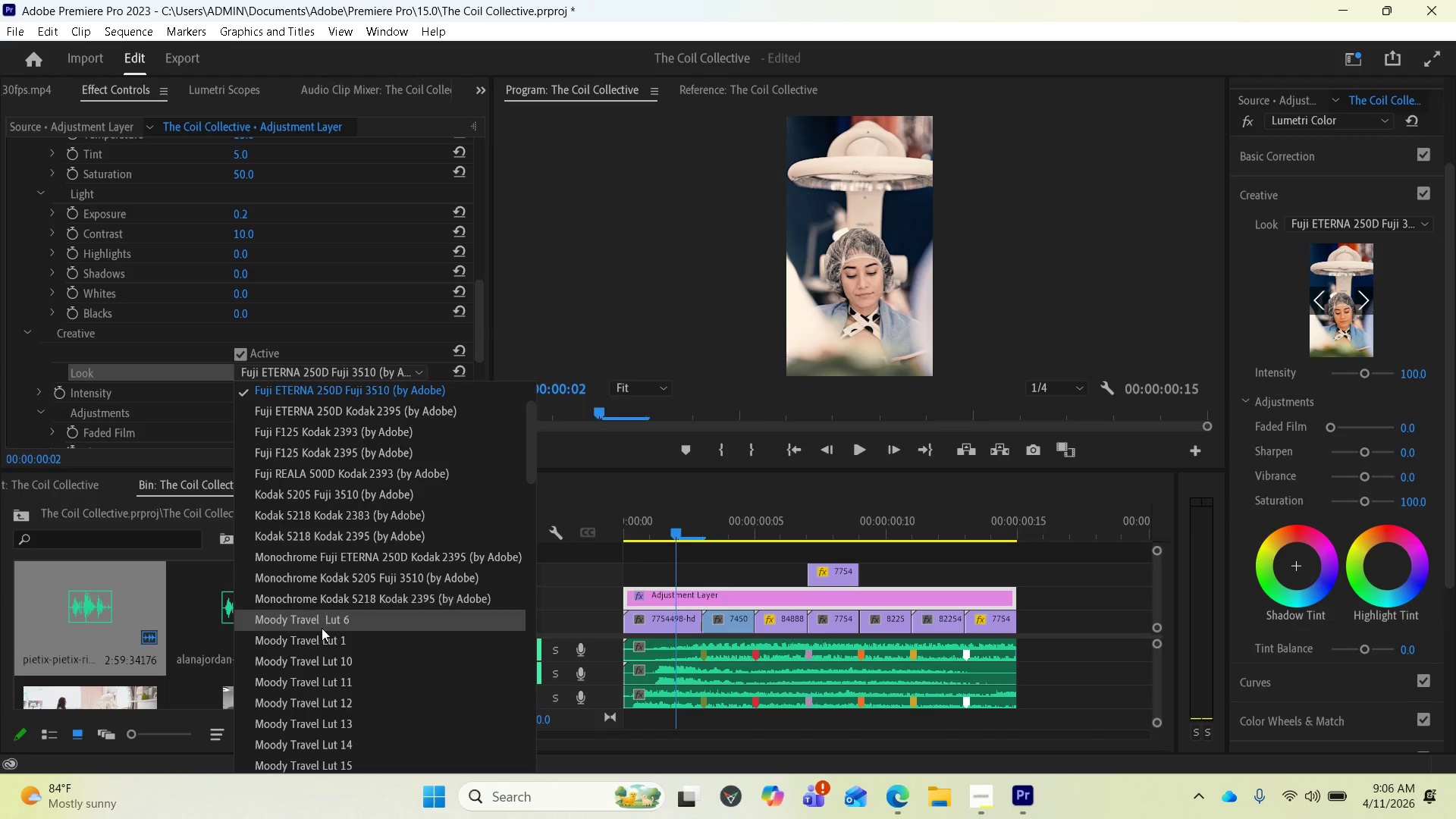 
left_click([318, 626])
 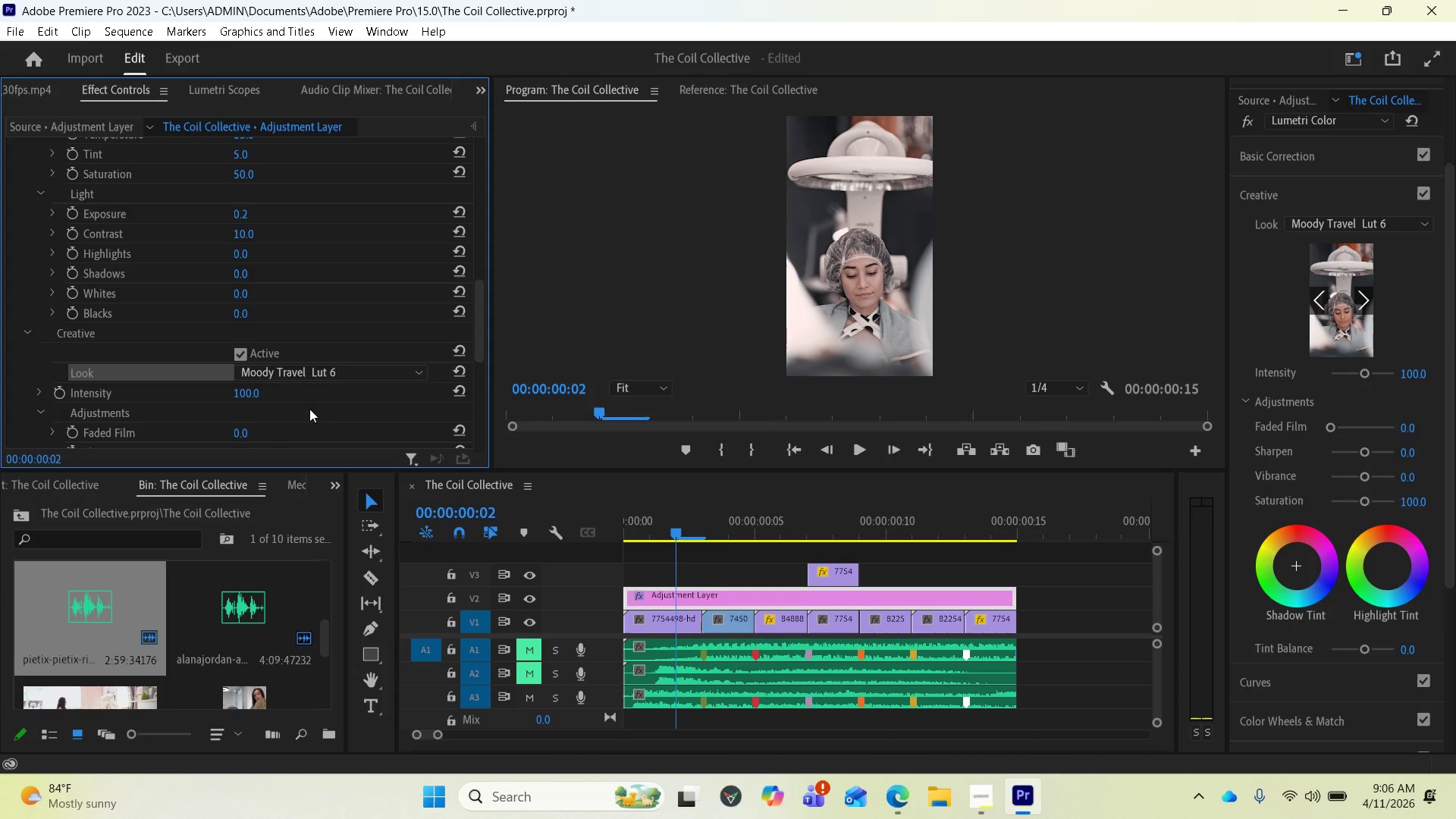 
left_click([294, 373])
 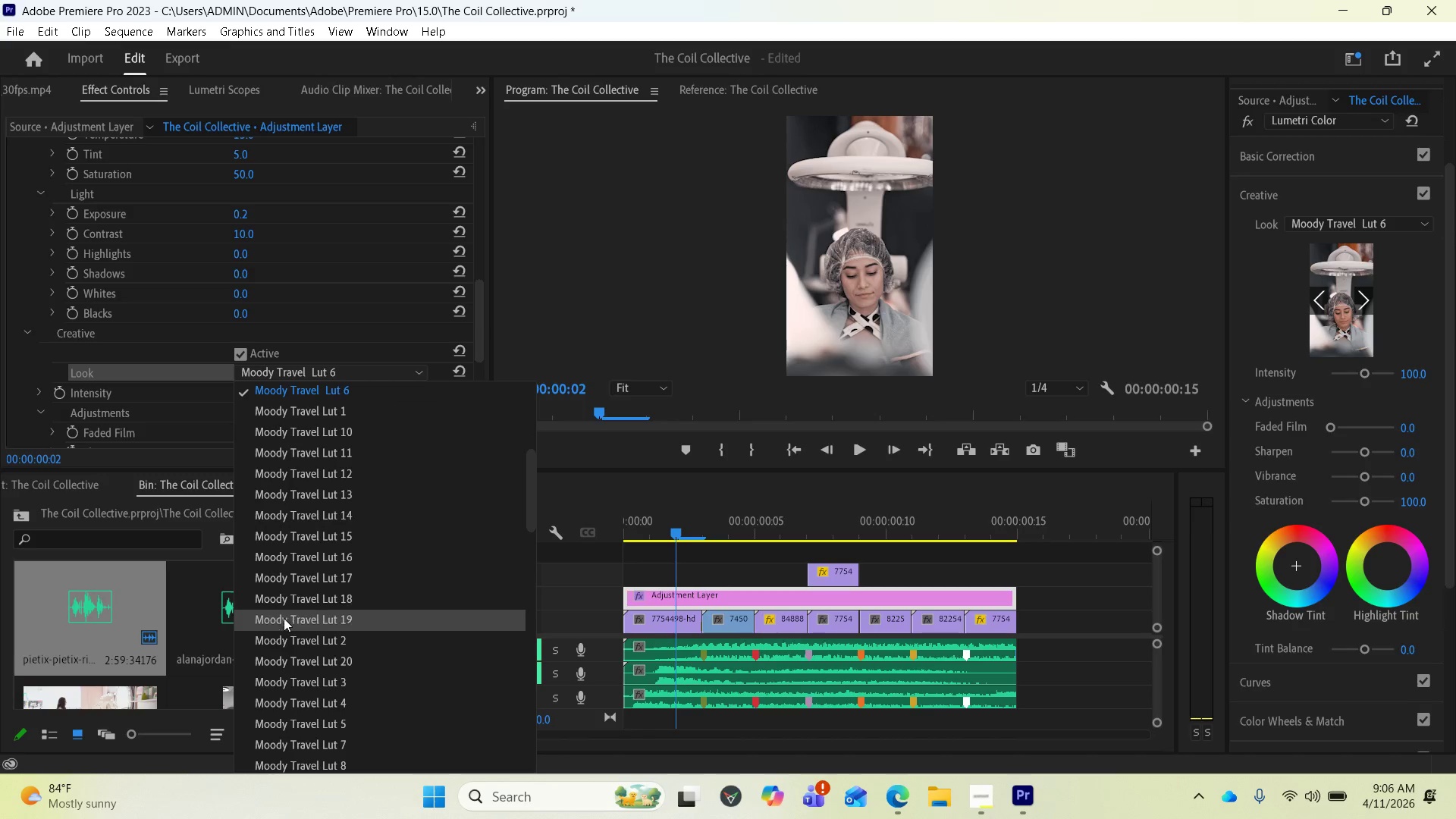 
scroll: coordinate [277, 670], scroll_direction: down, amount: 1.0
 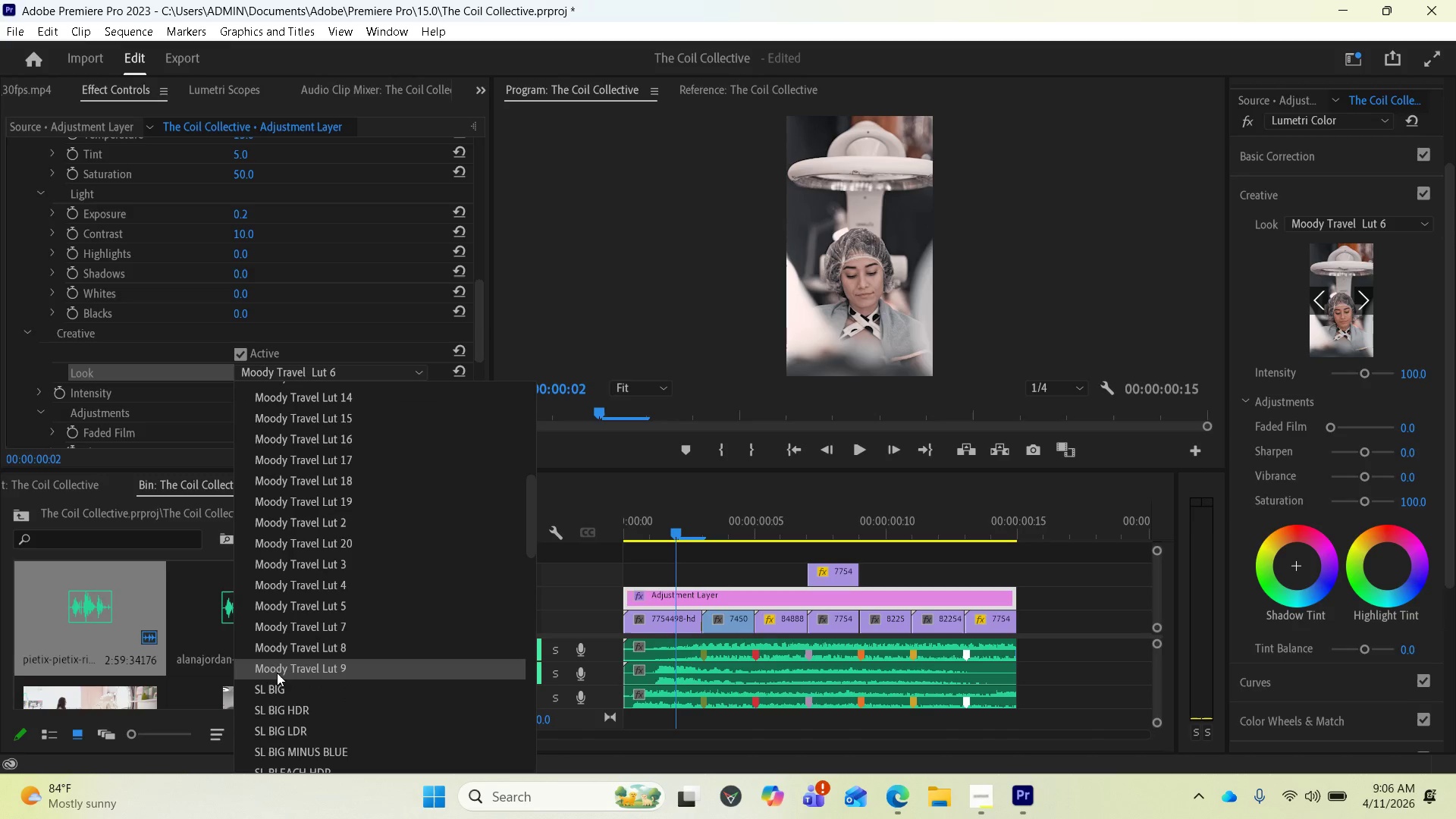 
left_click([278, 672])
 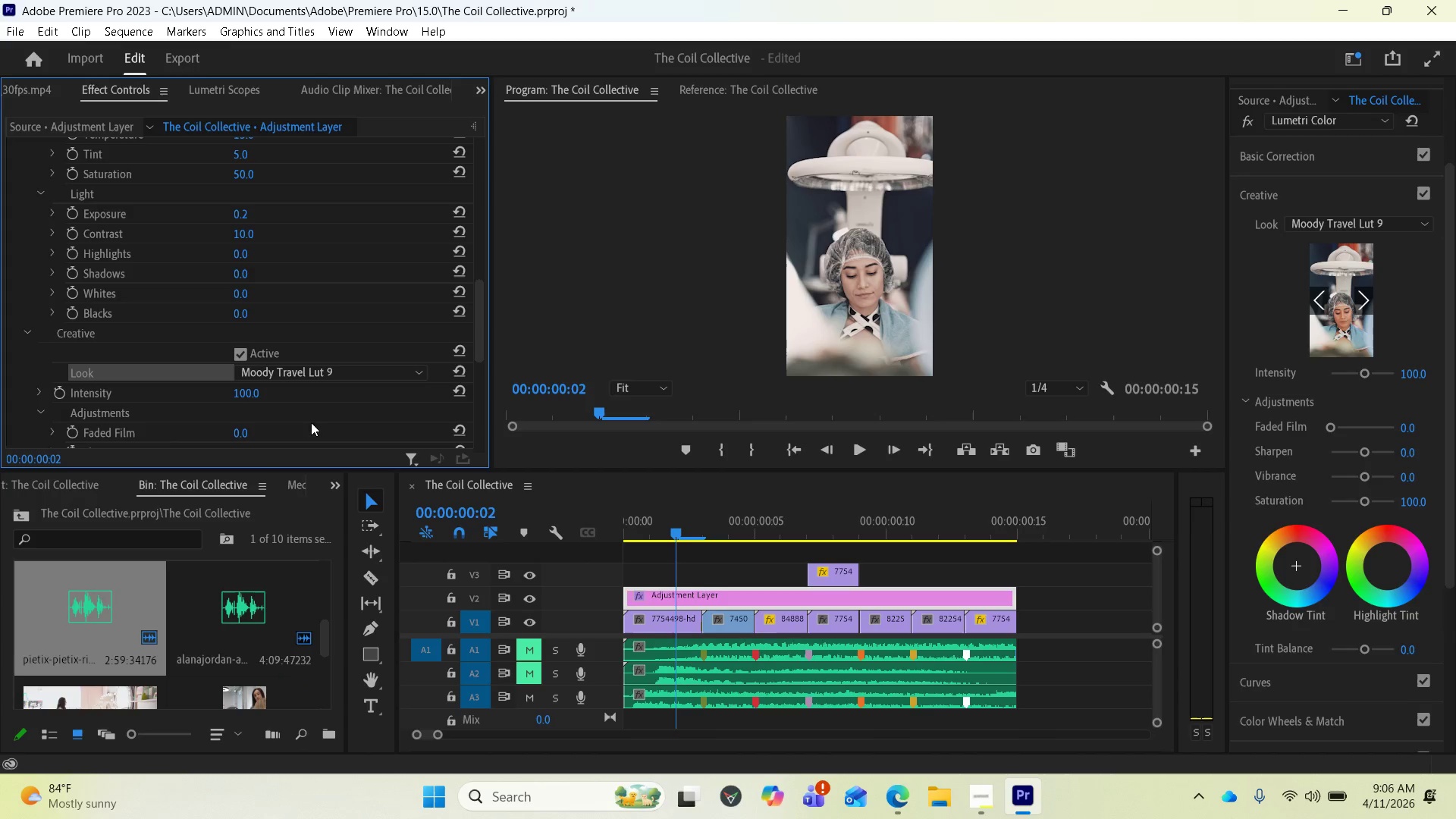 
left_click([305, 369])
 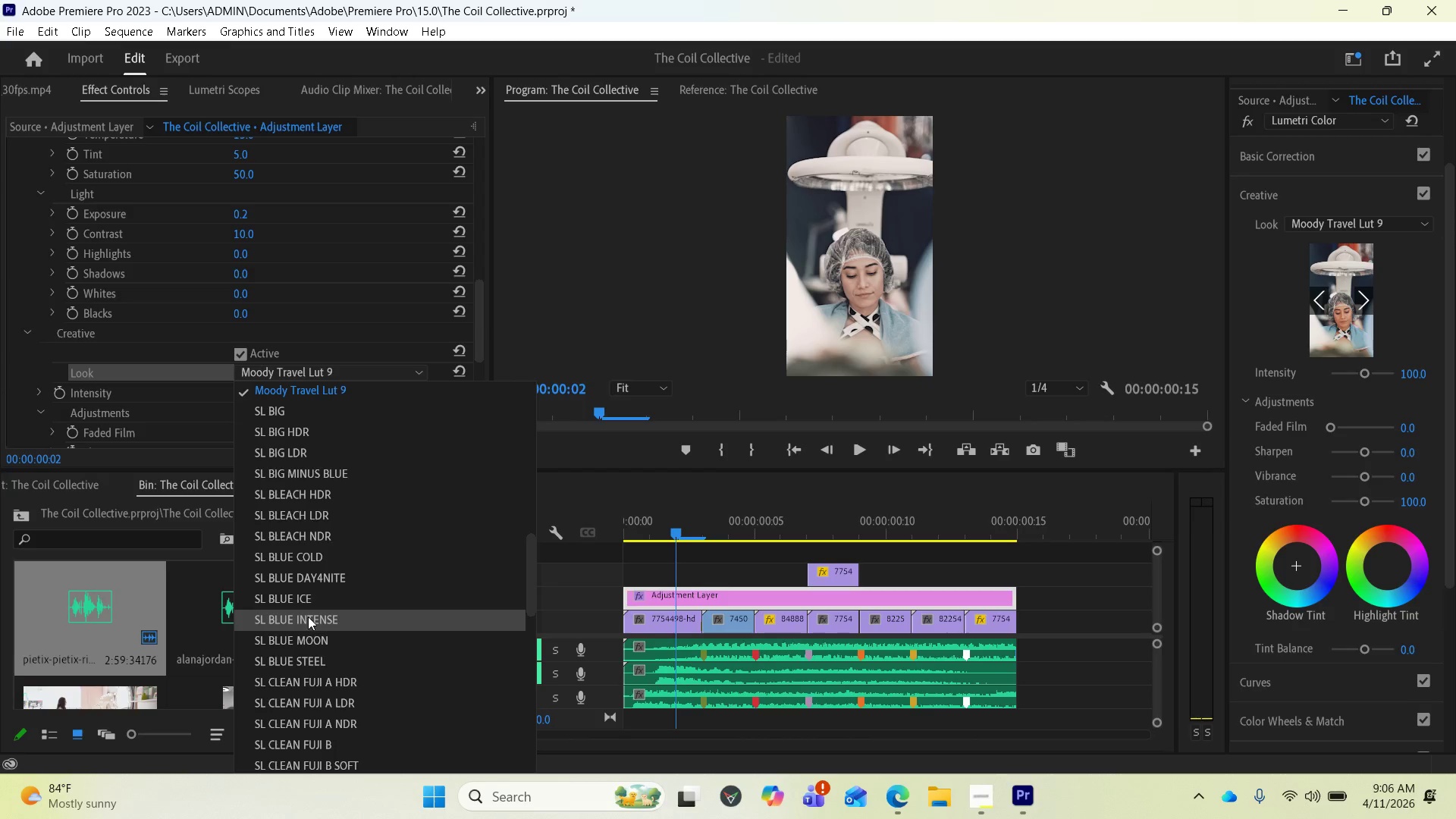 
scroll: coordinate [306, 470], scroll_direction: up, amount: 5.0
 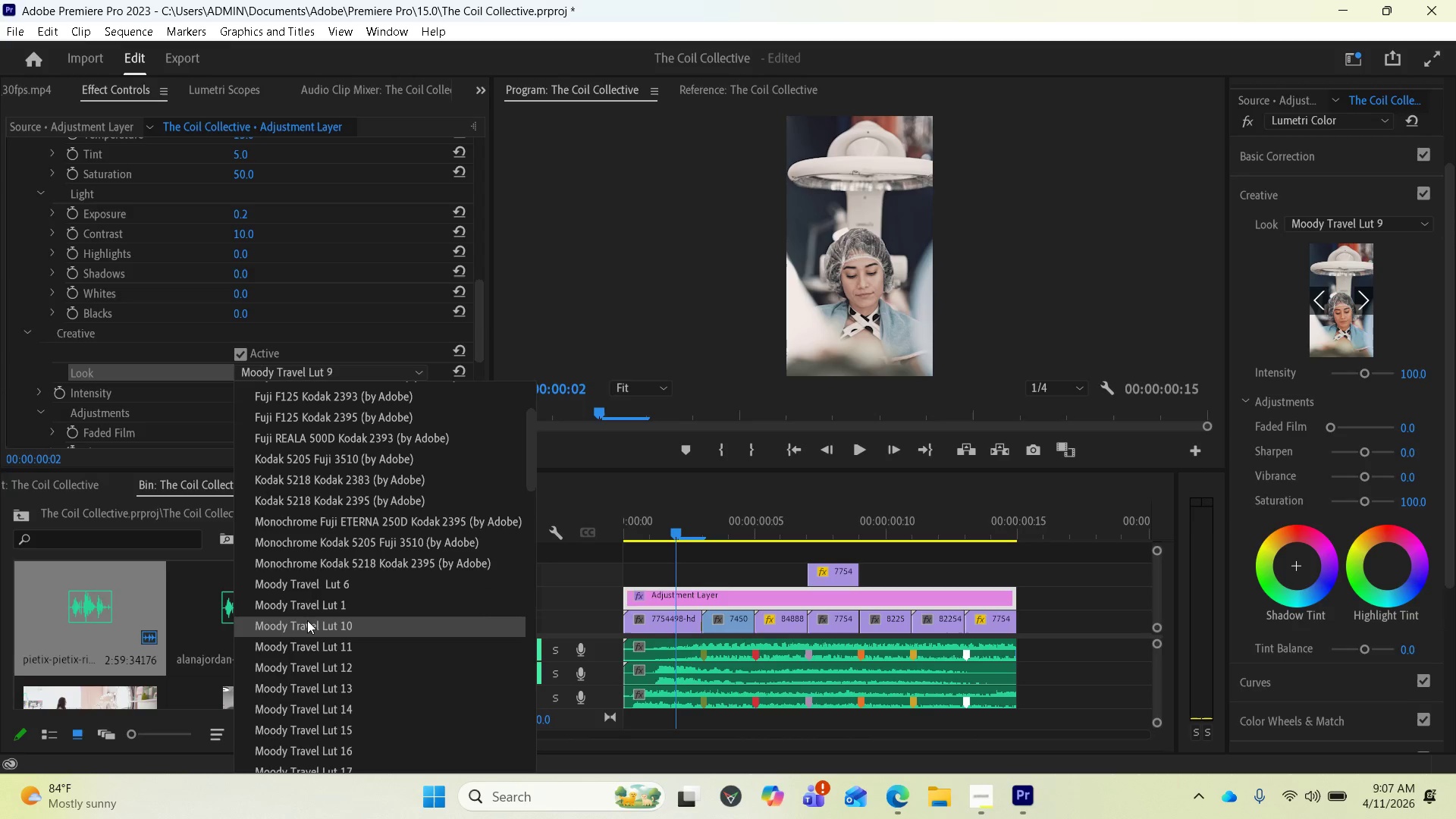 
left_click([310, 601])
 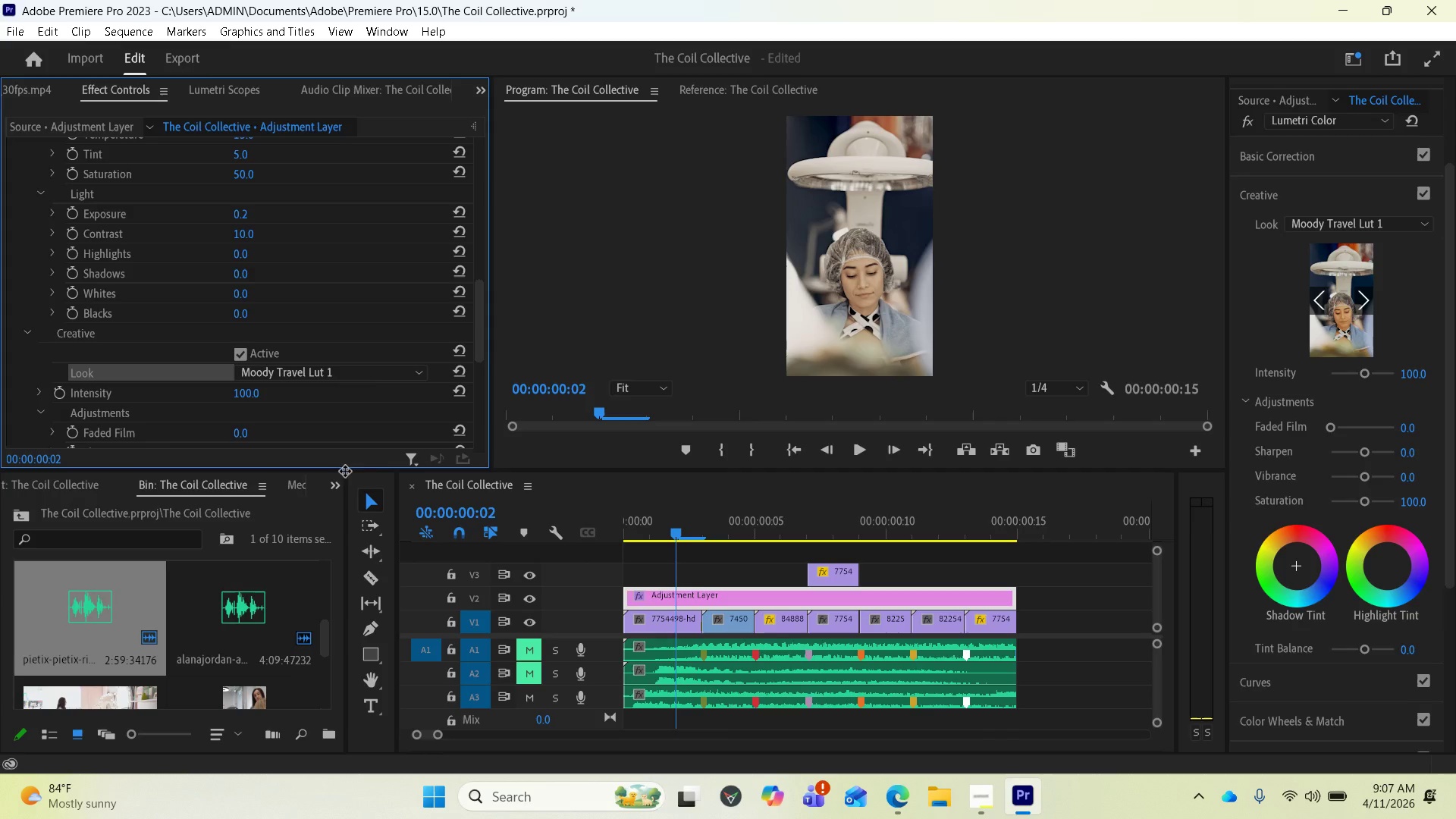 
left_click([367, 372])
 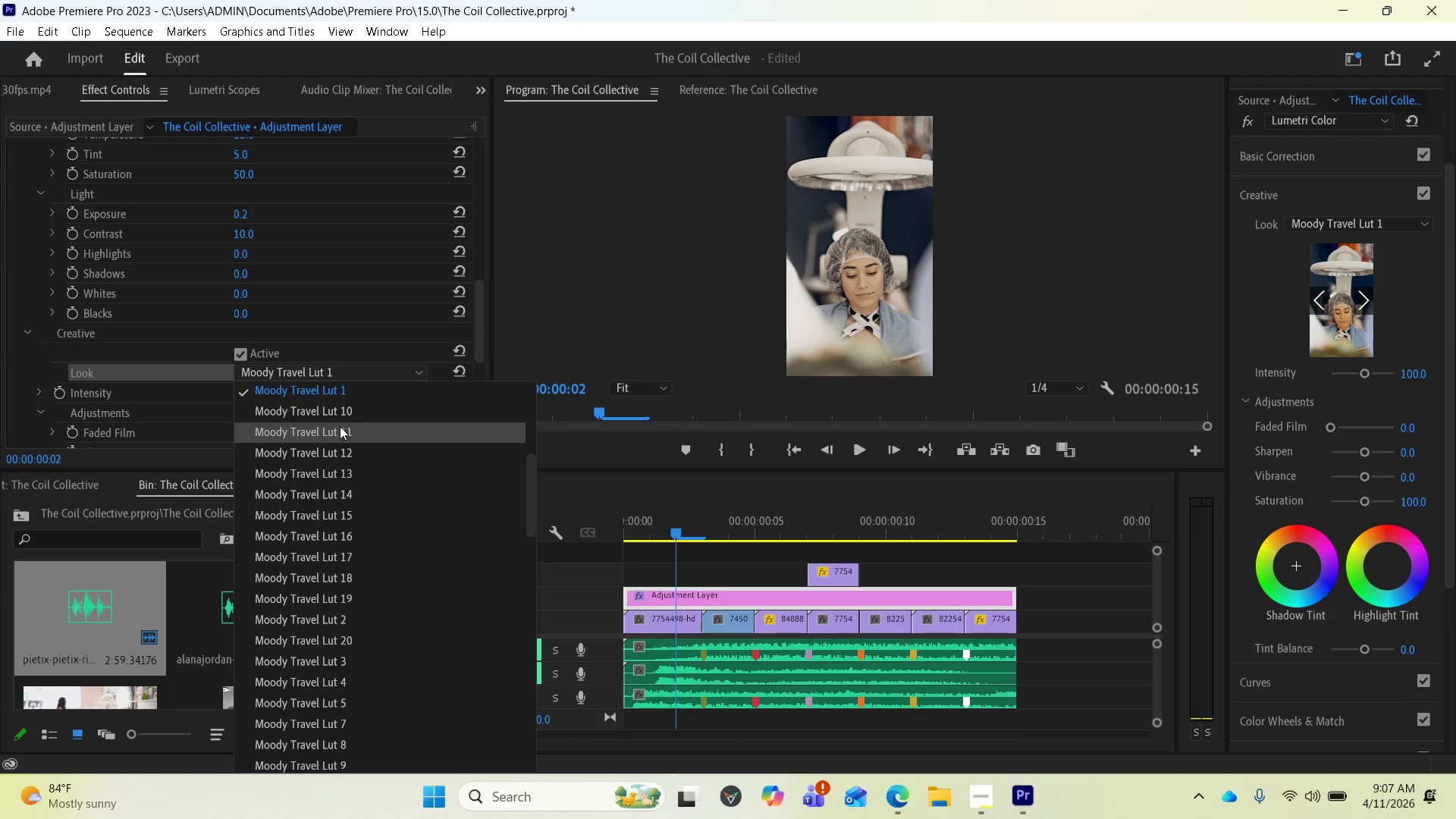 
left_click([339, 417])
 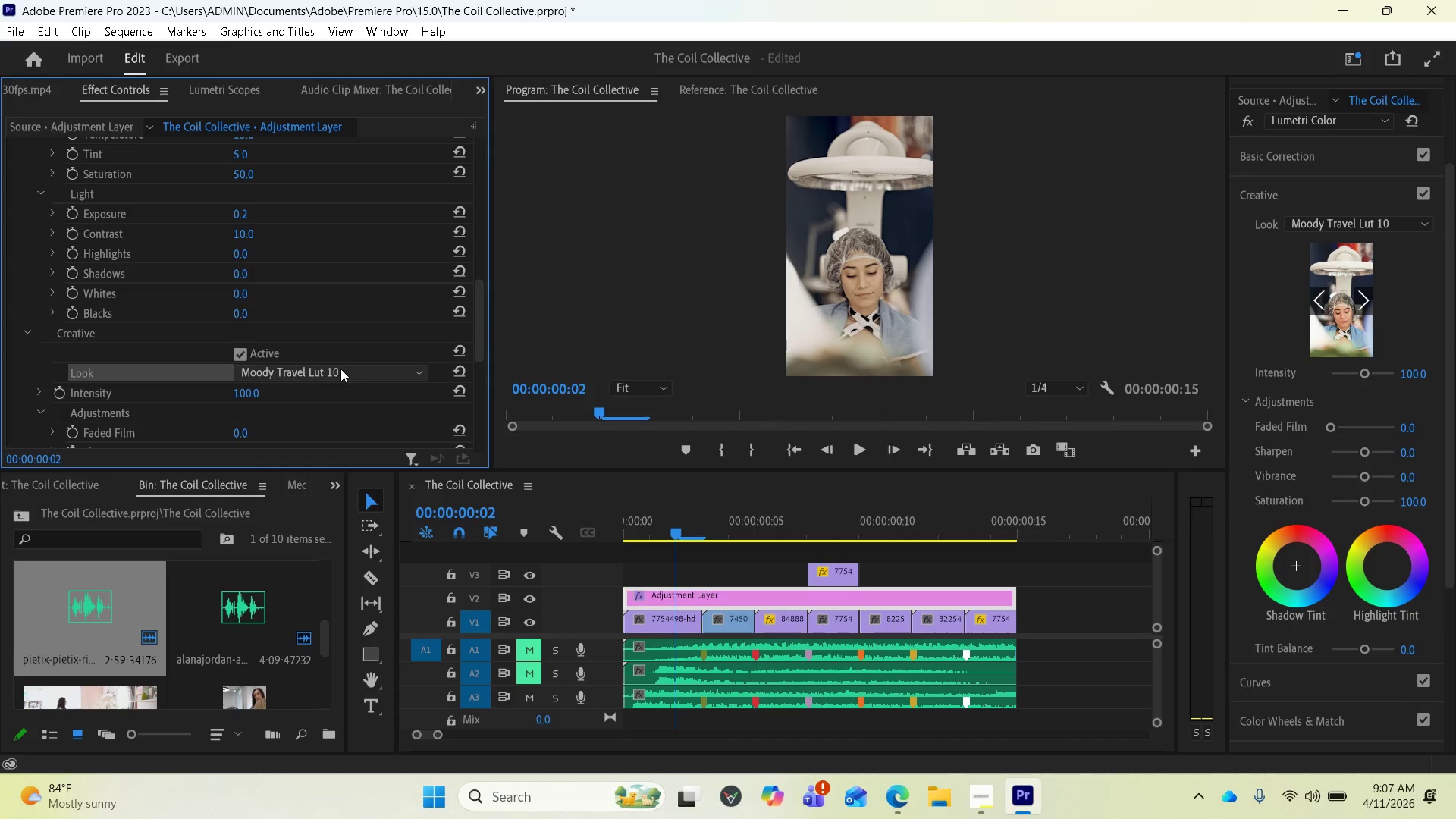 
wait(6.5)
 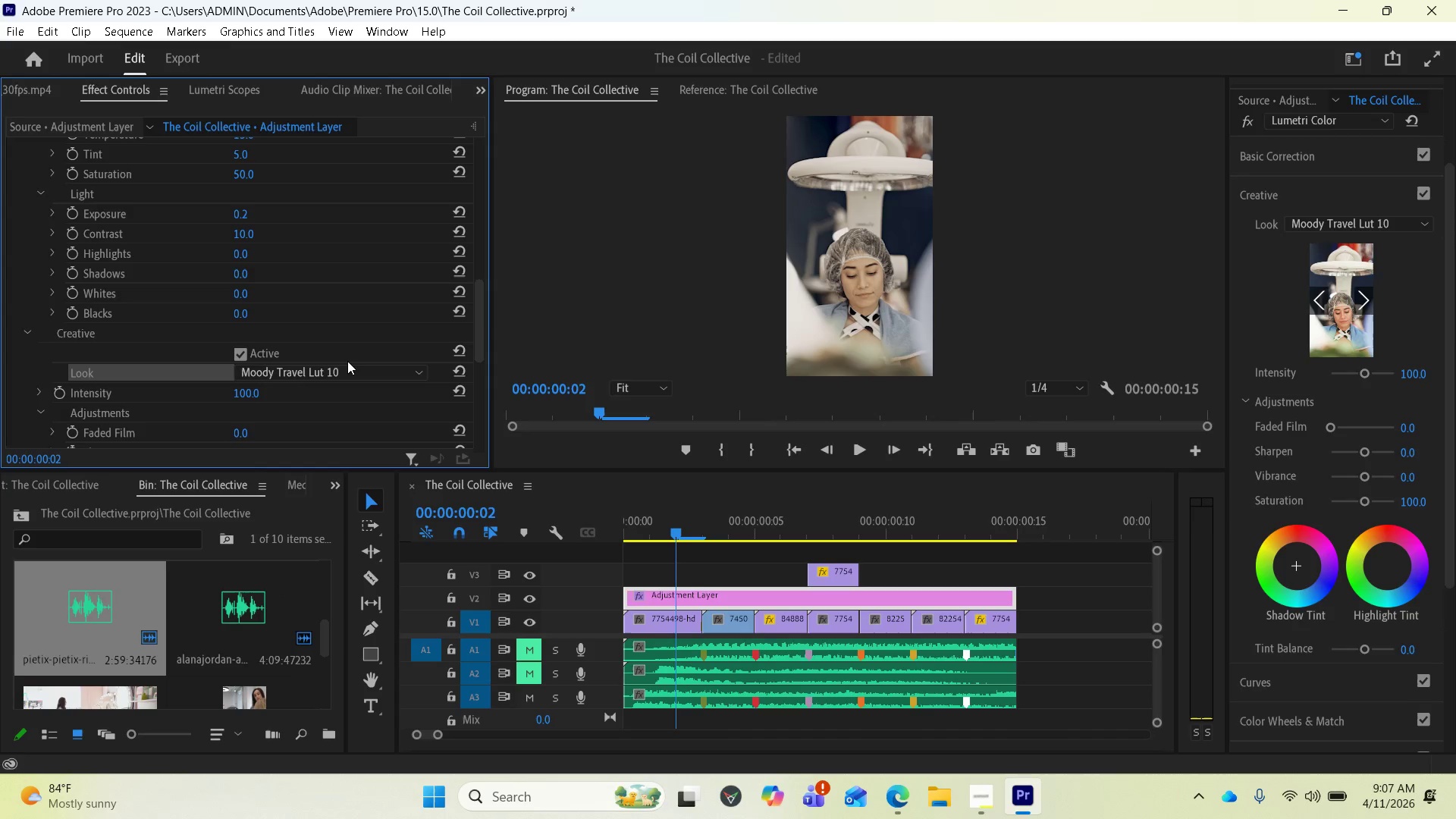 
left_click([904, 808])
 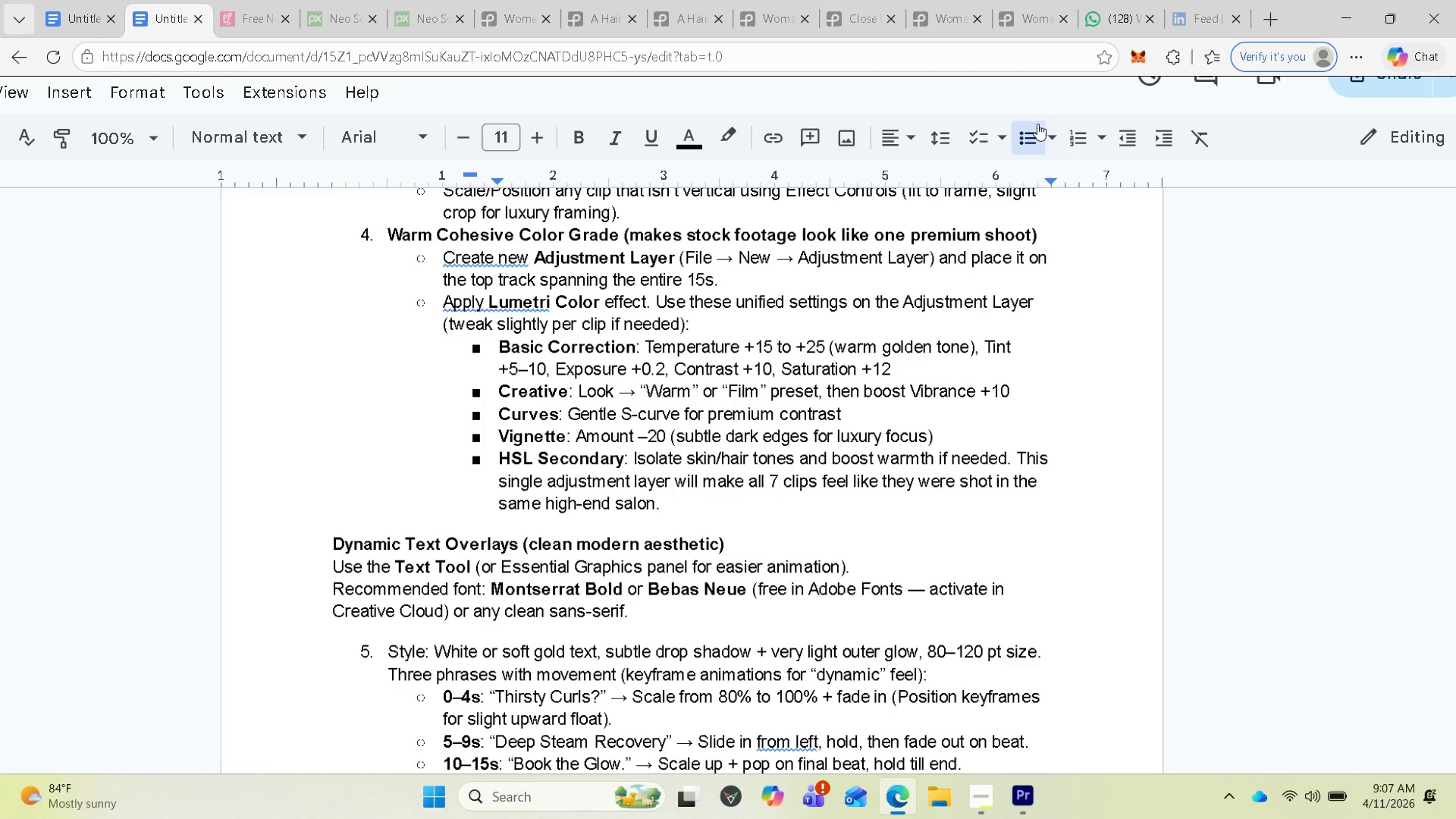 
wait(12.48)
 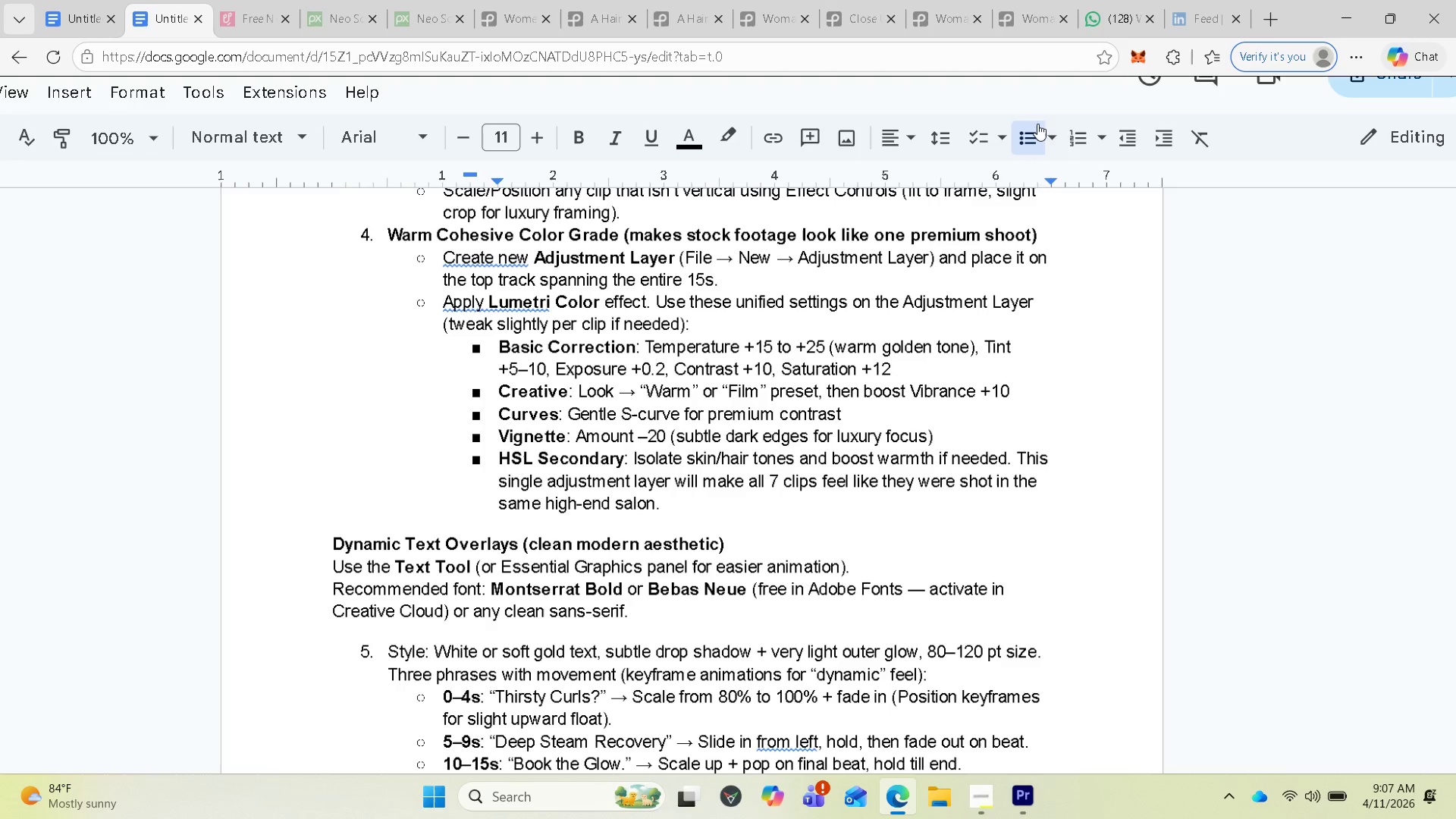 
scroll: coordinate [190, 403], scroll_direction: down, amount: 3.0
 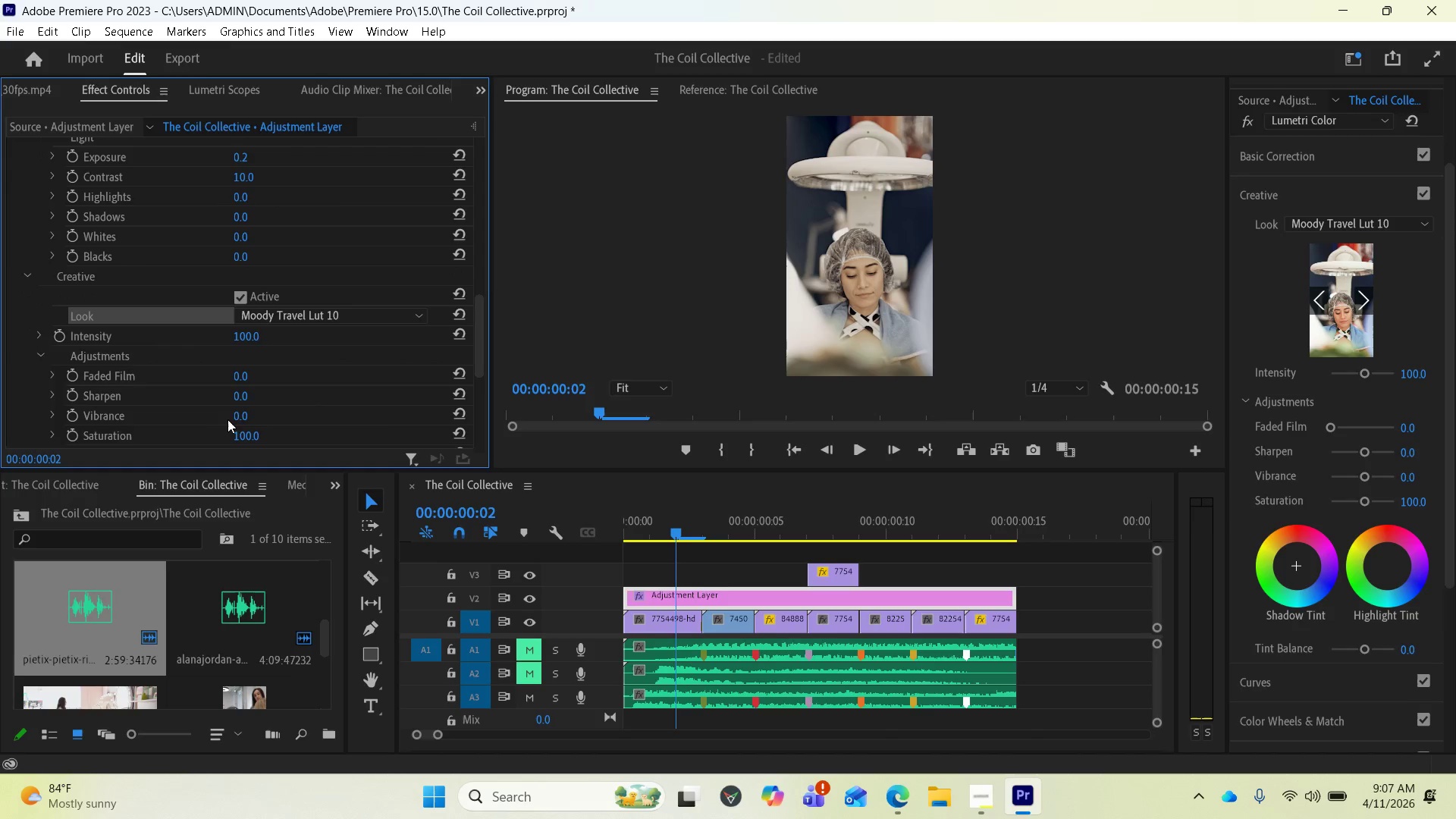 
left_click([236, 415])
 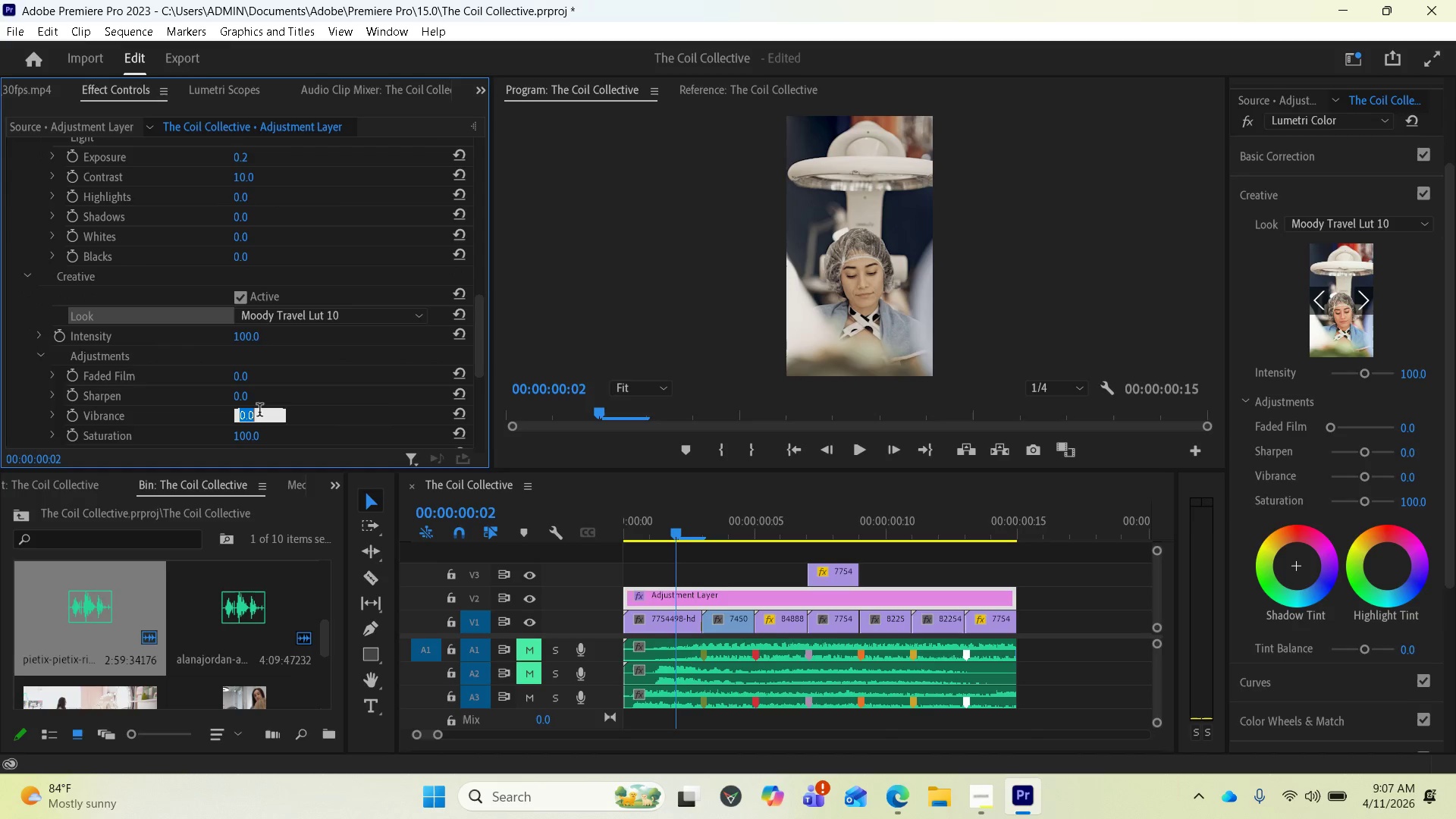 
type(10)
 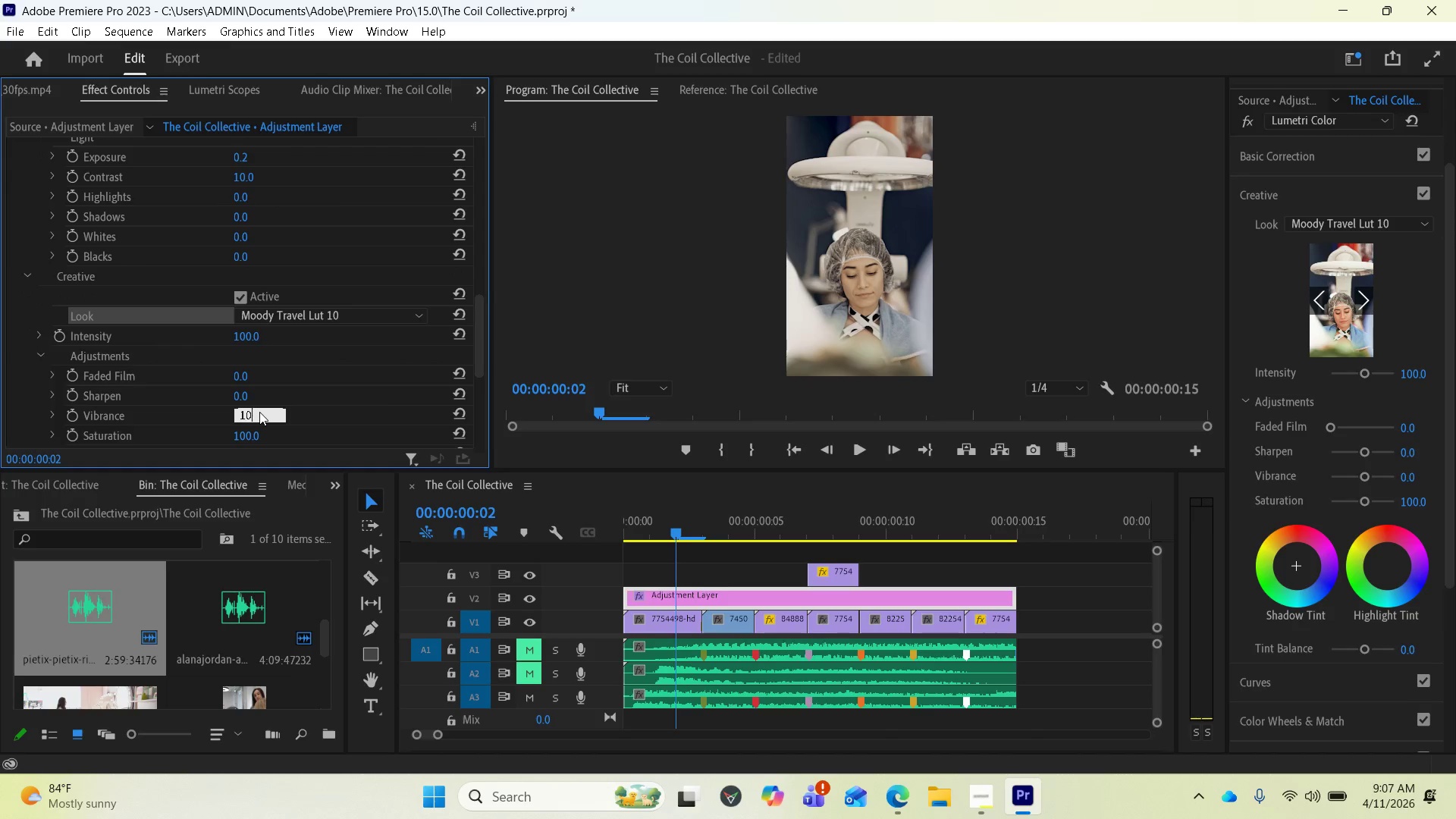 
key(Enter)
 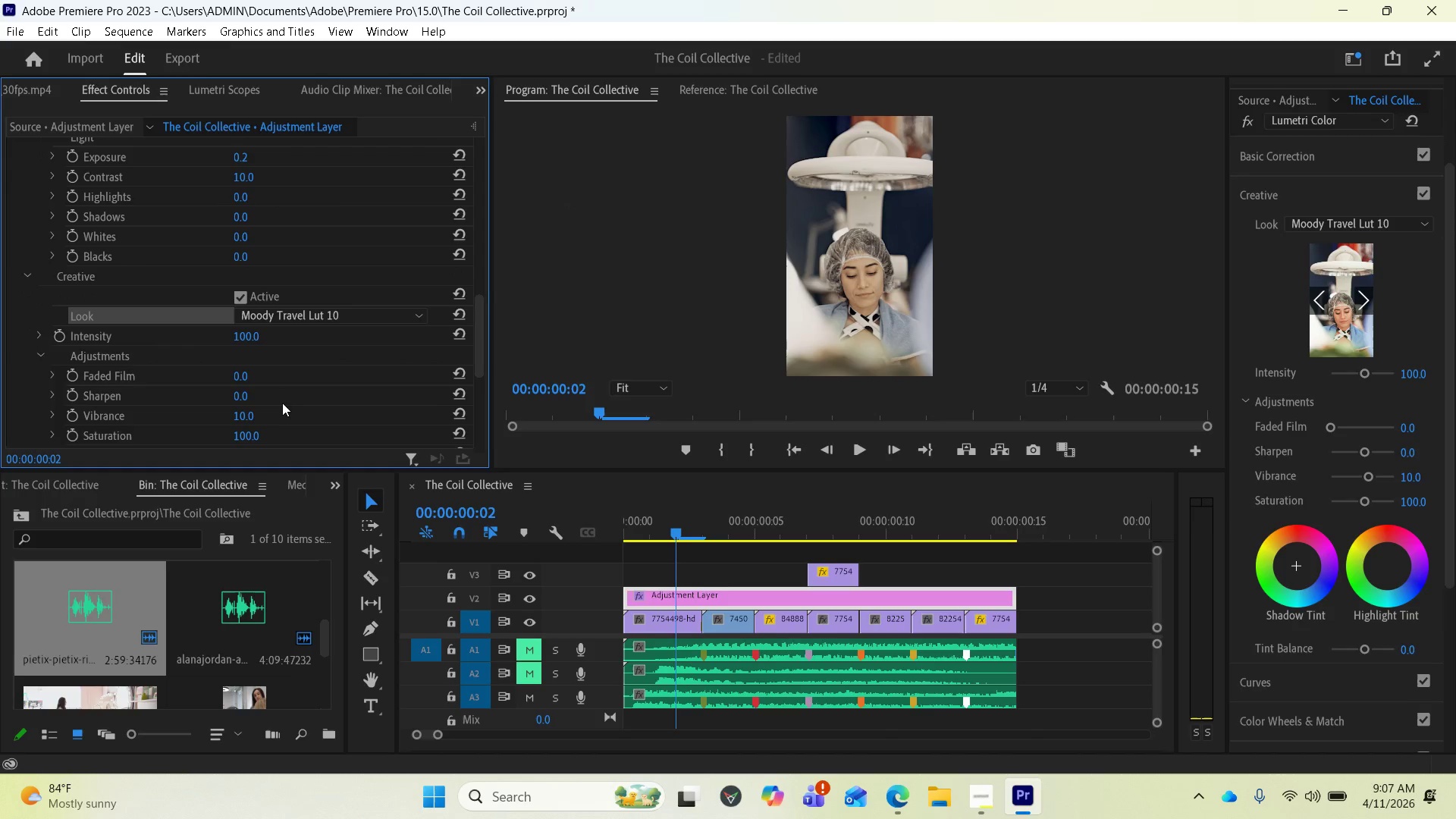 
scroll: coordinate [284, 386], scroll_direction: down, amount: 1.0
 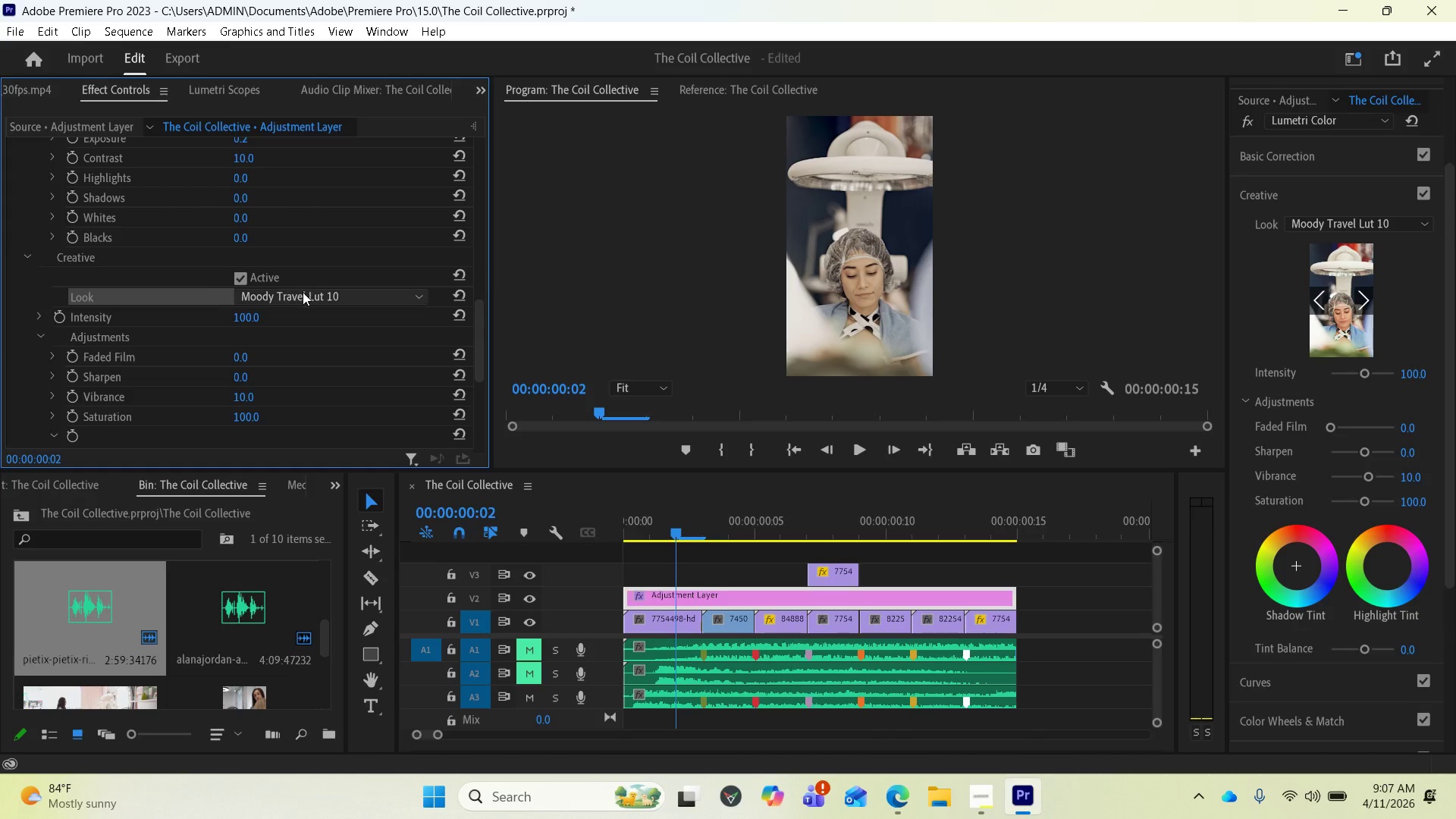 
left_click([305, 296])
 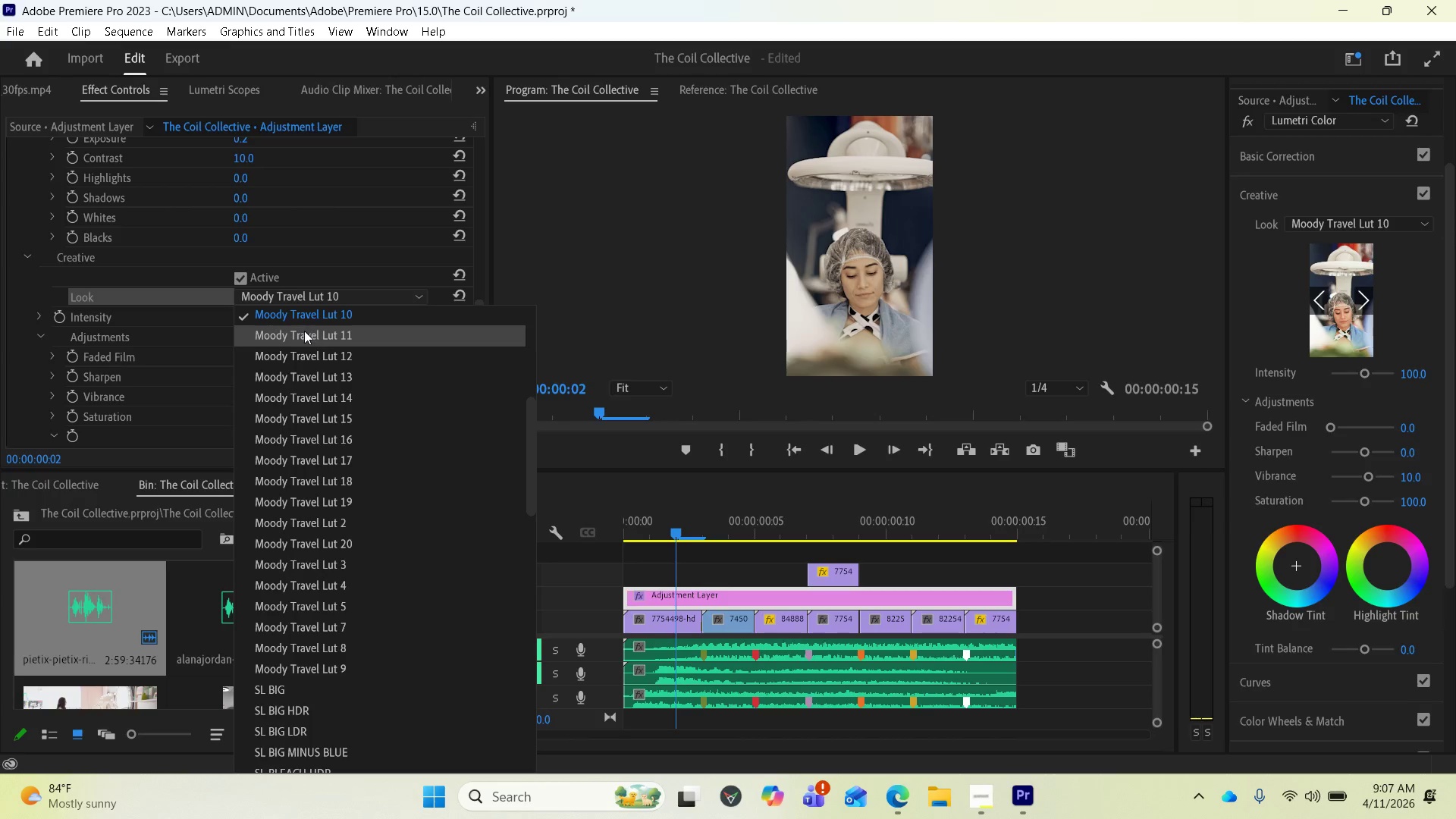 
scroll: coordinate [305, 330], scroll_direction: up, amount: 3.0
 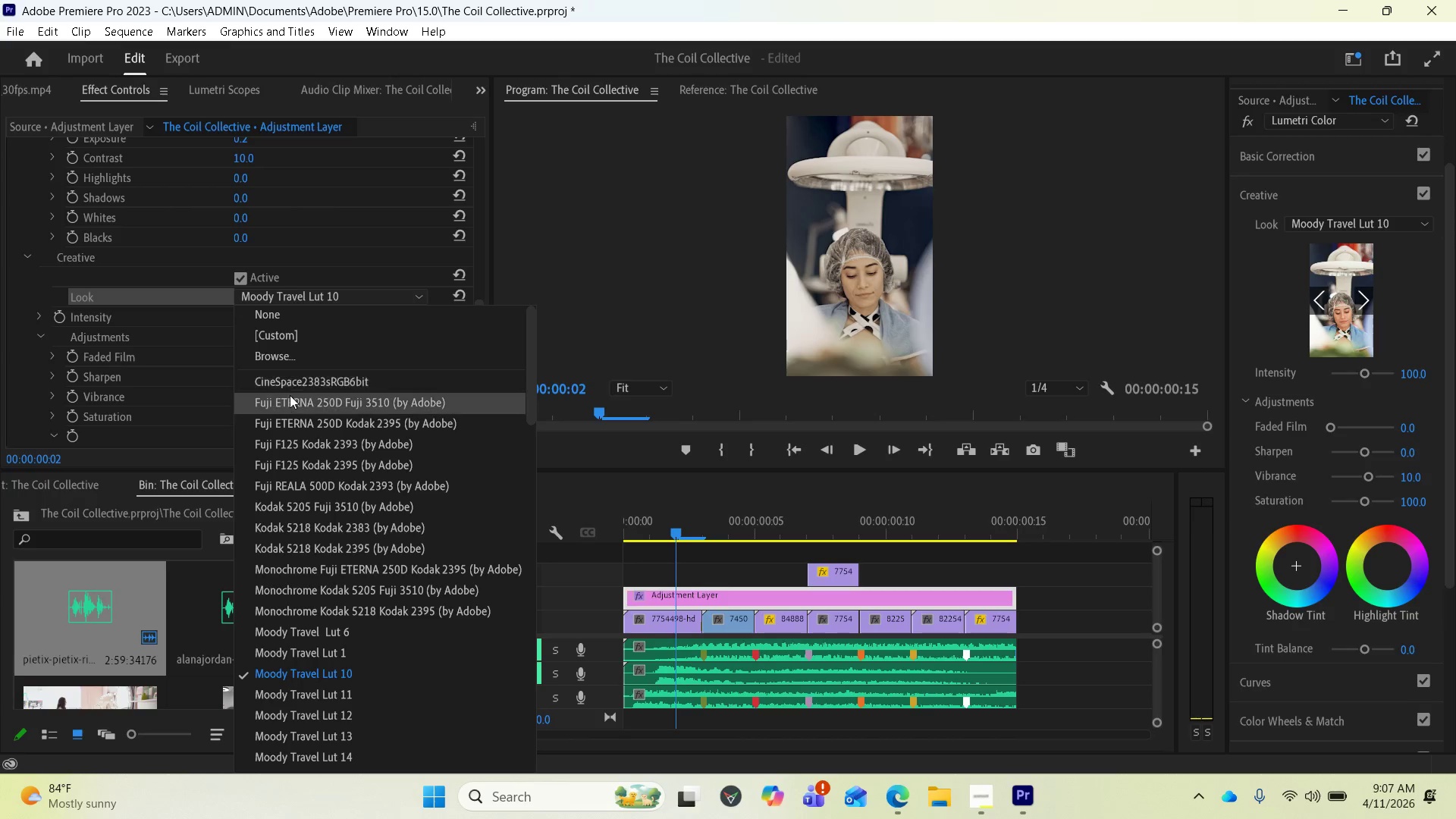 
left_click([290, 397])
 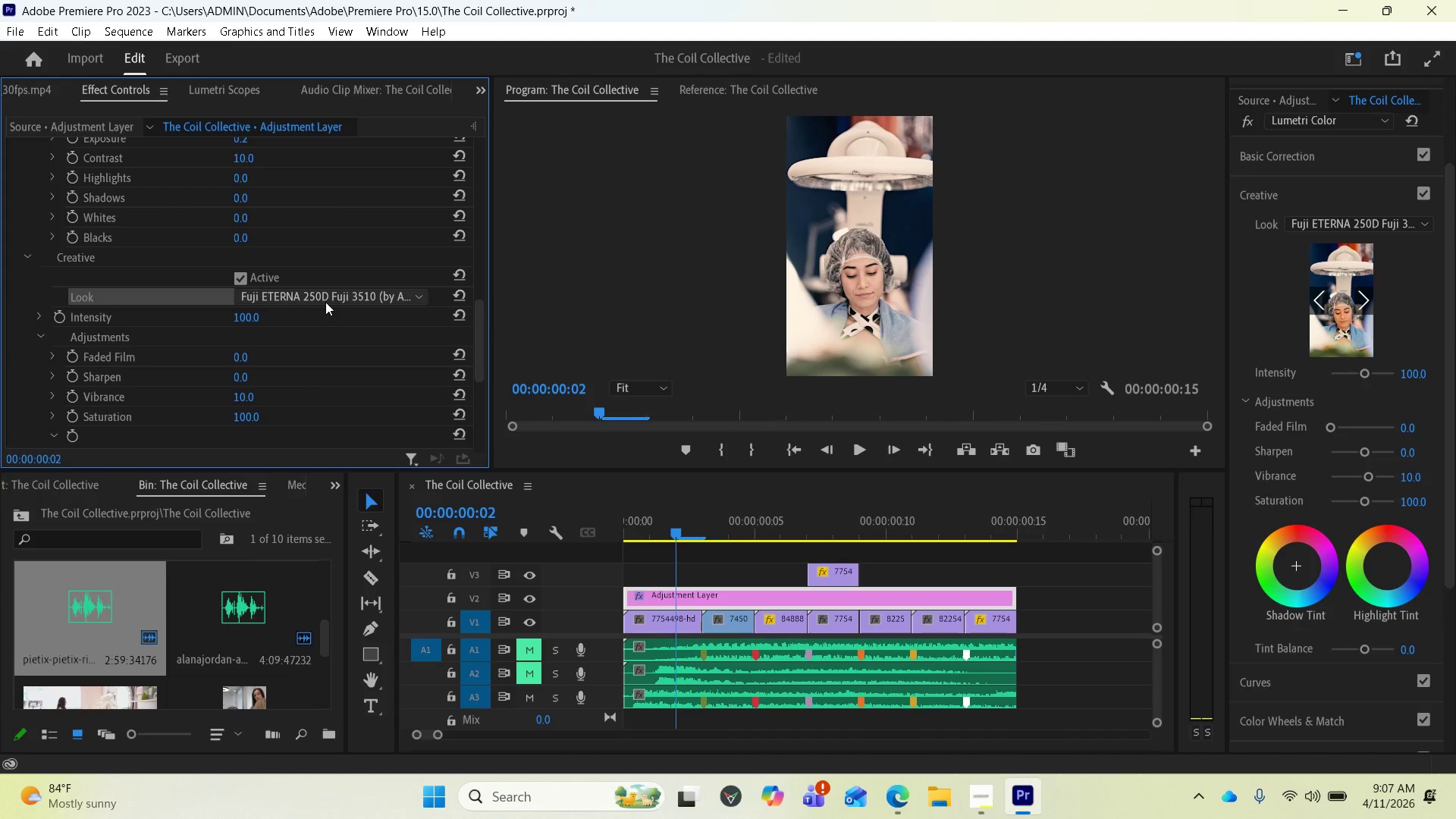 
left_click([325, 300])
 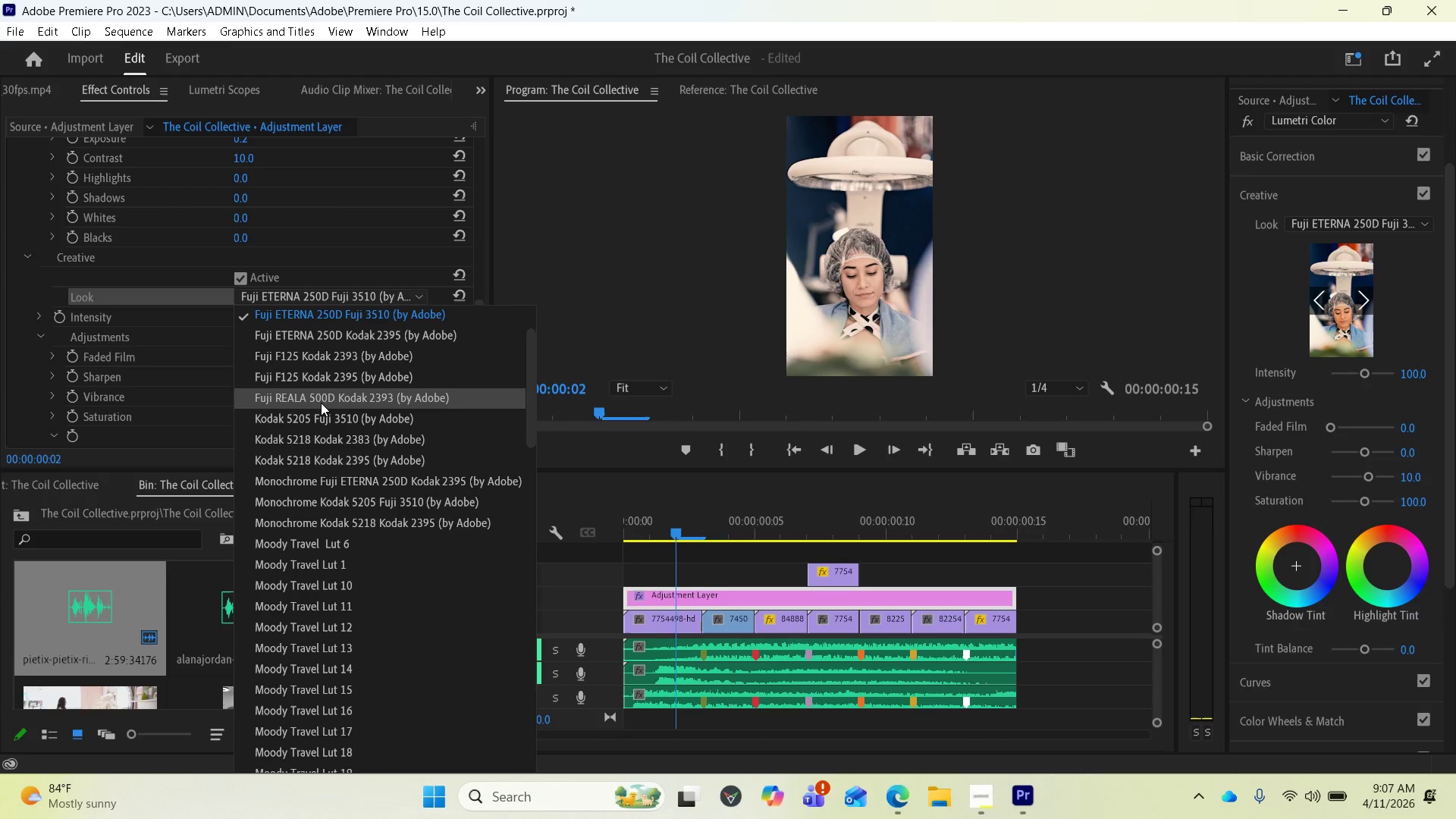 
left_click([322, 376])
 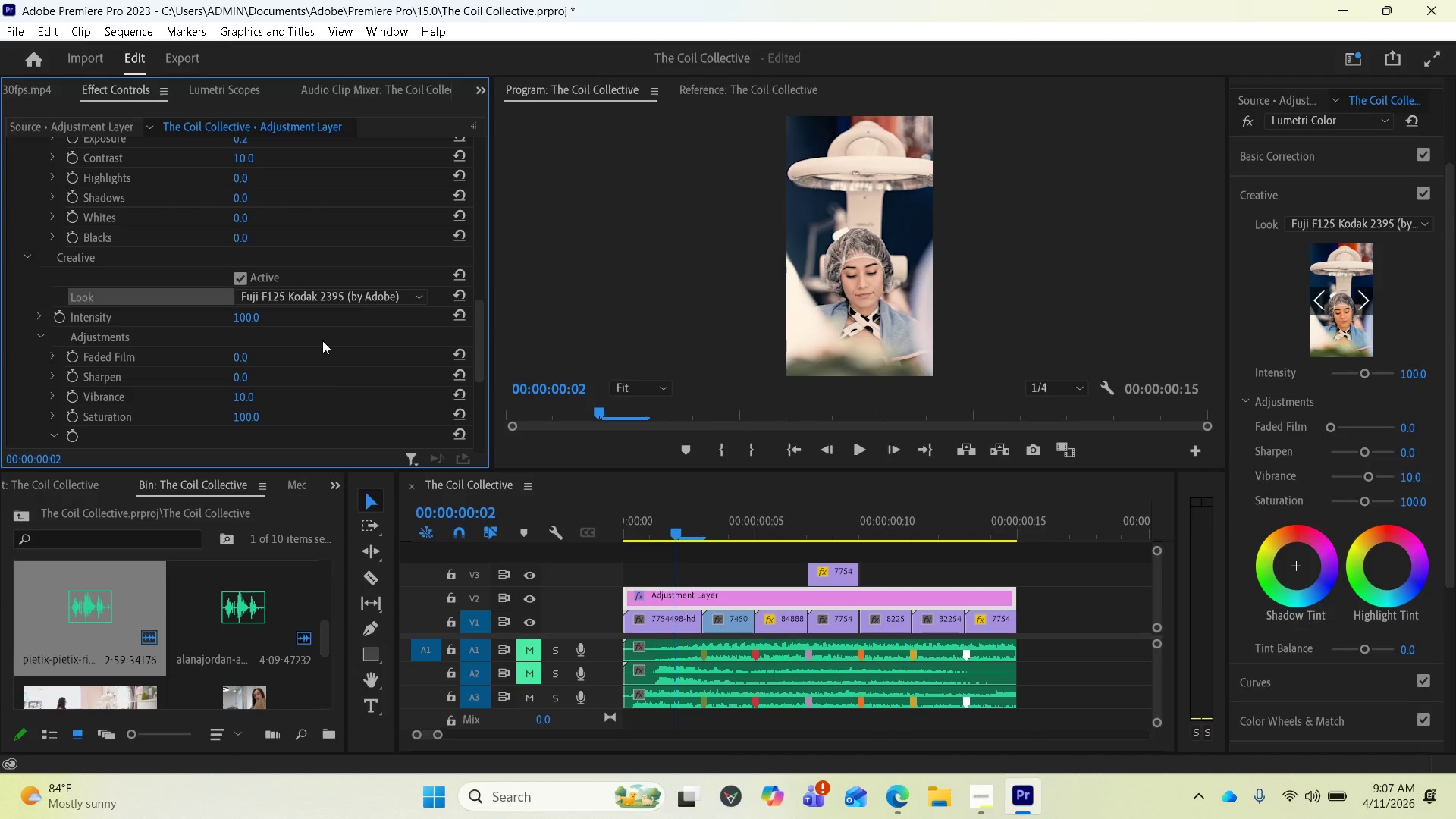 
mouse_move([324, 317])
 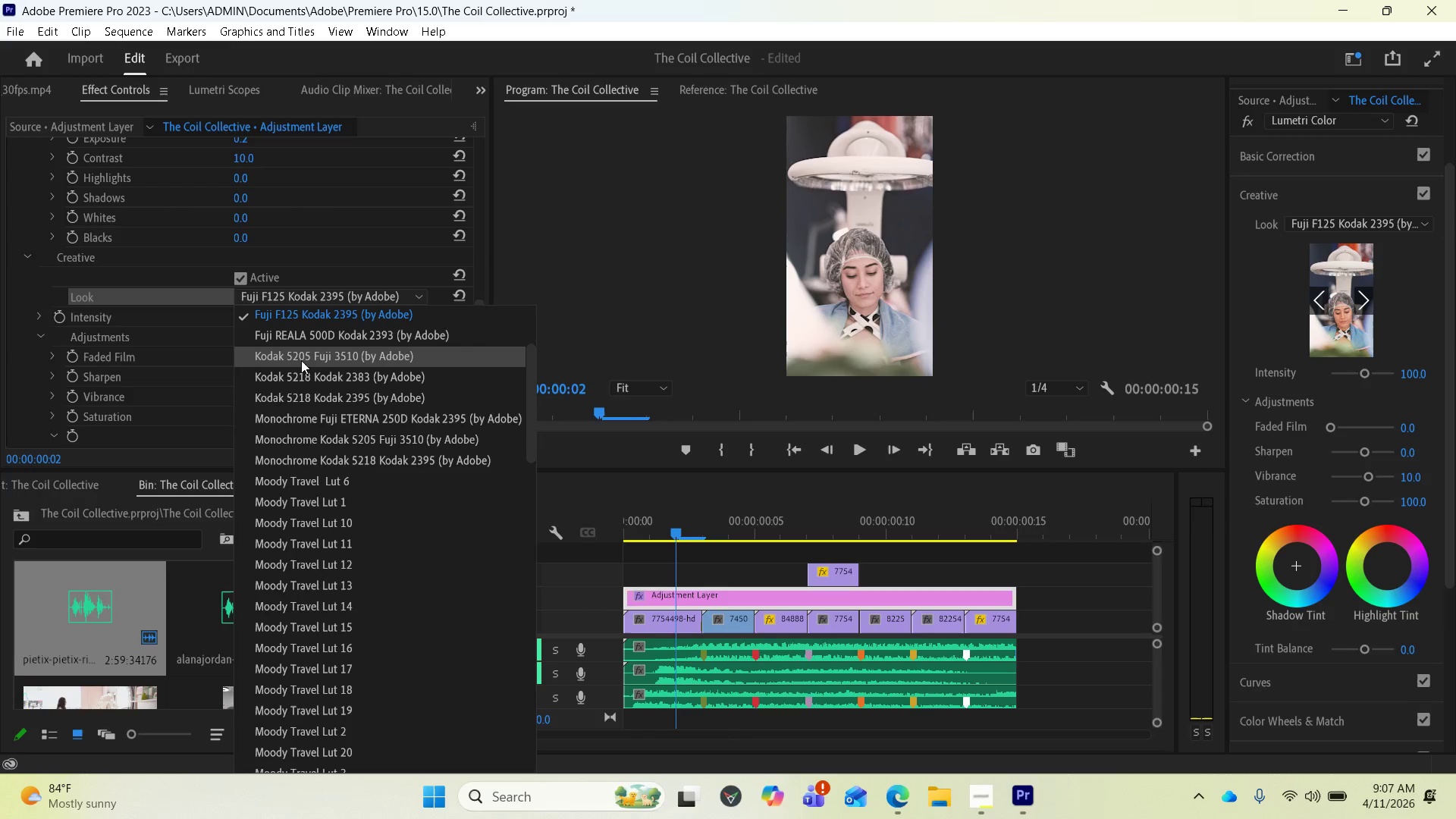 
left_click([301, 356])
 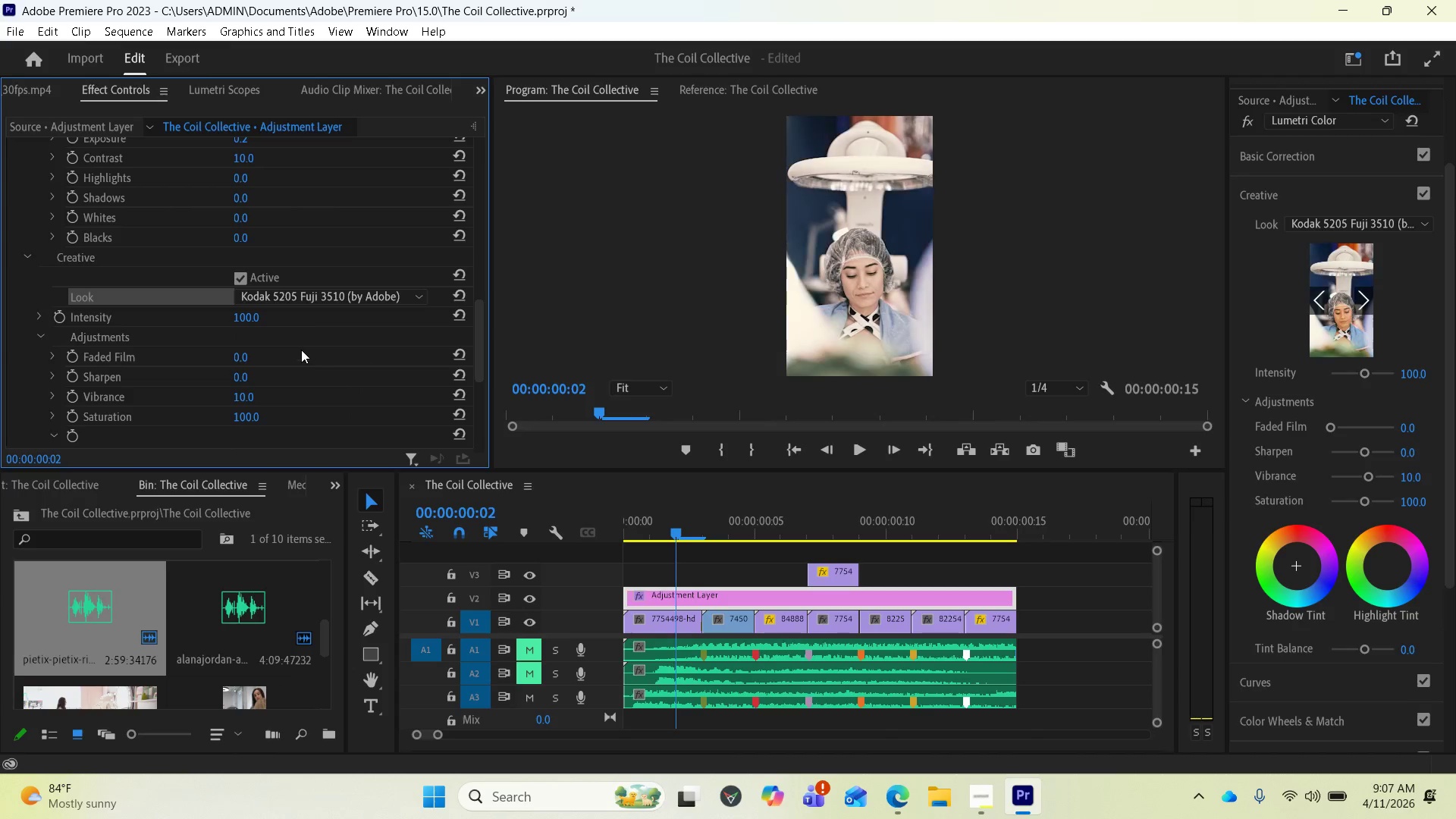 
mouse_move([328, 312])
 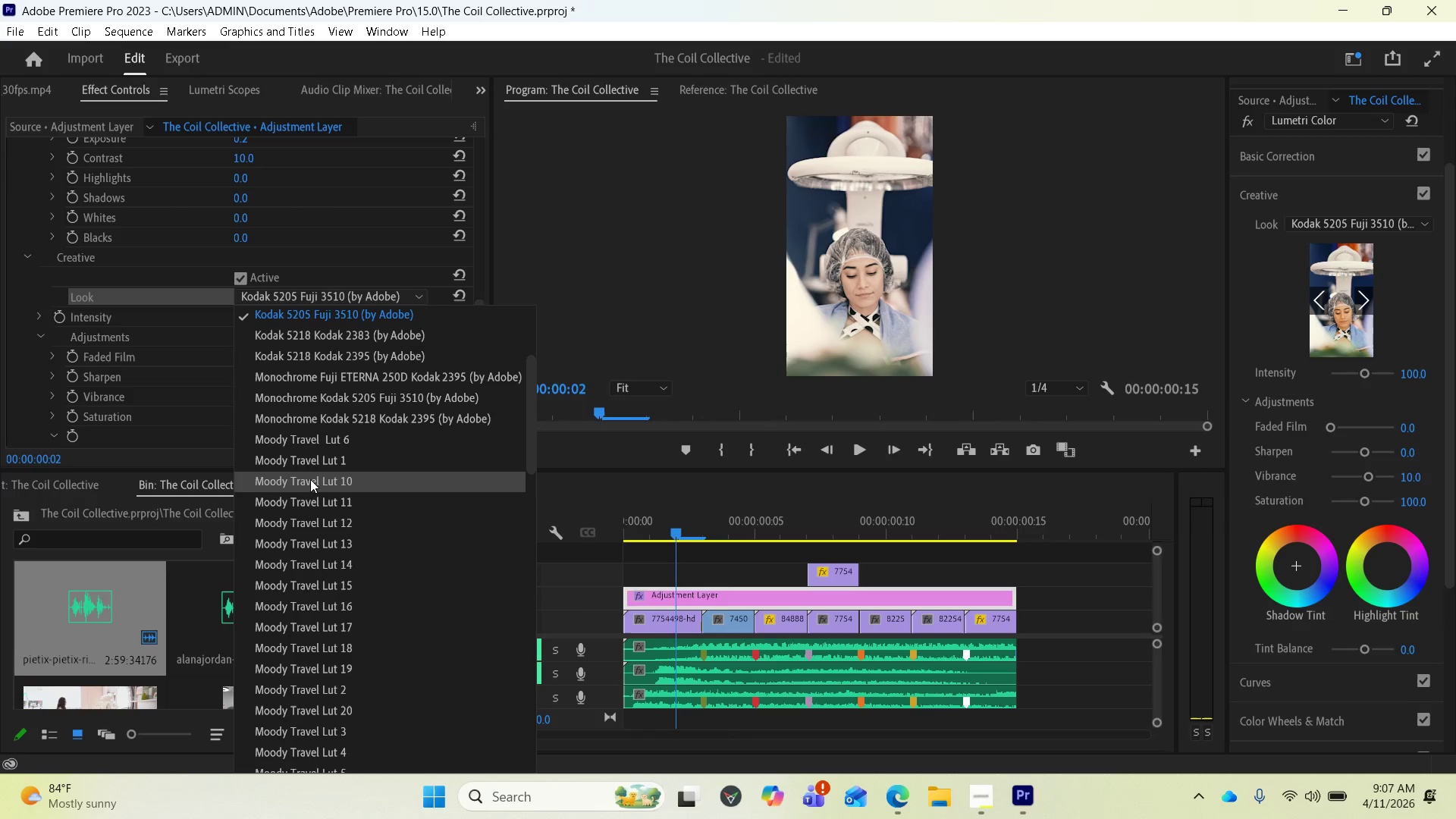 
left_click([307, 442])
 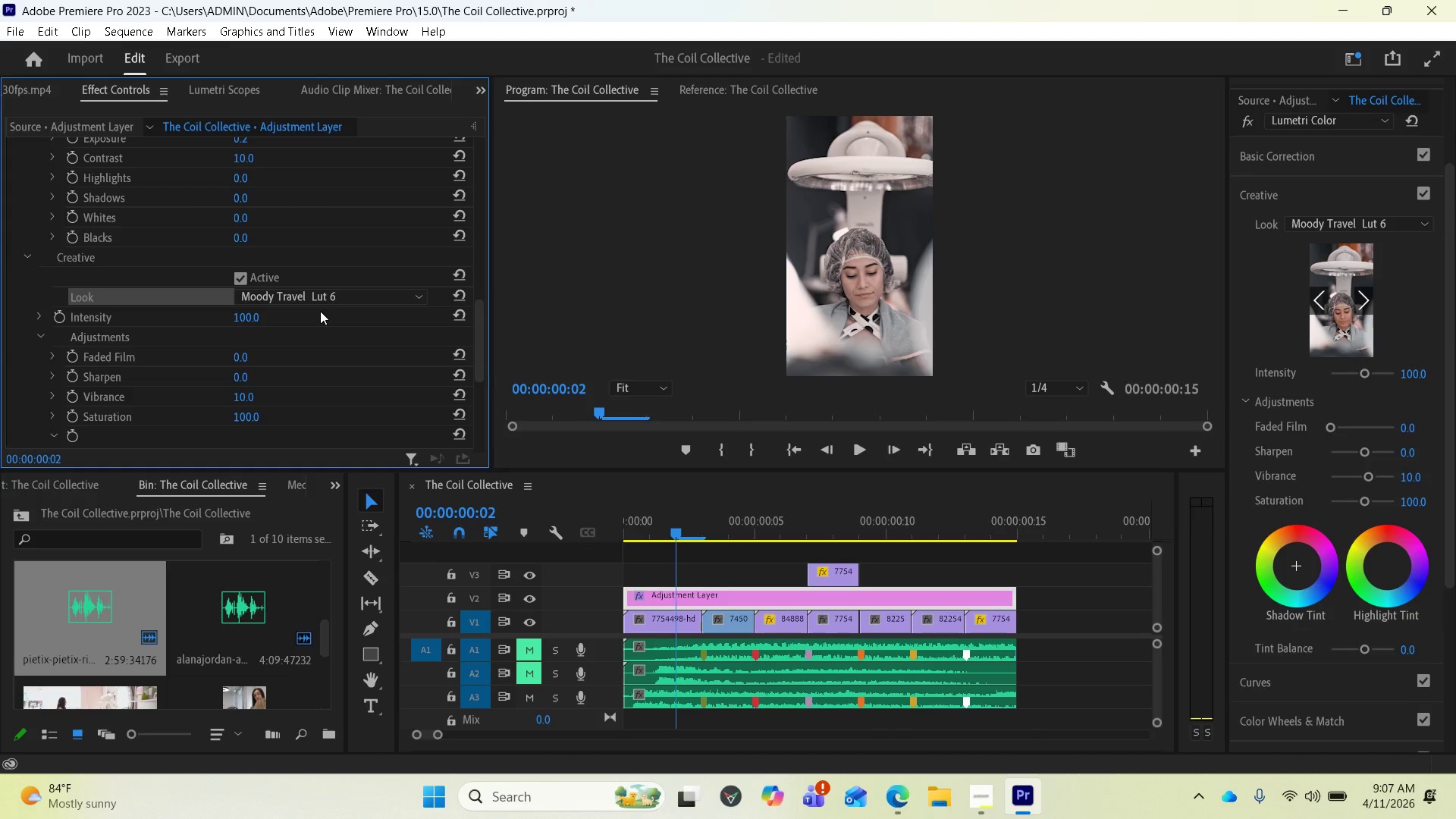 
left_click([315, 299])
 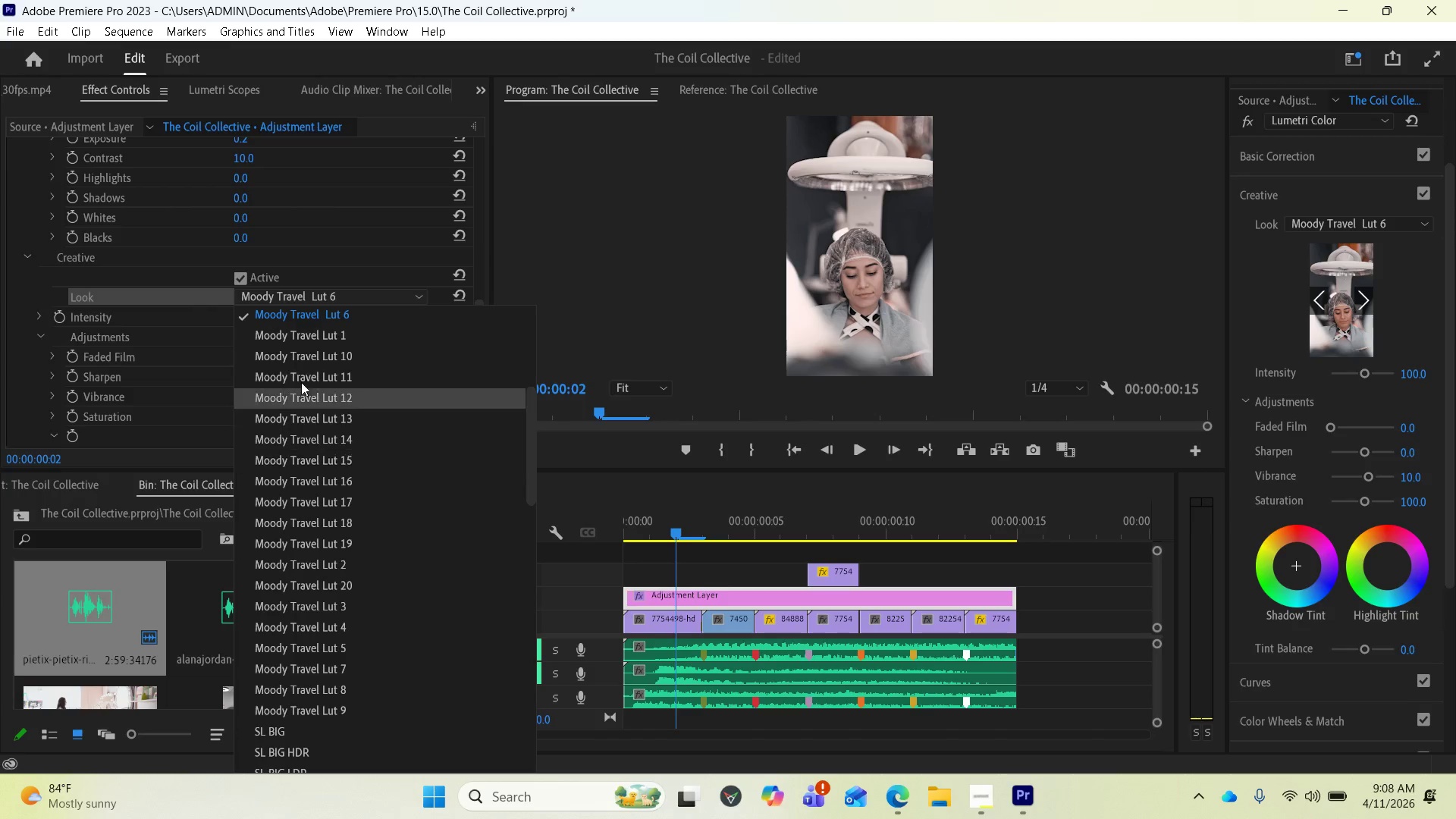 
left_click([305, 343])
 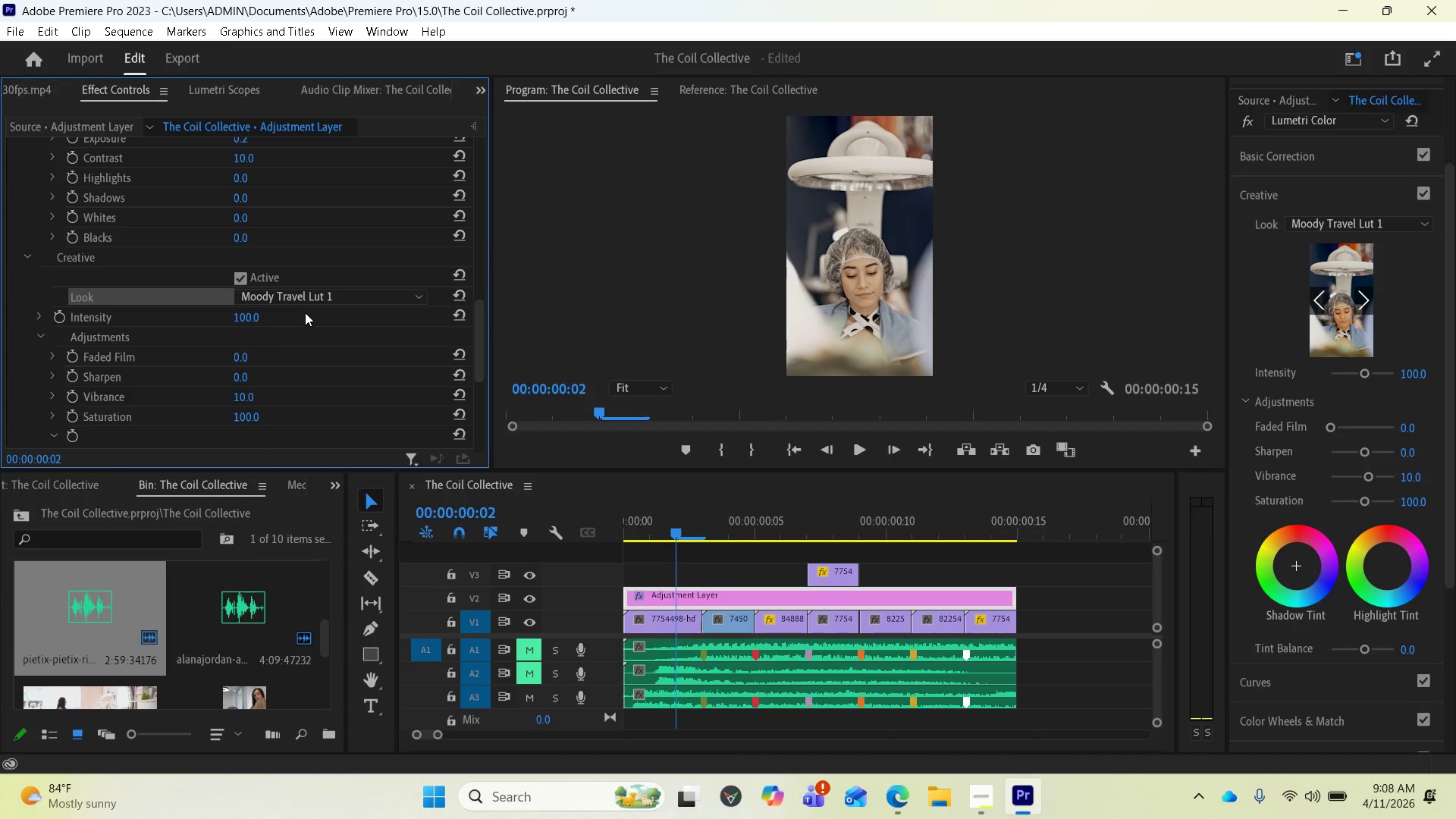 
left_click([306, 297])
 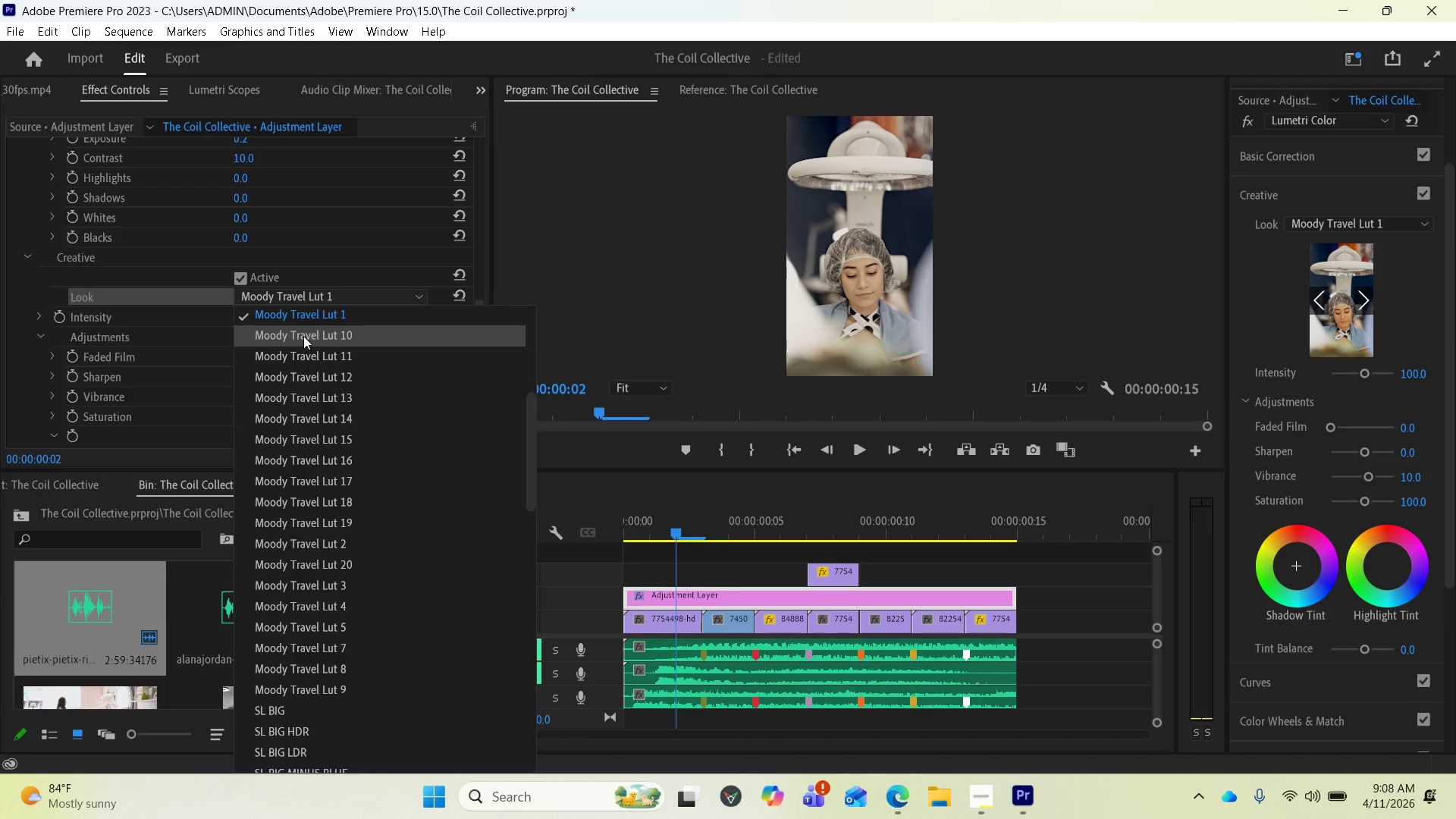 
left_click([303, 335])
 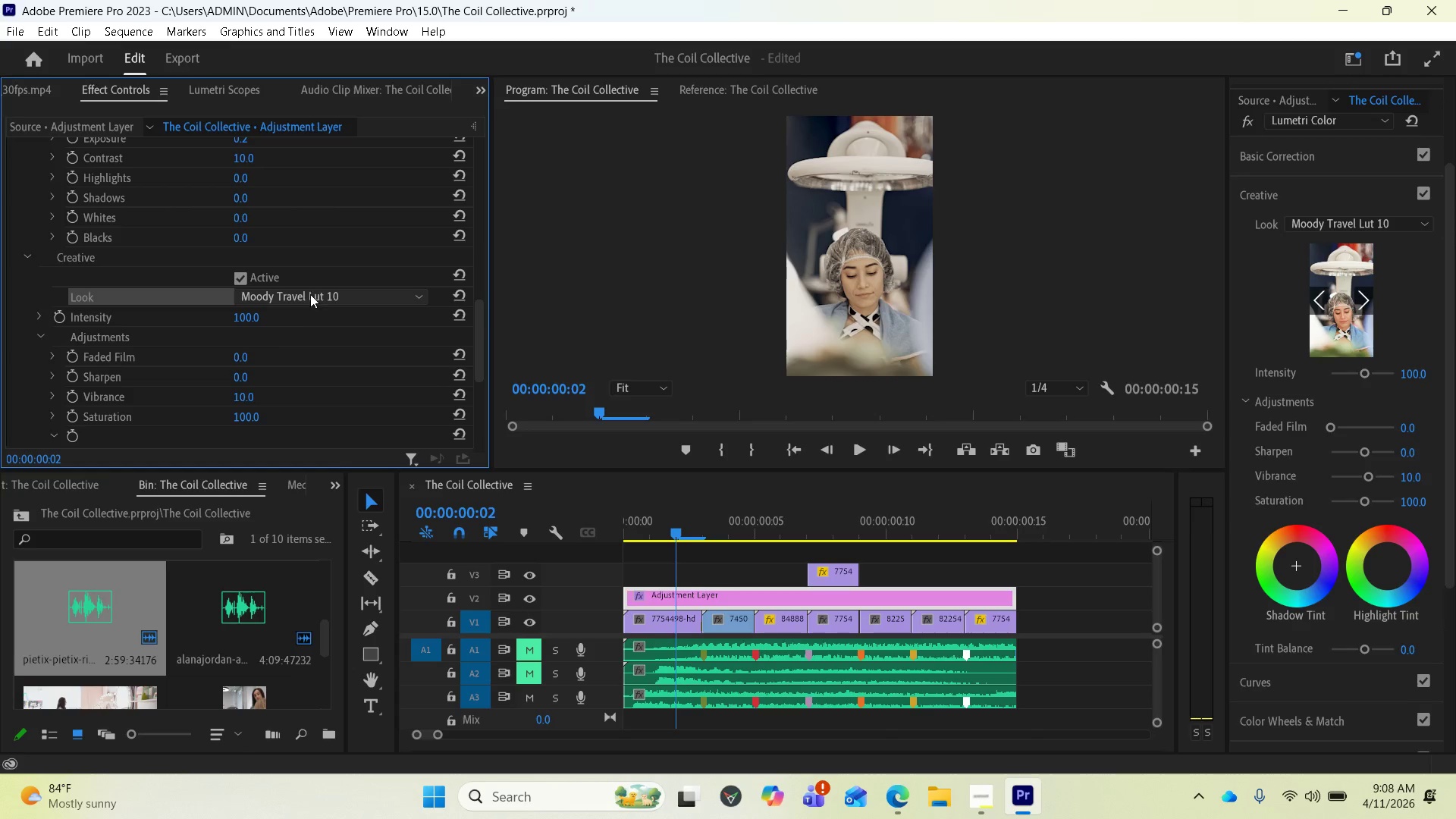 
left_click([311, 293])
 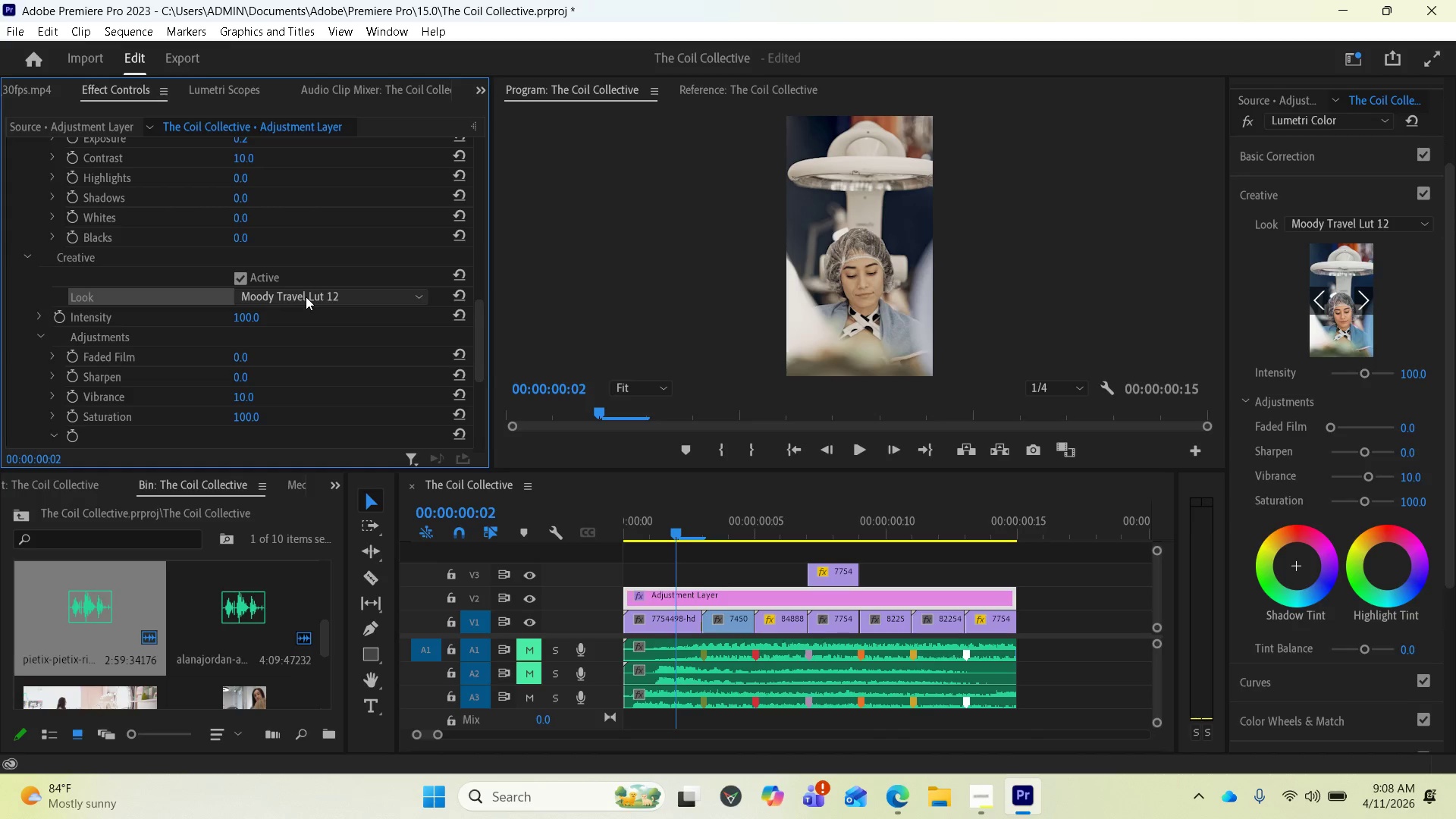 
wait(5.22)
 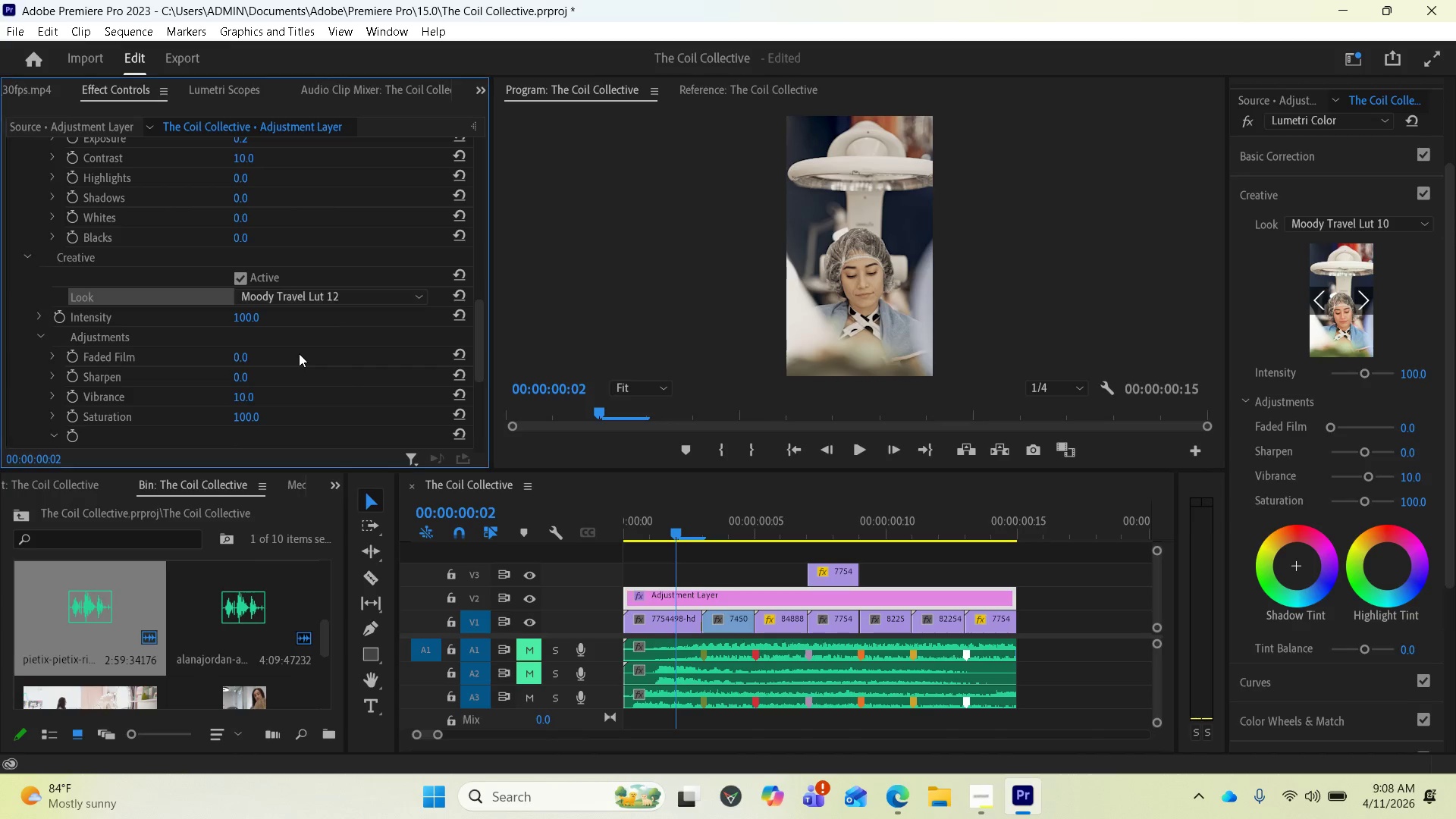 
left_click([306, 297])
 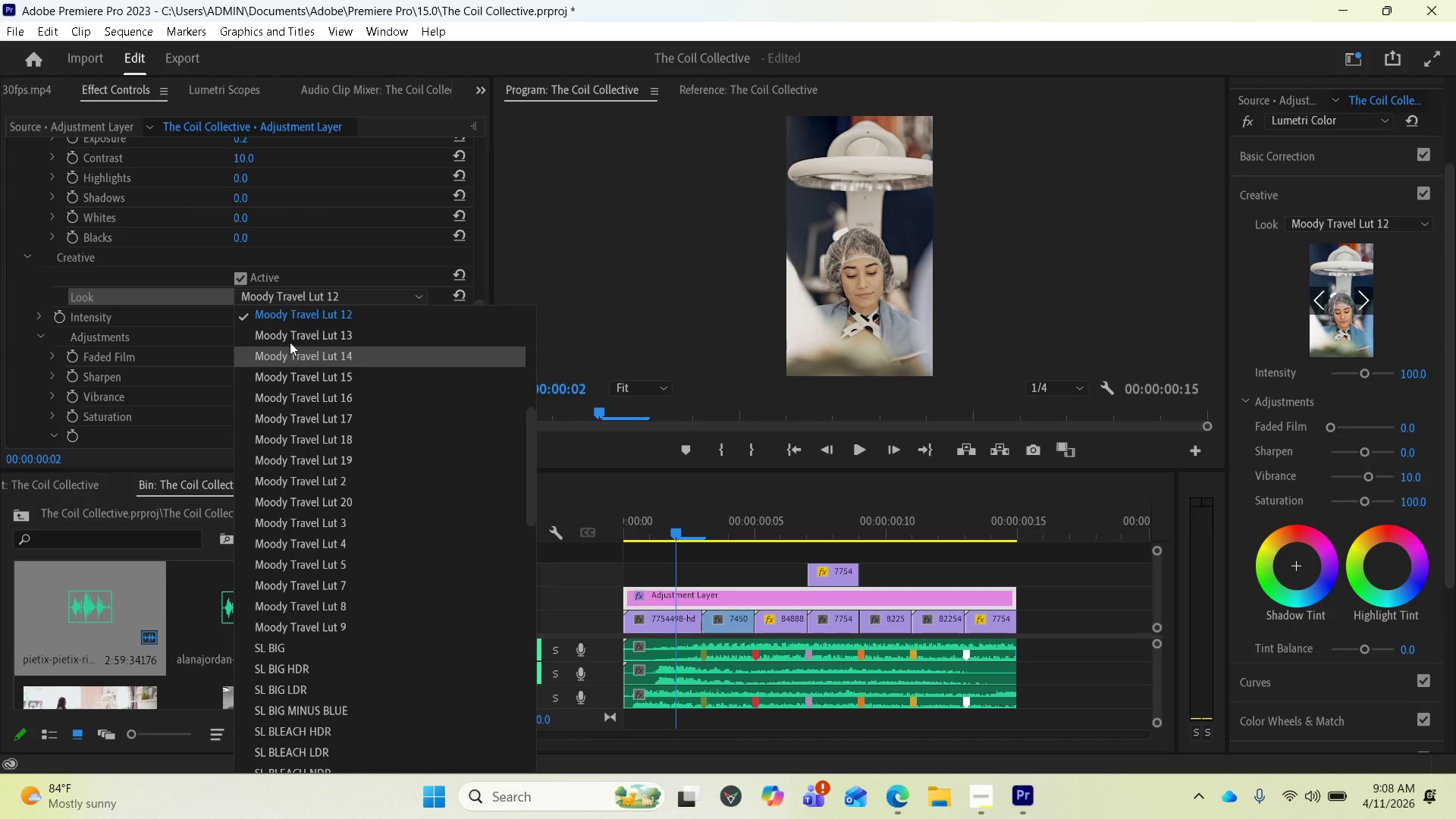 
left_click([290, 333])
 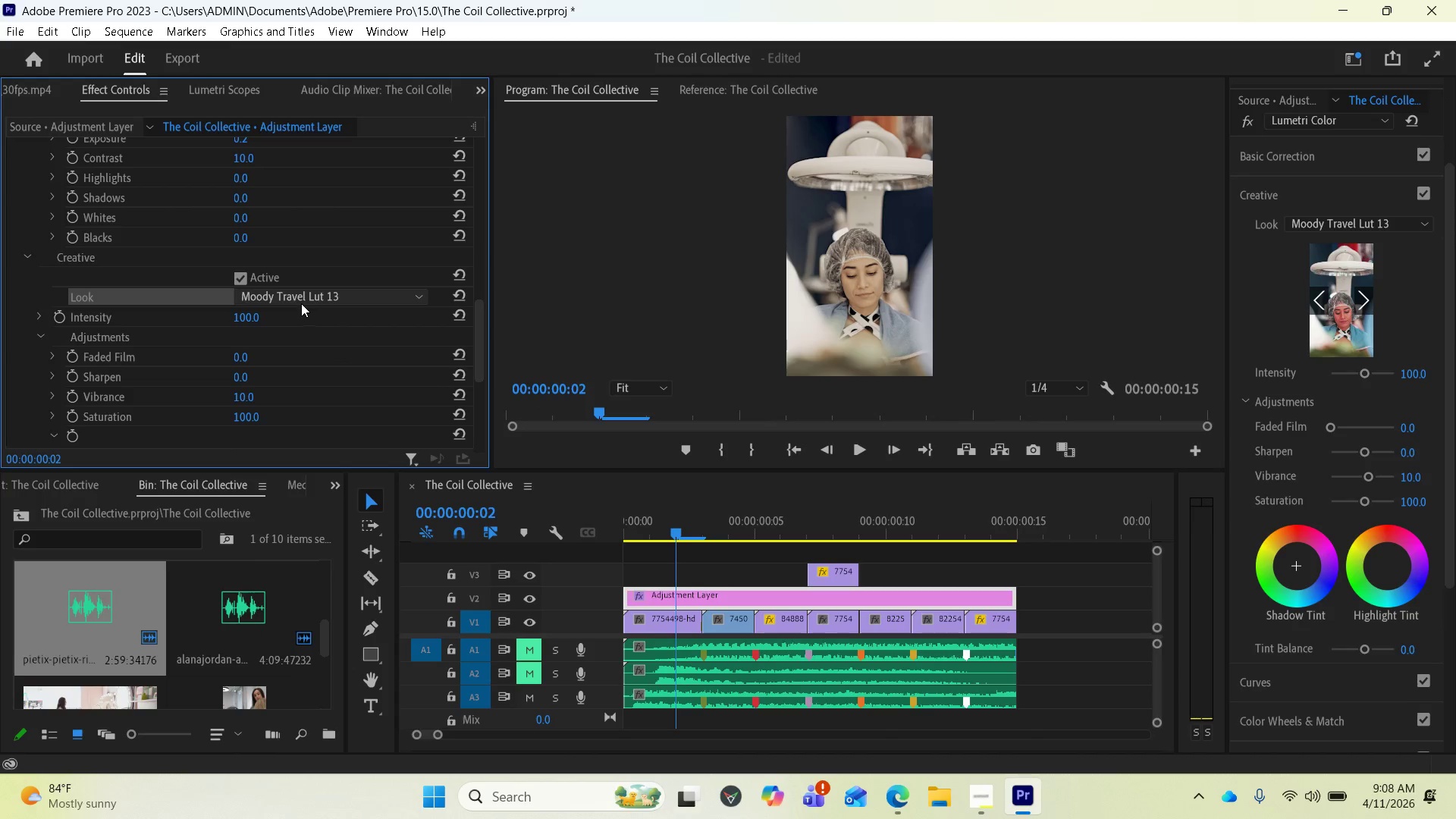 
left_click([302, 298])
 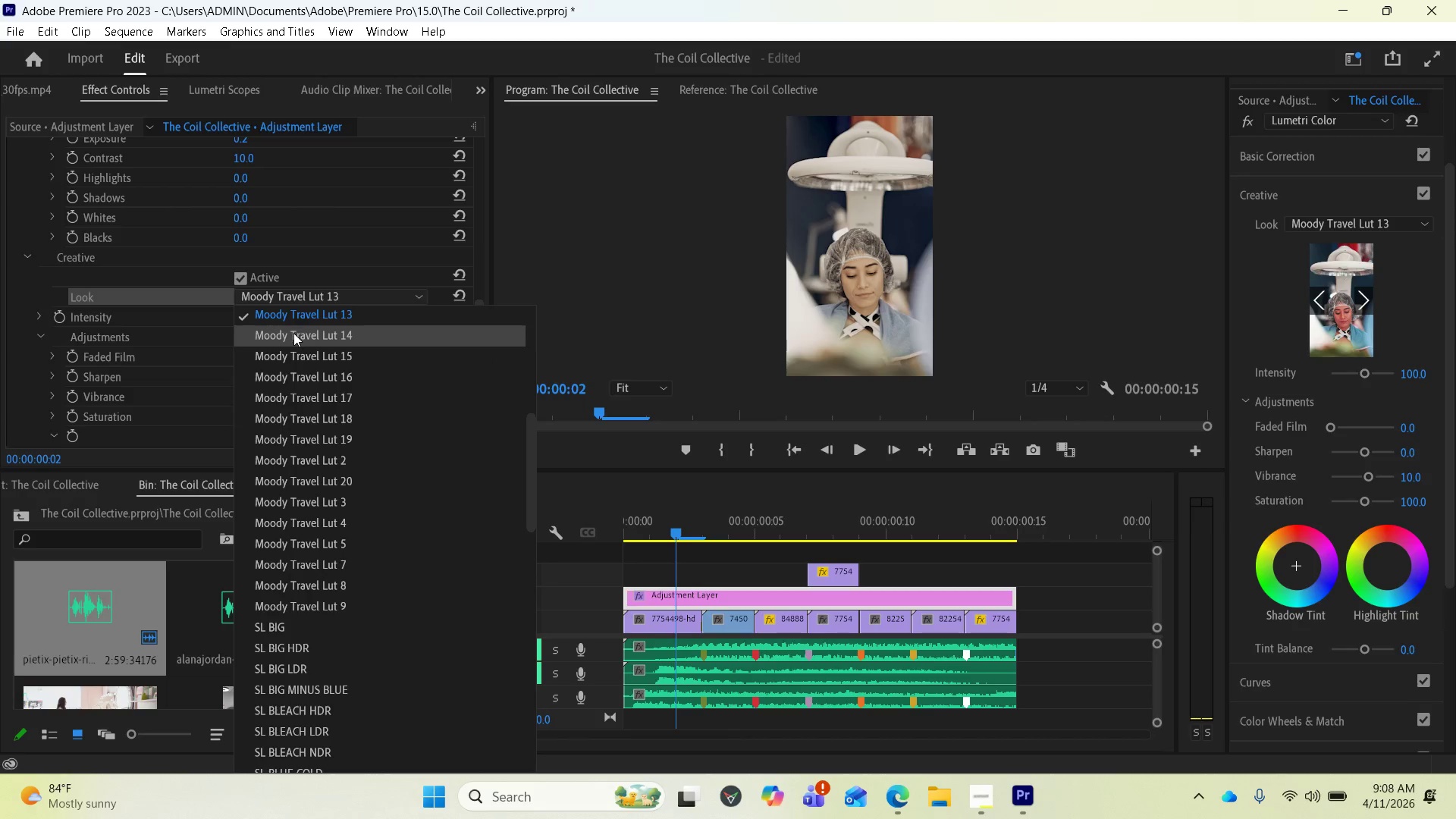 
left_click([293, 334])
 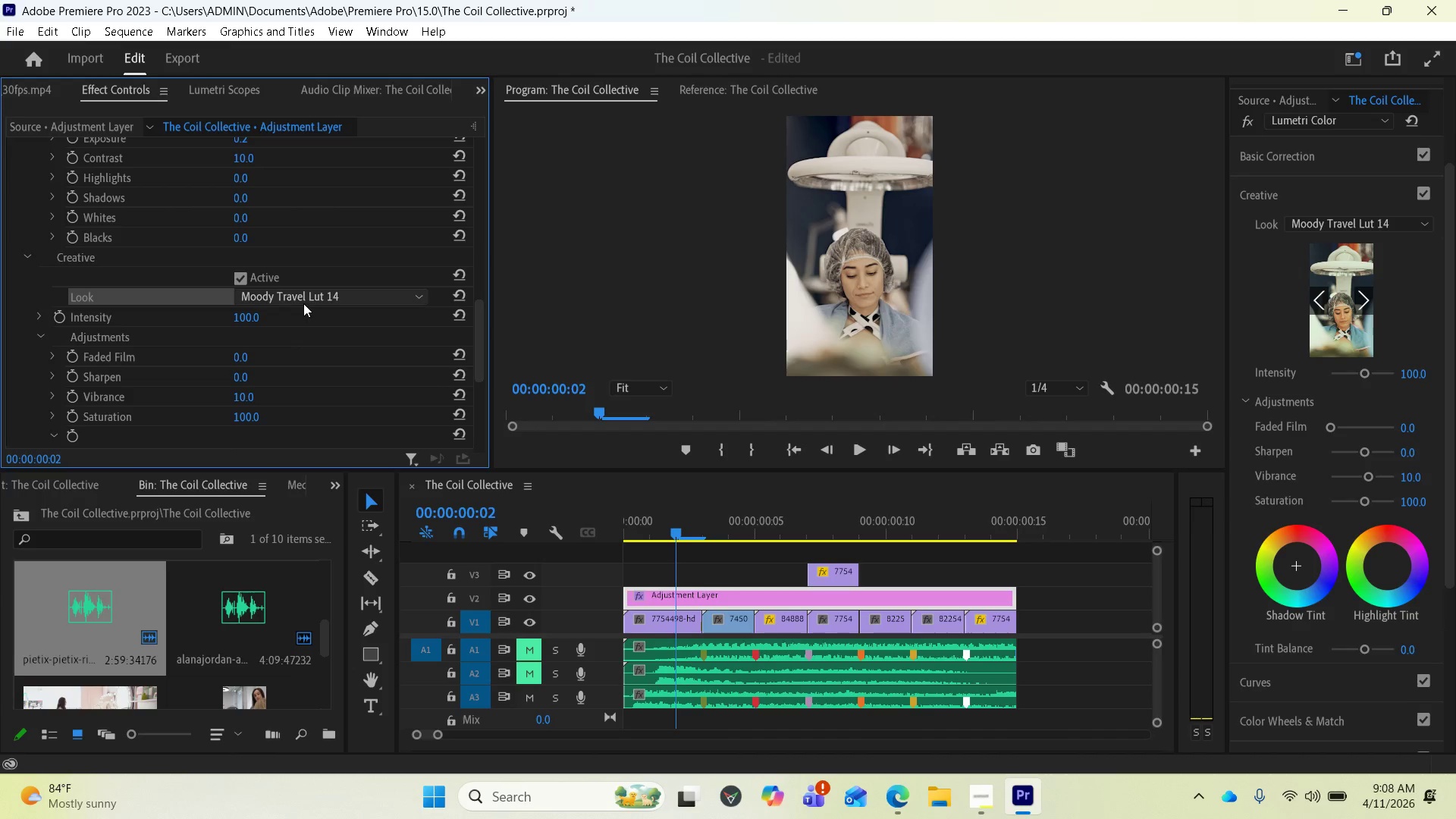 
left_click([303, 302])
 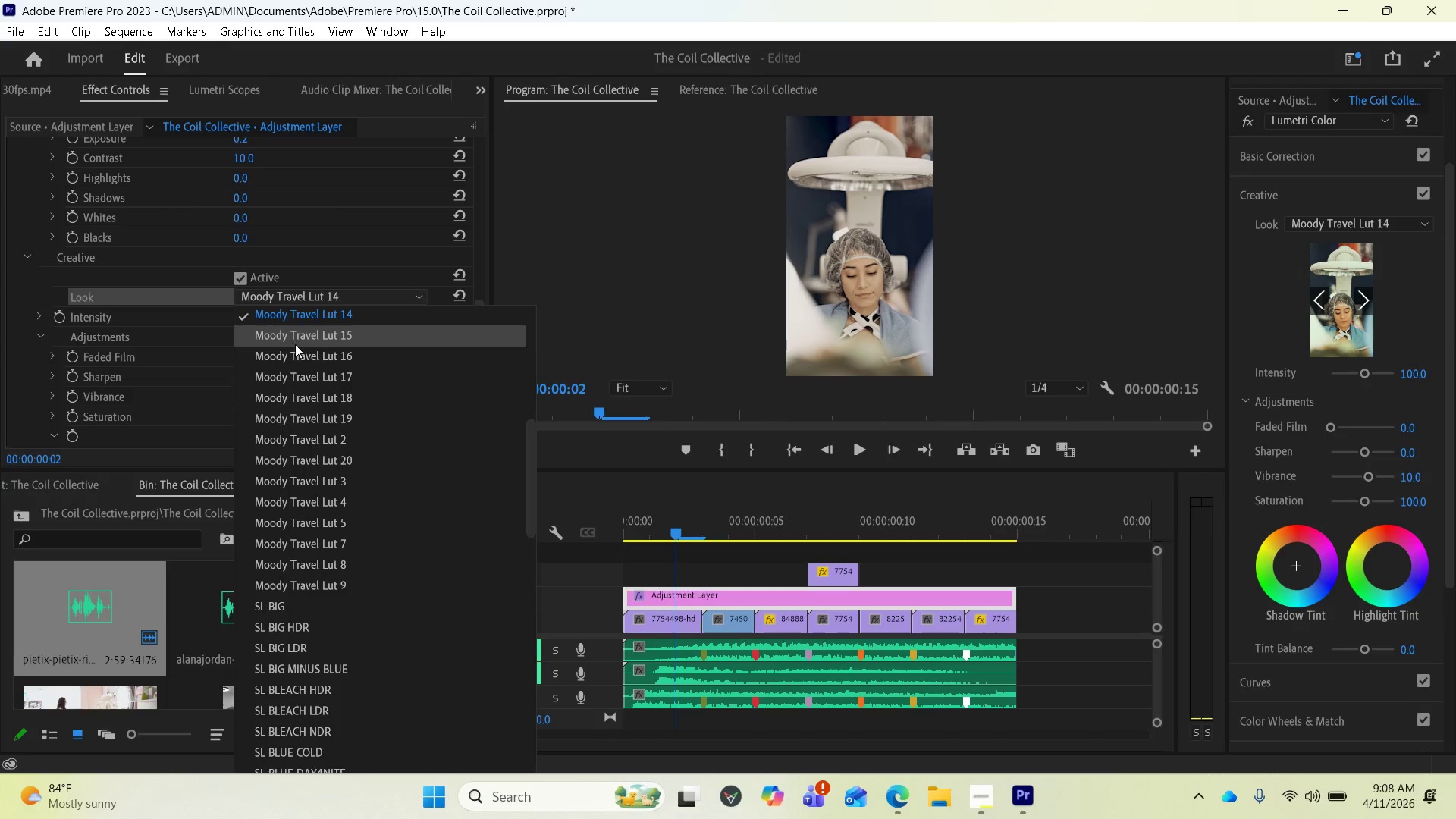 
left_click([294, 343])
 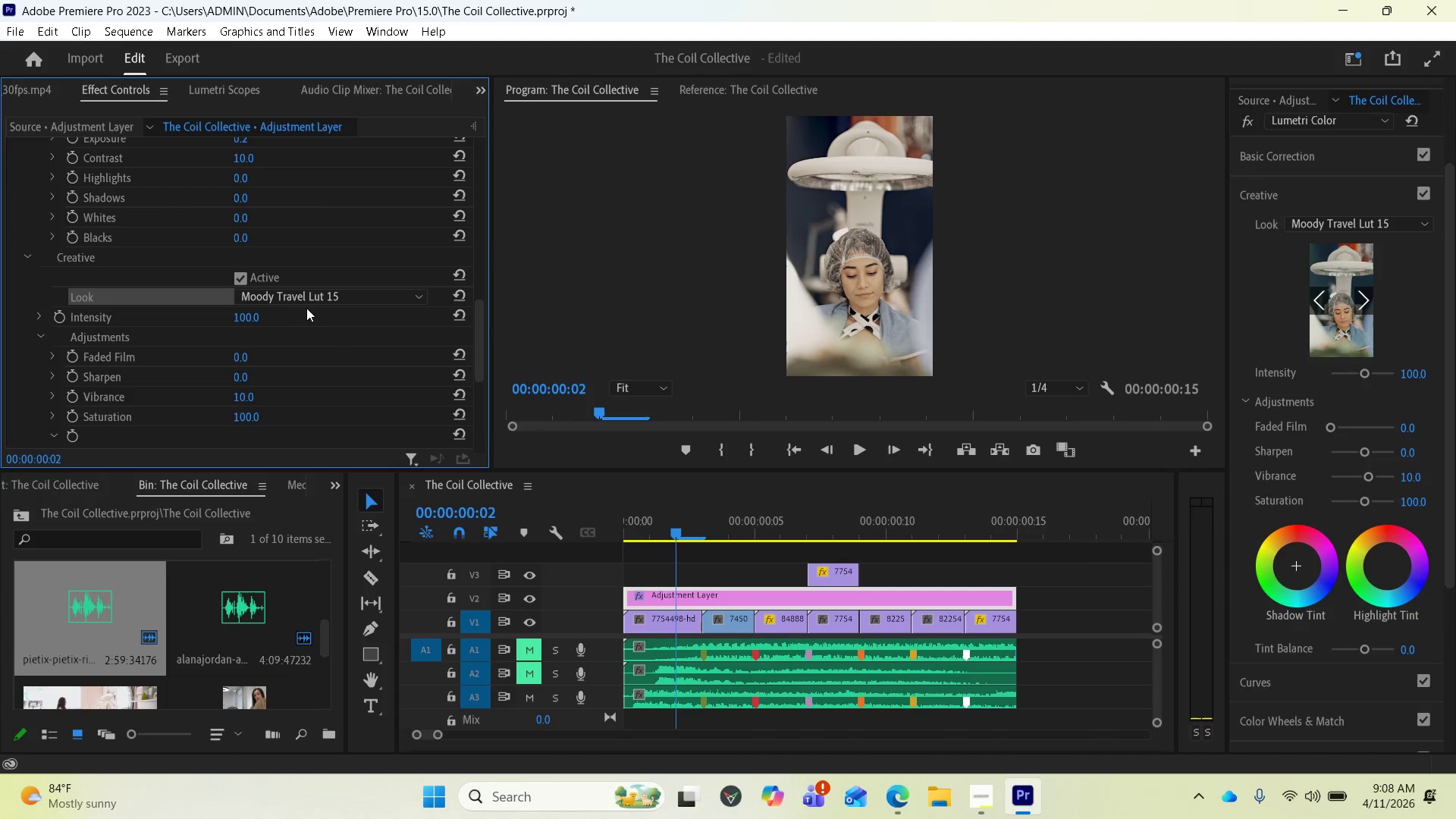 
left_click([309, 299])
 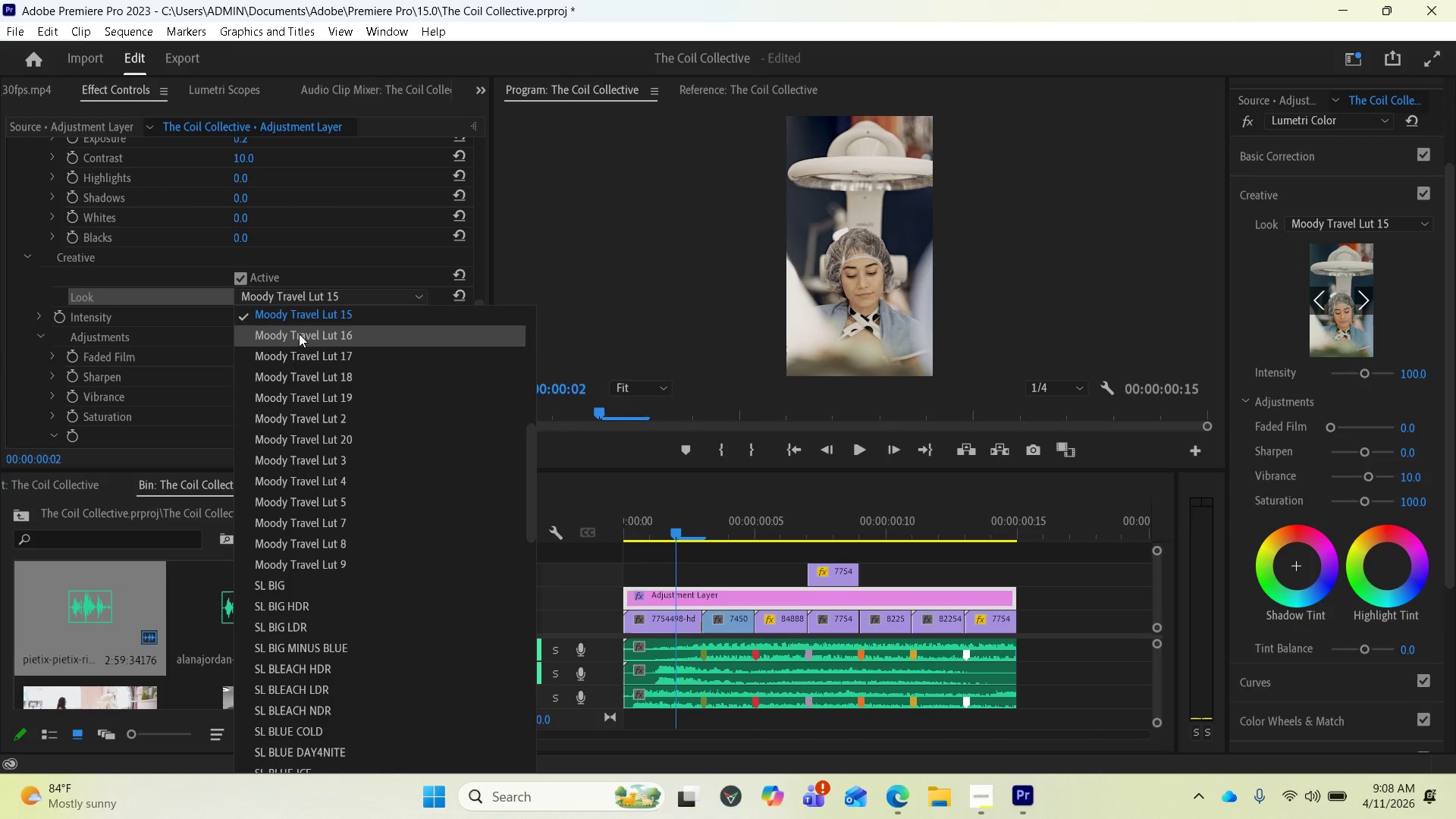 
left_click([299, 334])
 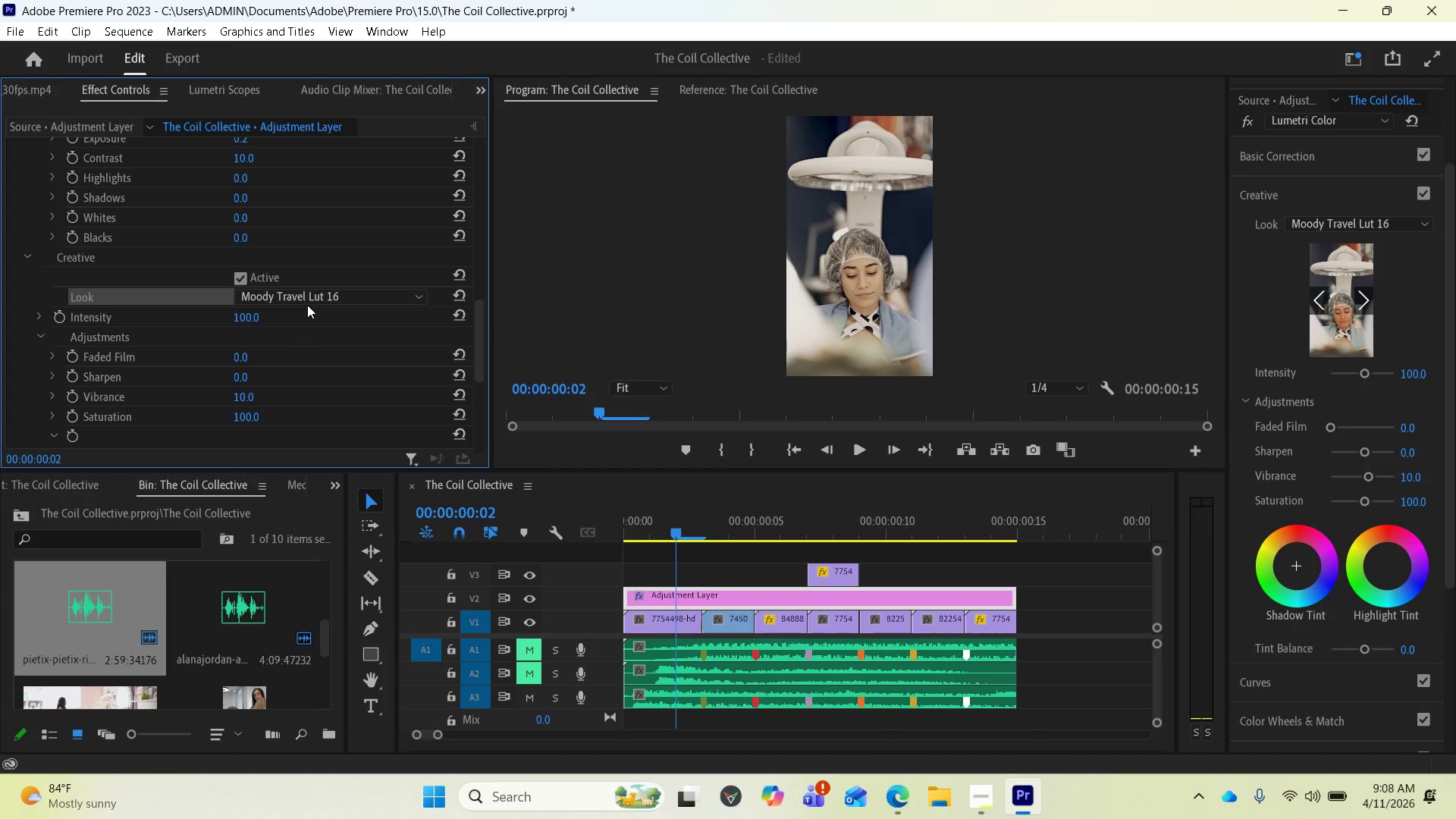 
left_click([308, 300])
 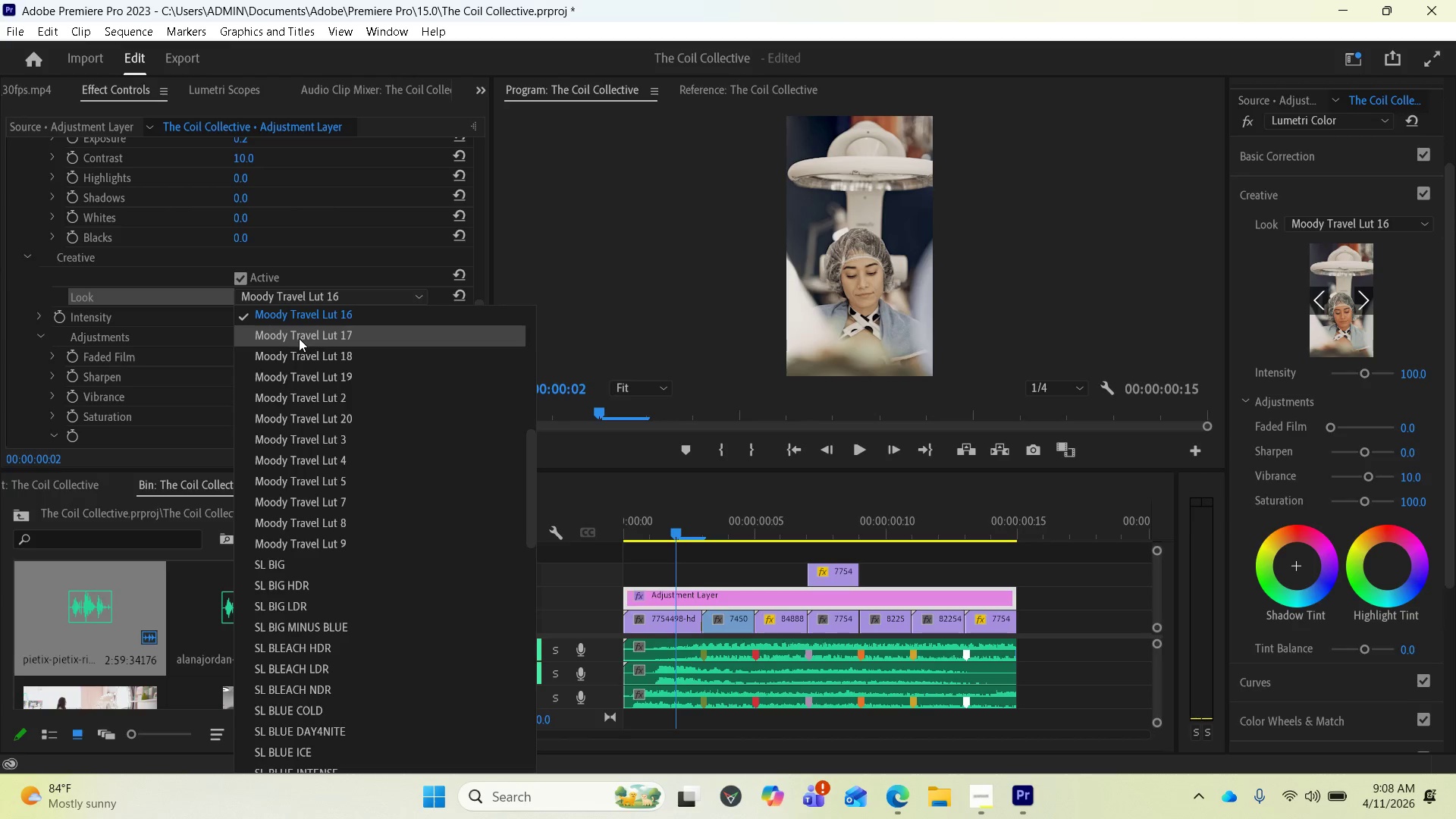 
left_click([299, 338])
 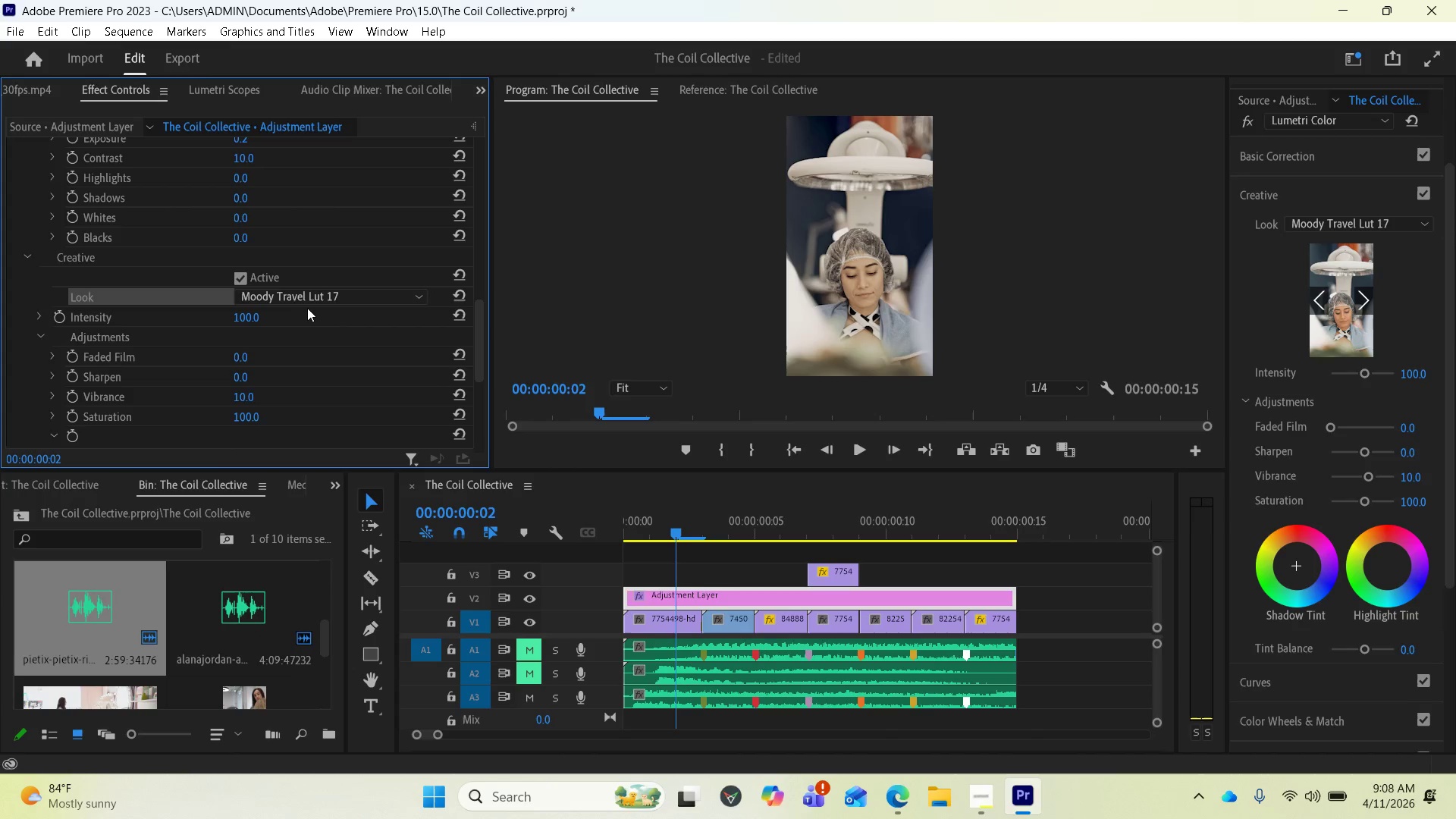 
left_click([309, 297])
 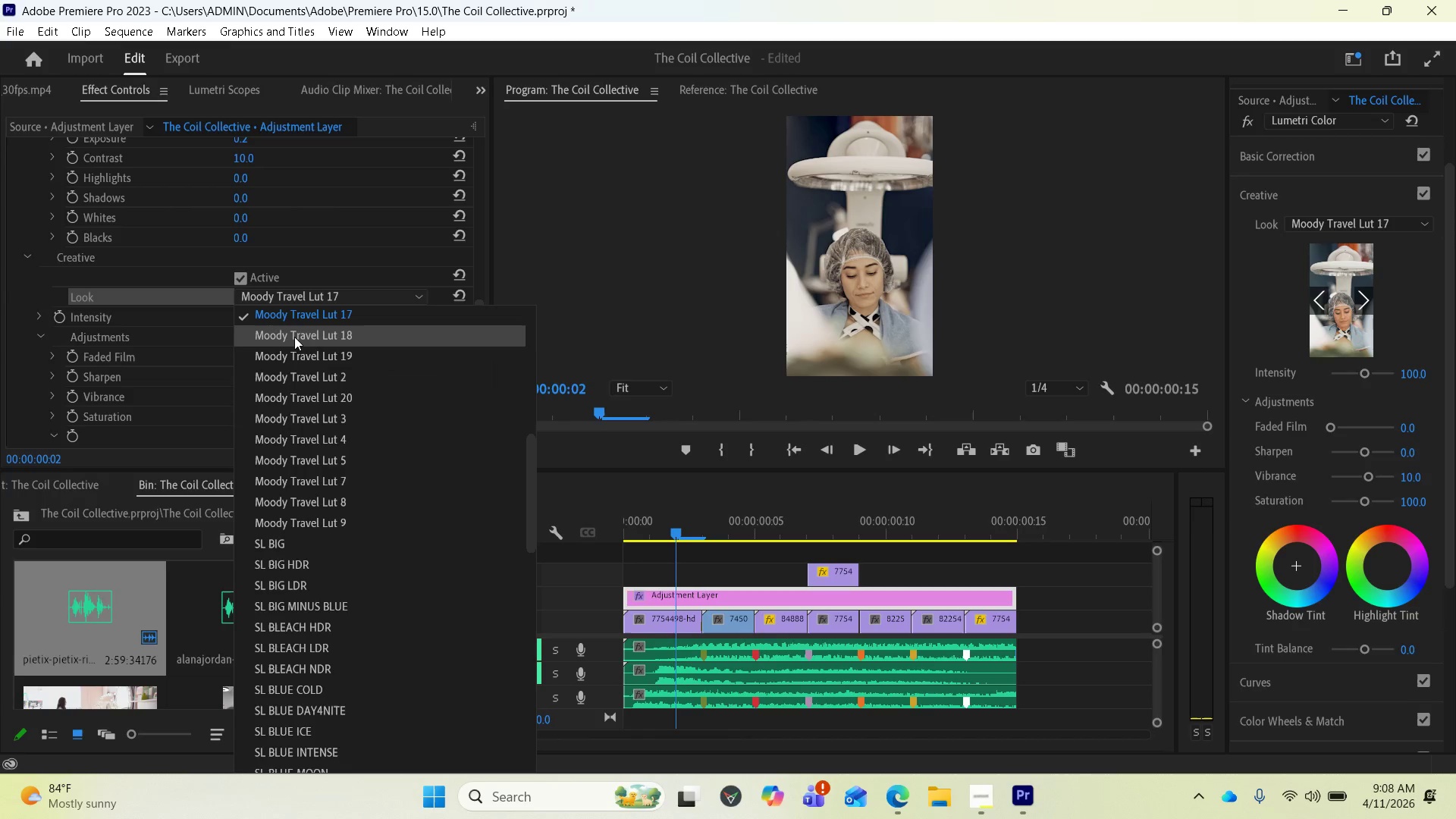 
left_click([294, 337])
 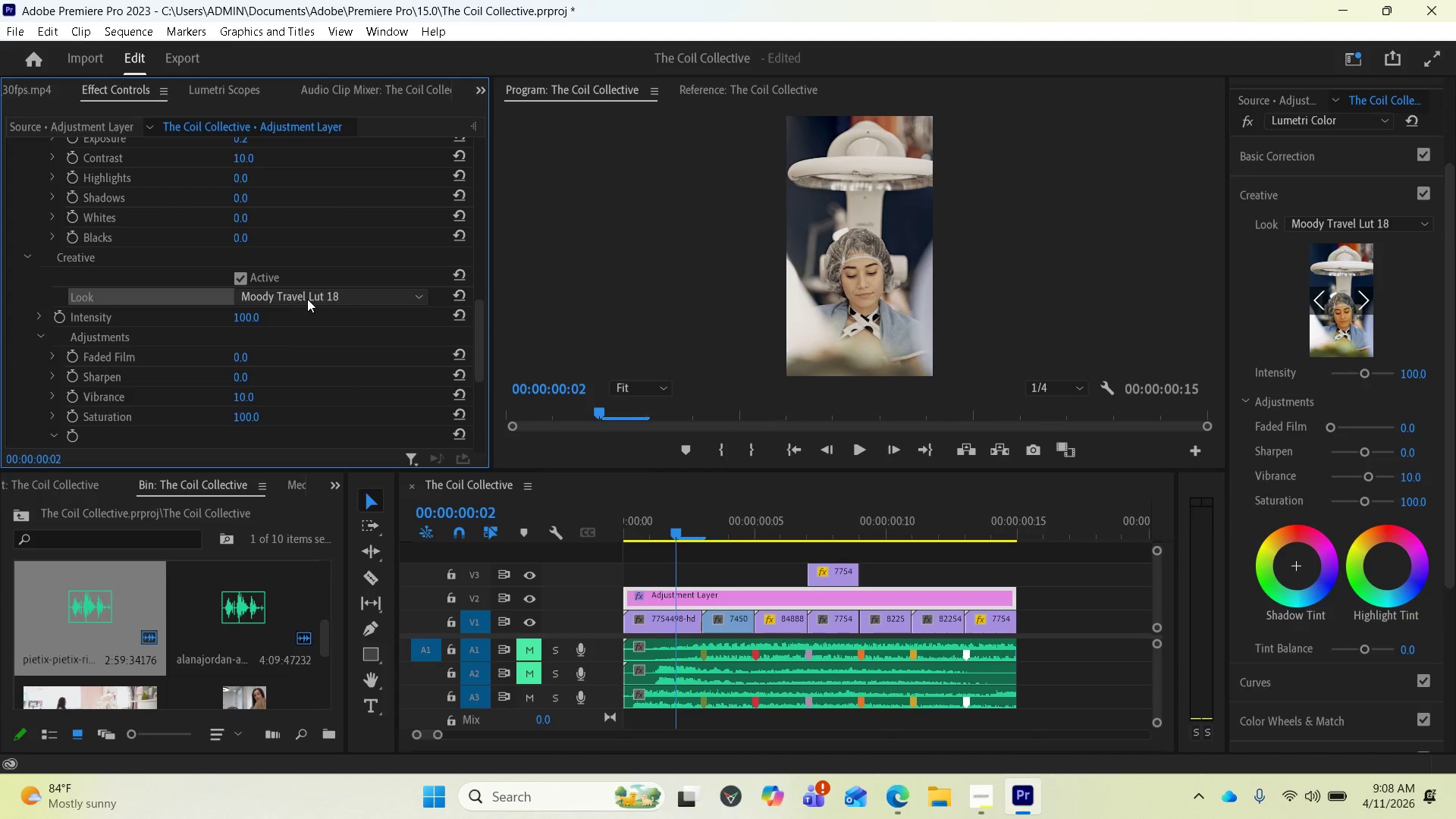 
left_click([307, 299])
 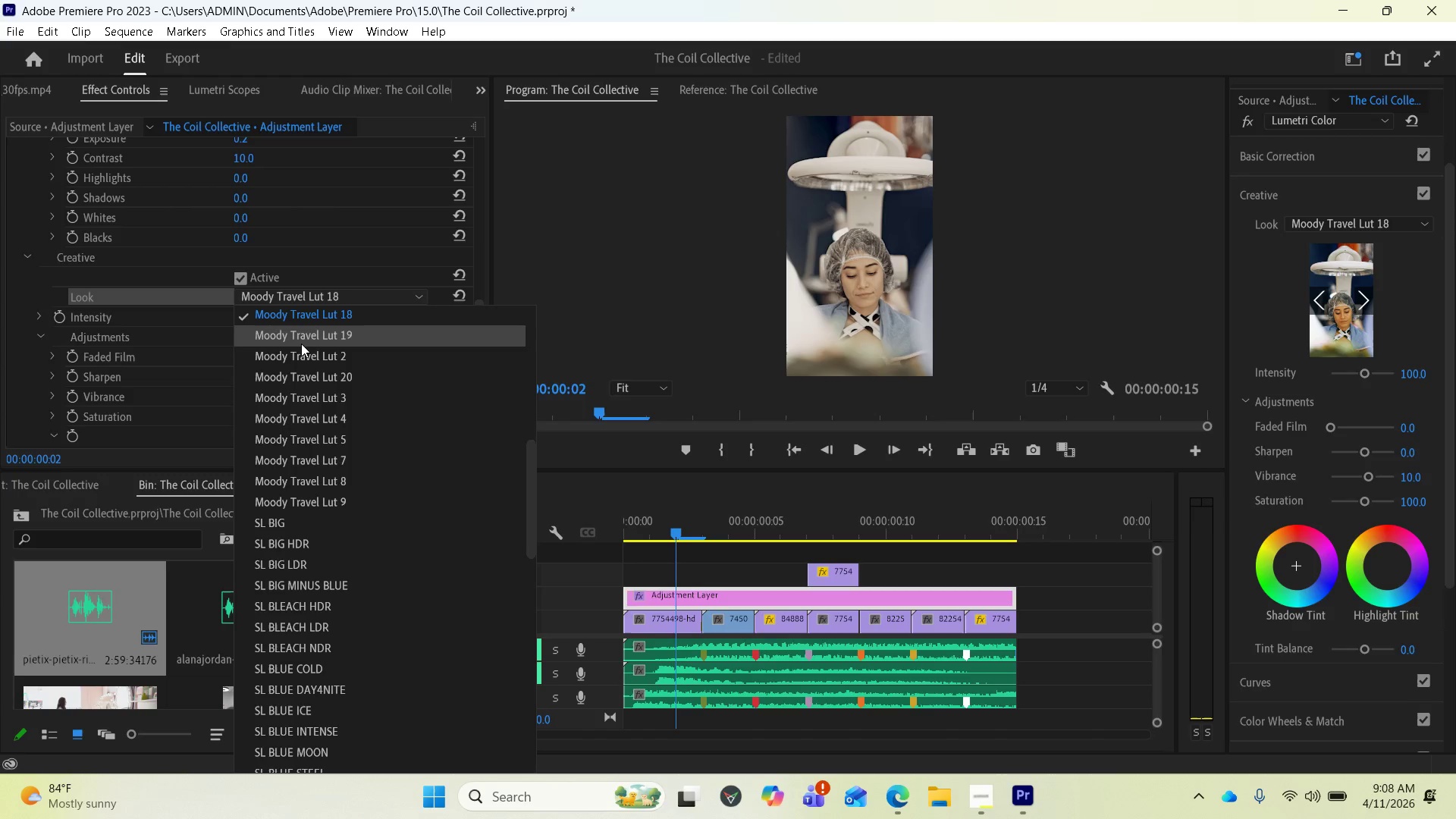 
left_click([300, 344])
 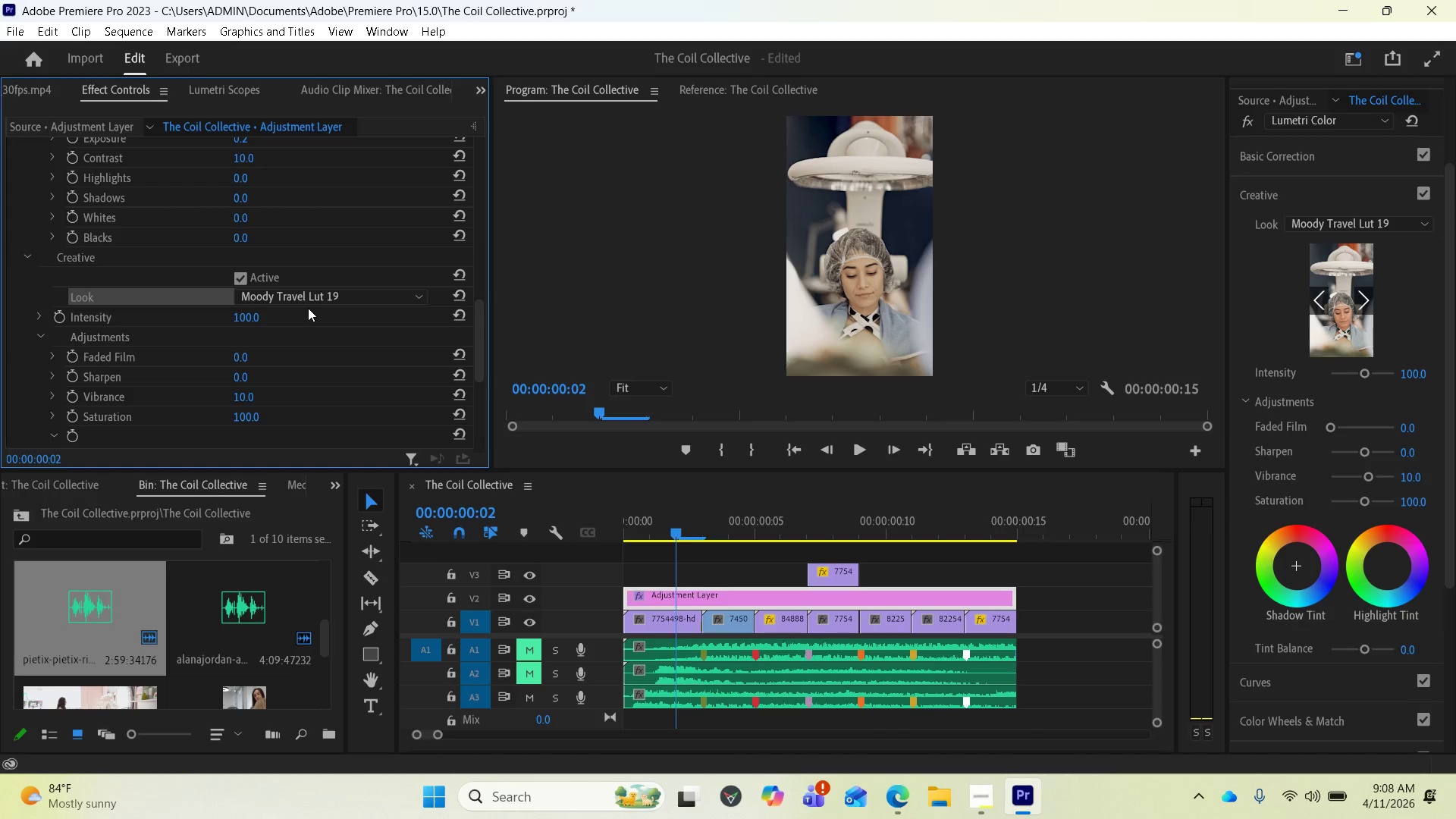 
left_click([355, 290])
 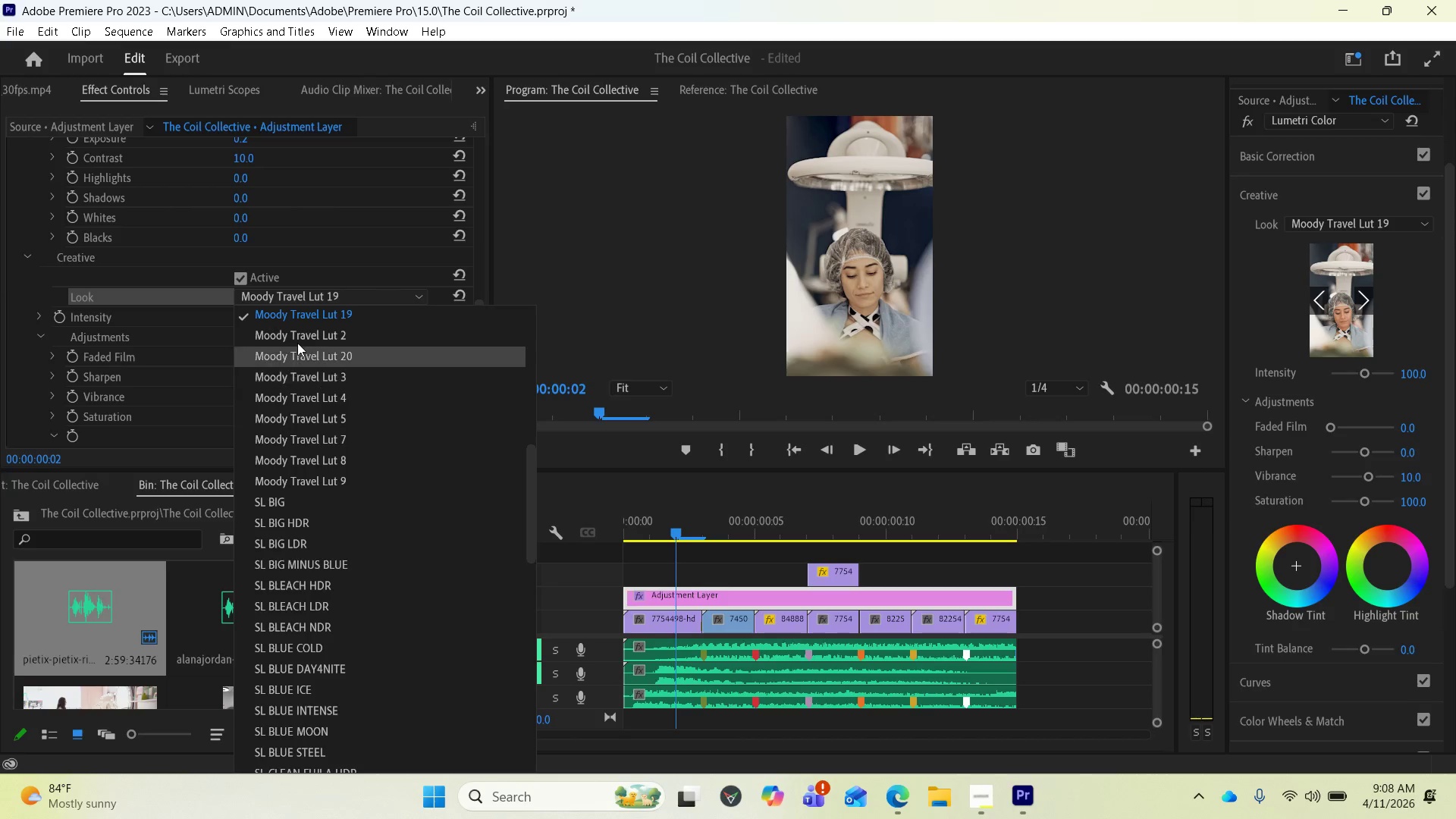 
left_click([299, 335])
 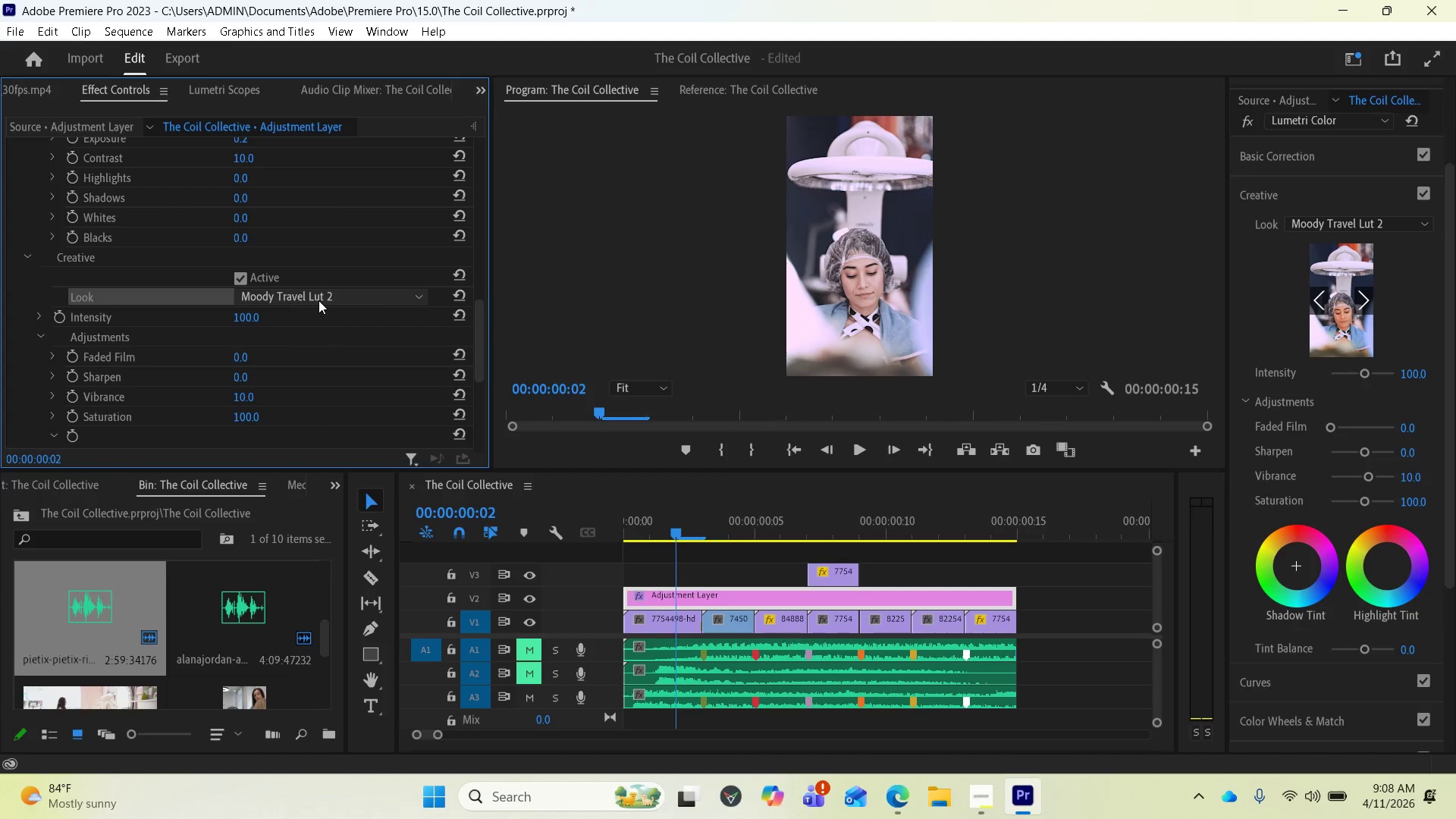 
left_click([318, 300])
 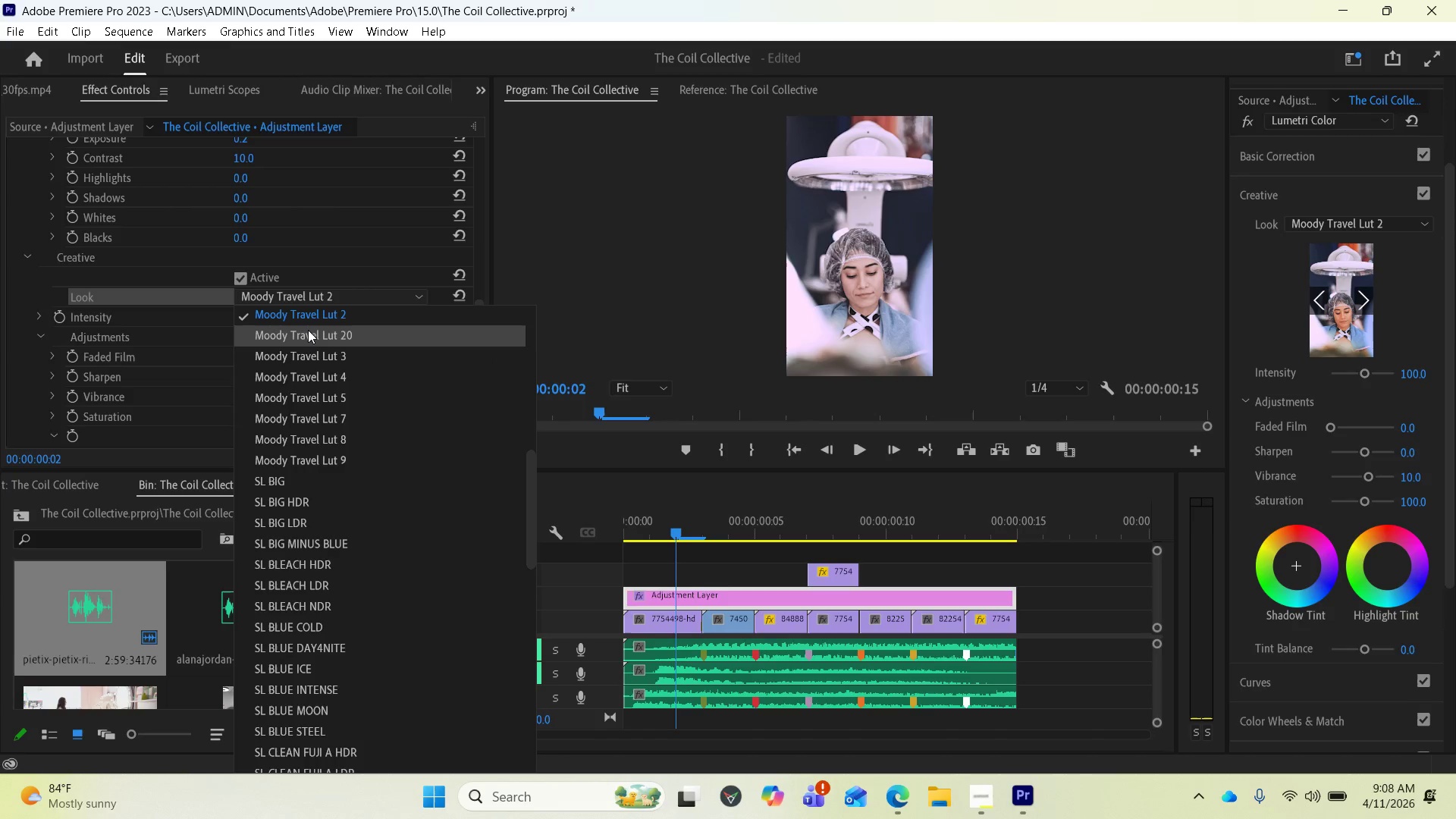 
left_click([306, 334])
 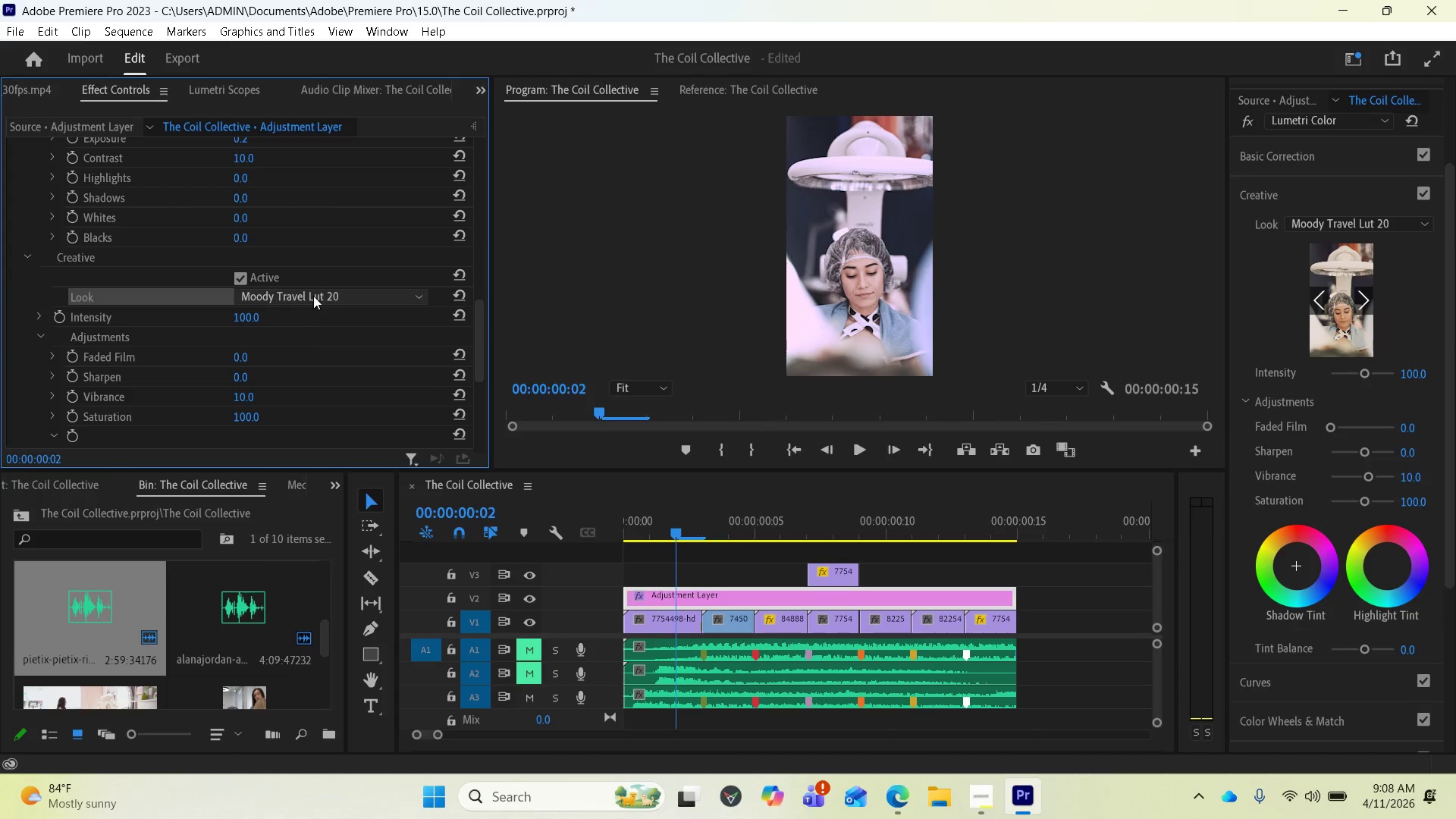 
left_click([313, 294])
 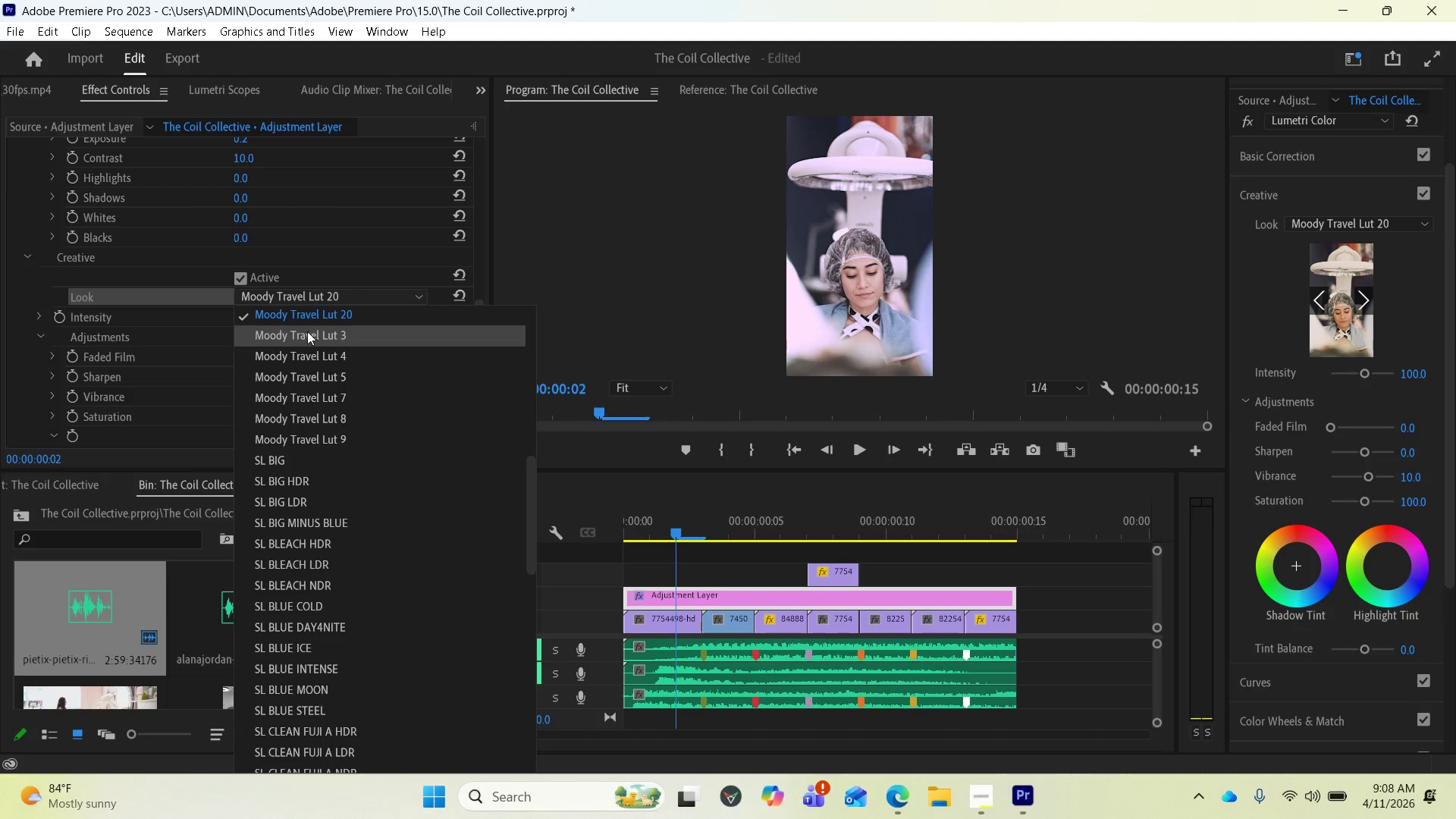 
left_click([307, 332])
 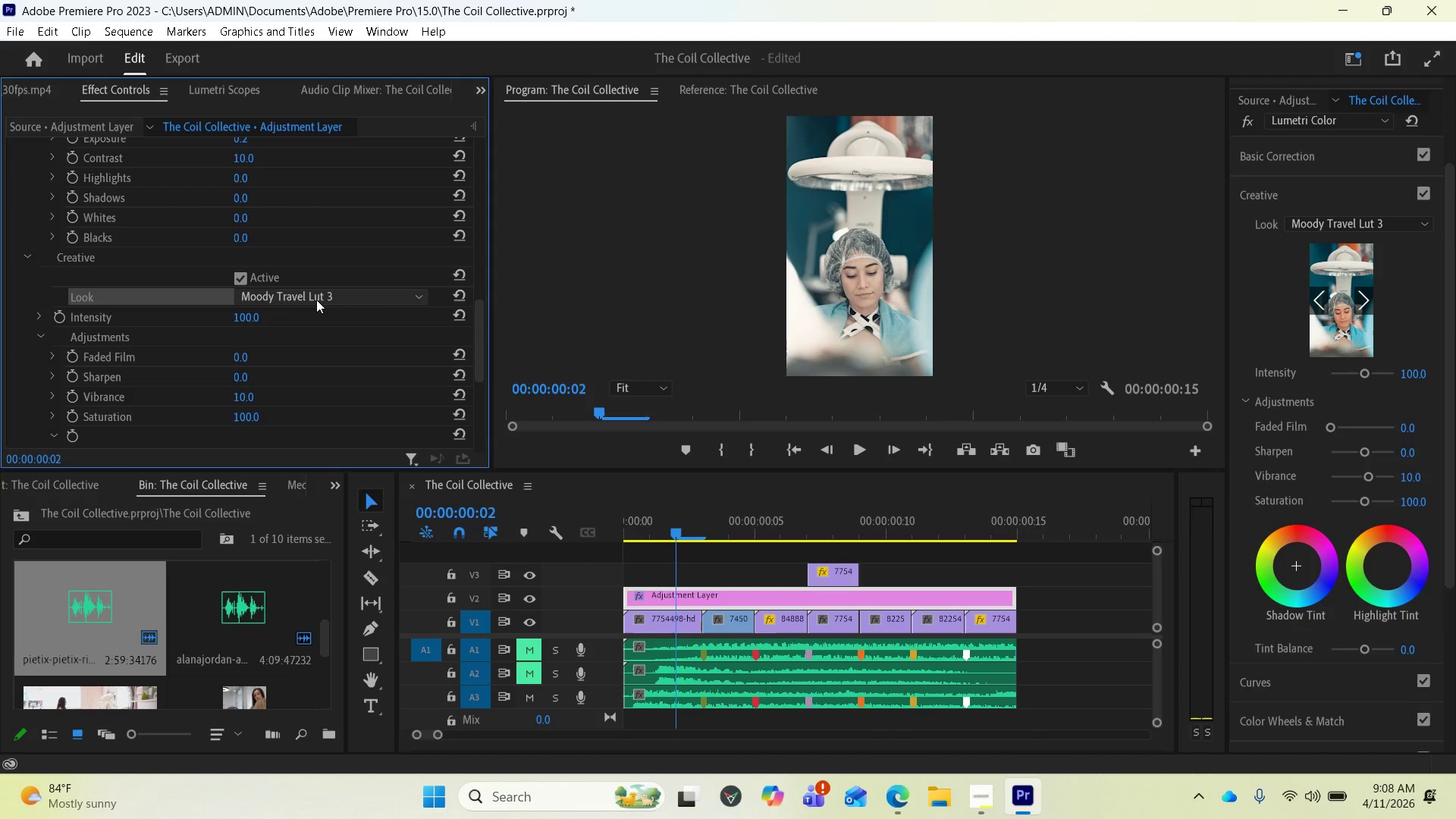 
left_click([316, 297])
 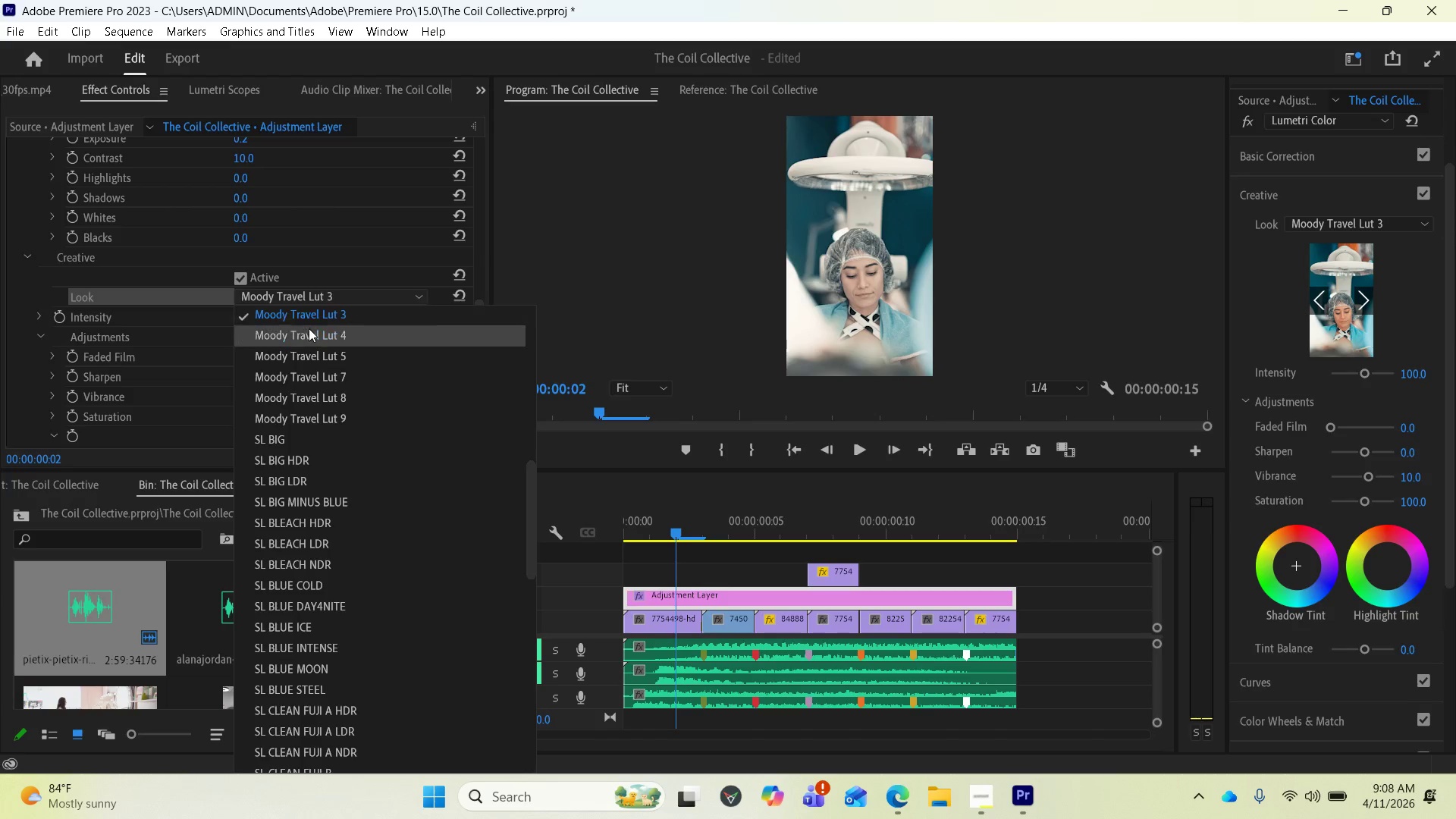 
left_click([307, 332])
 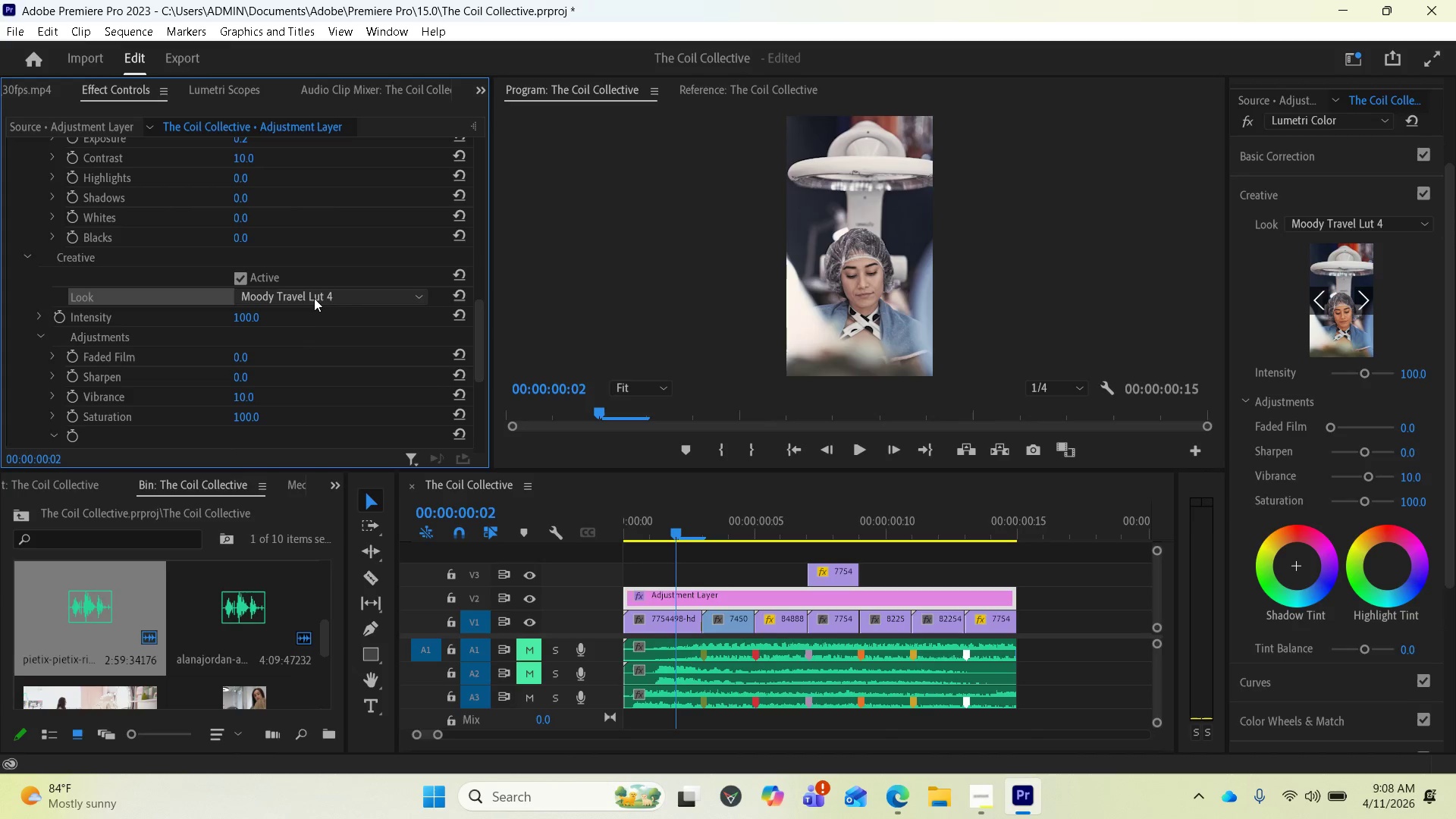 
left_click([314, 294])
 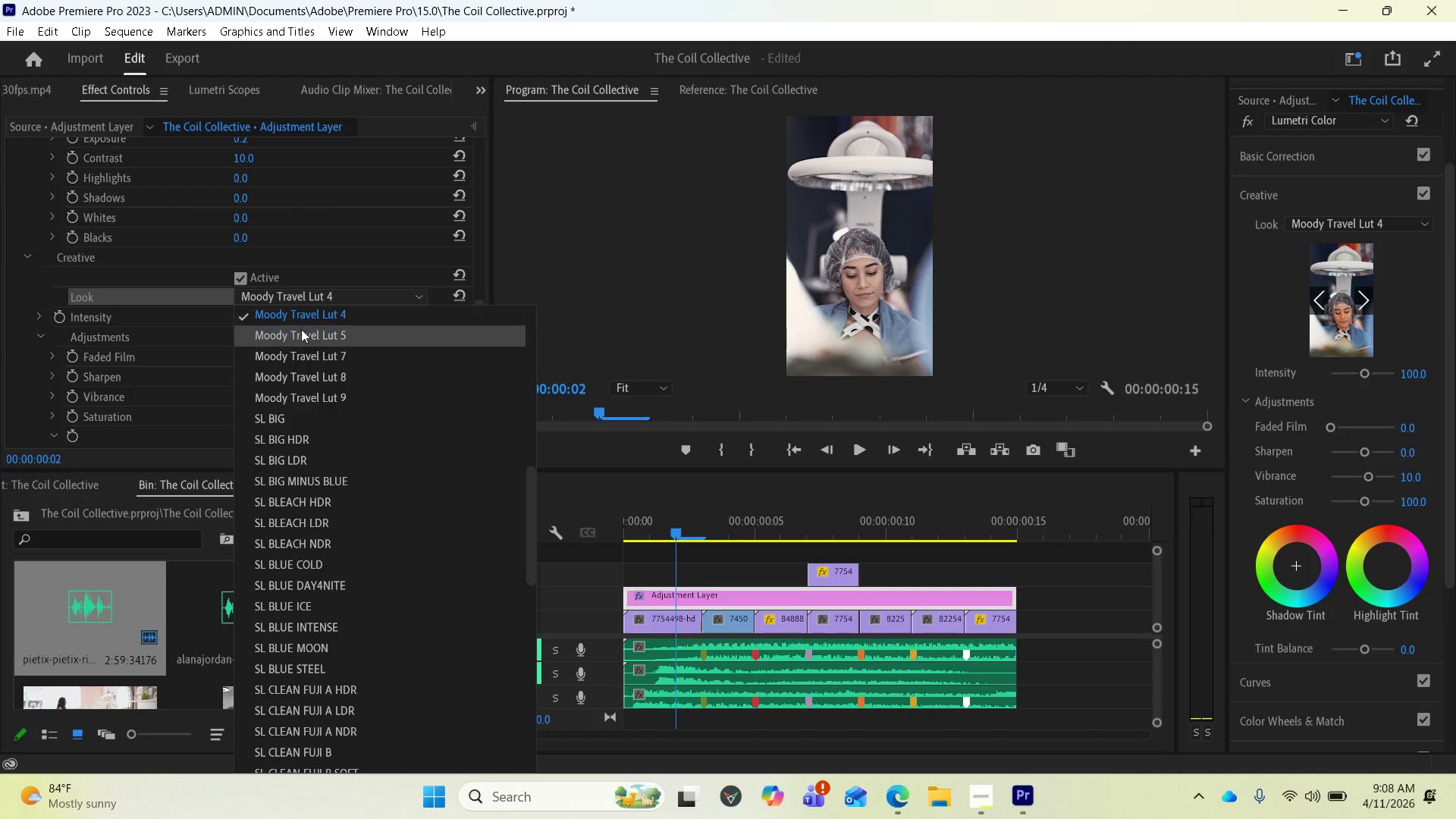 
left_click([301, 332])
 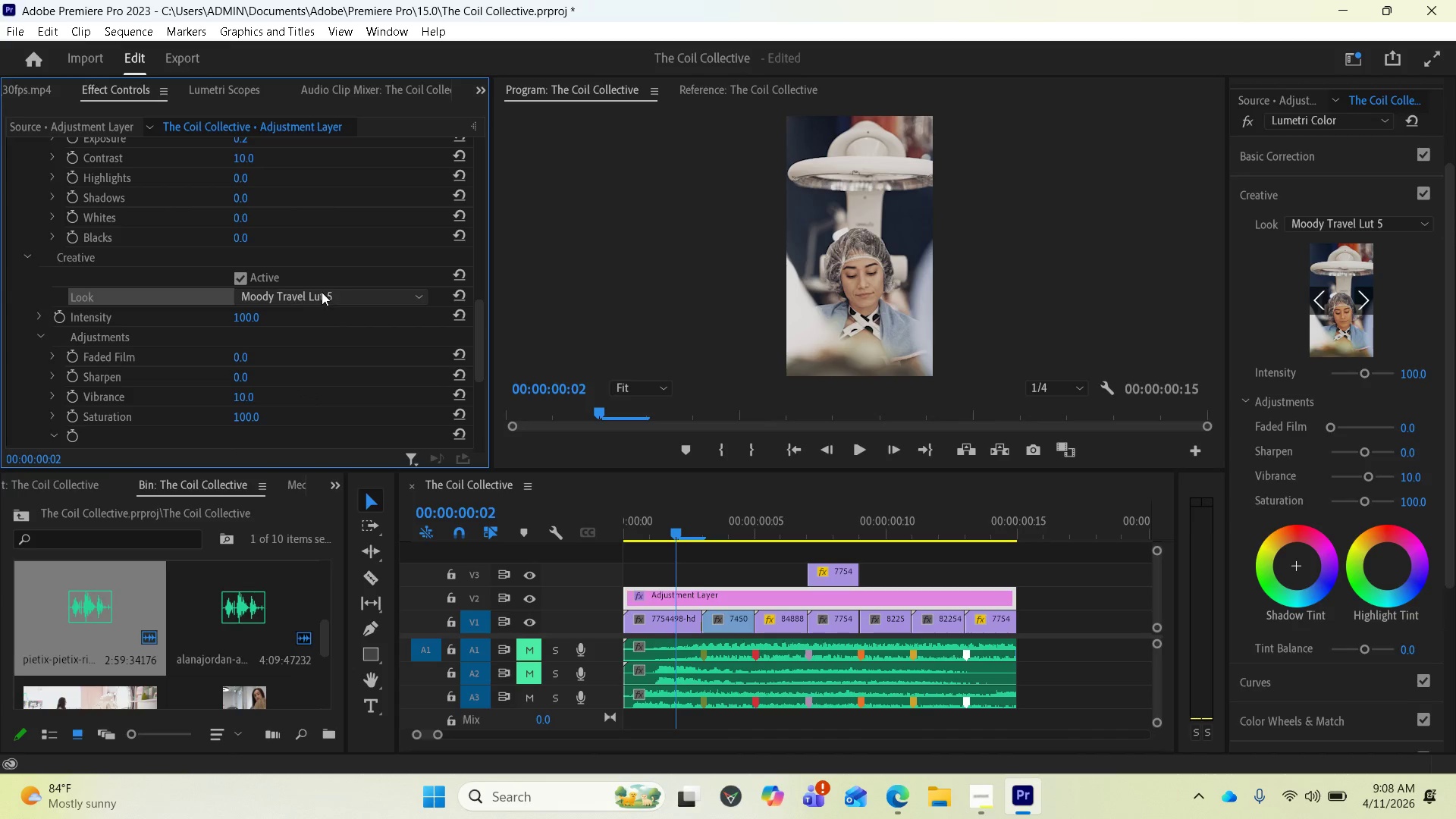 
left_click([322, 292])
 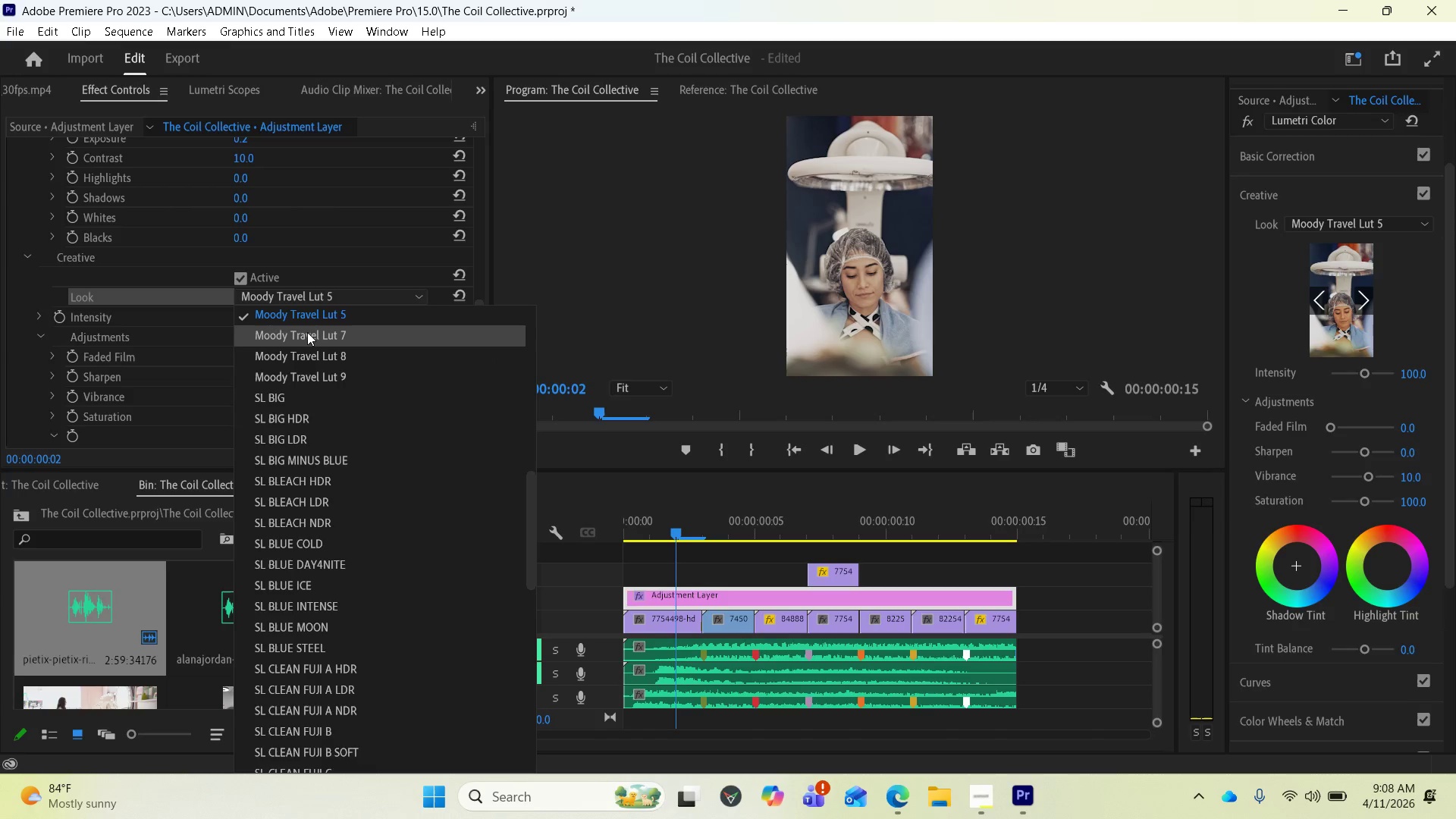 
left_click([307, 334])
 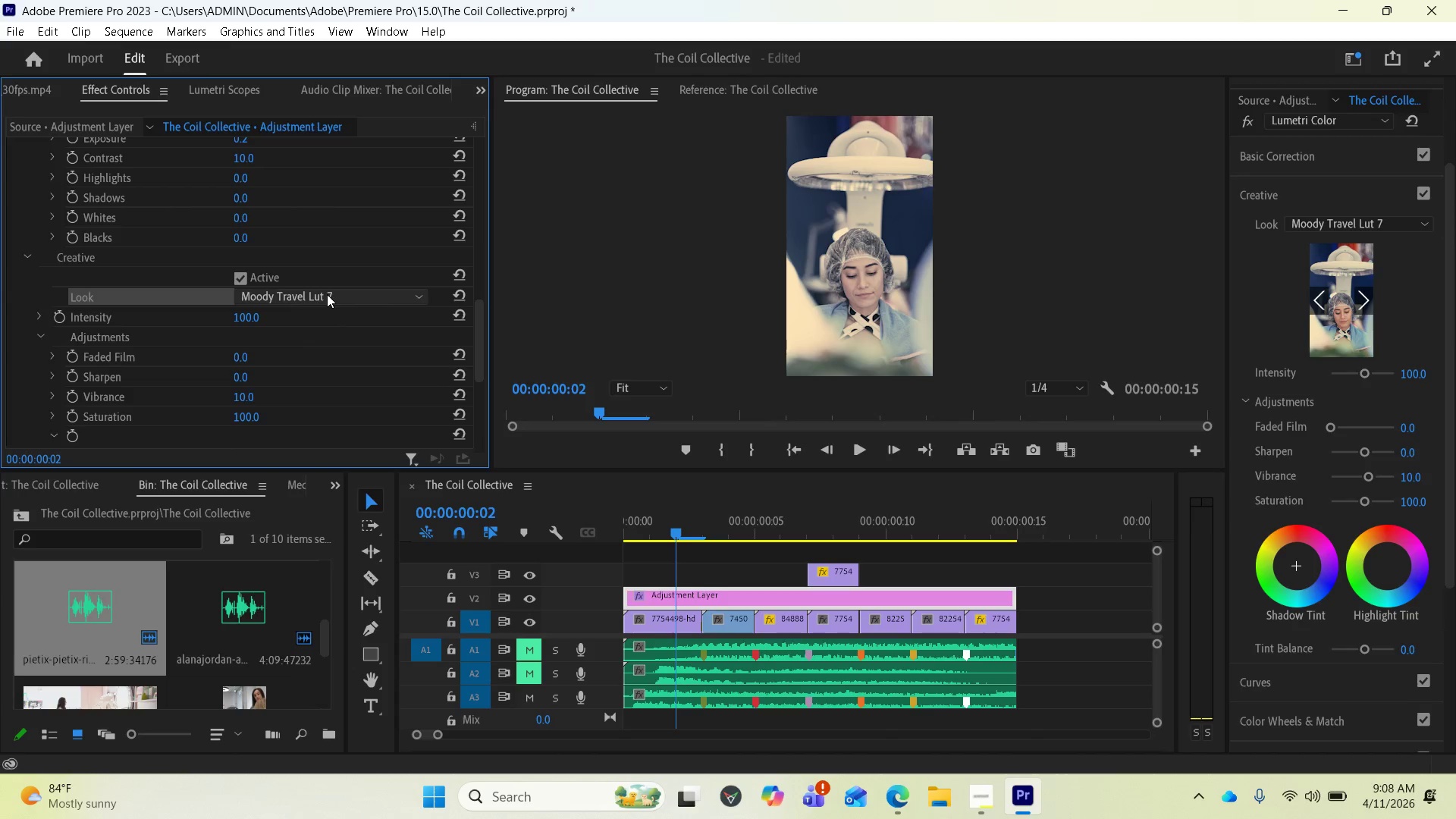 
left_click([326, 296])
 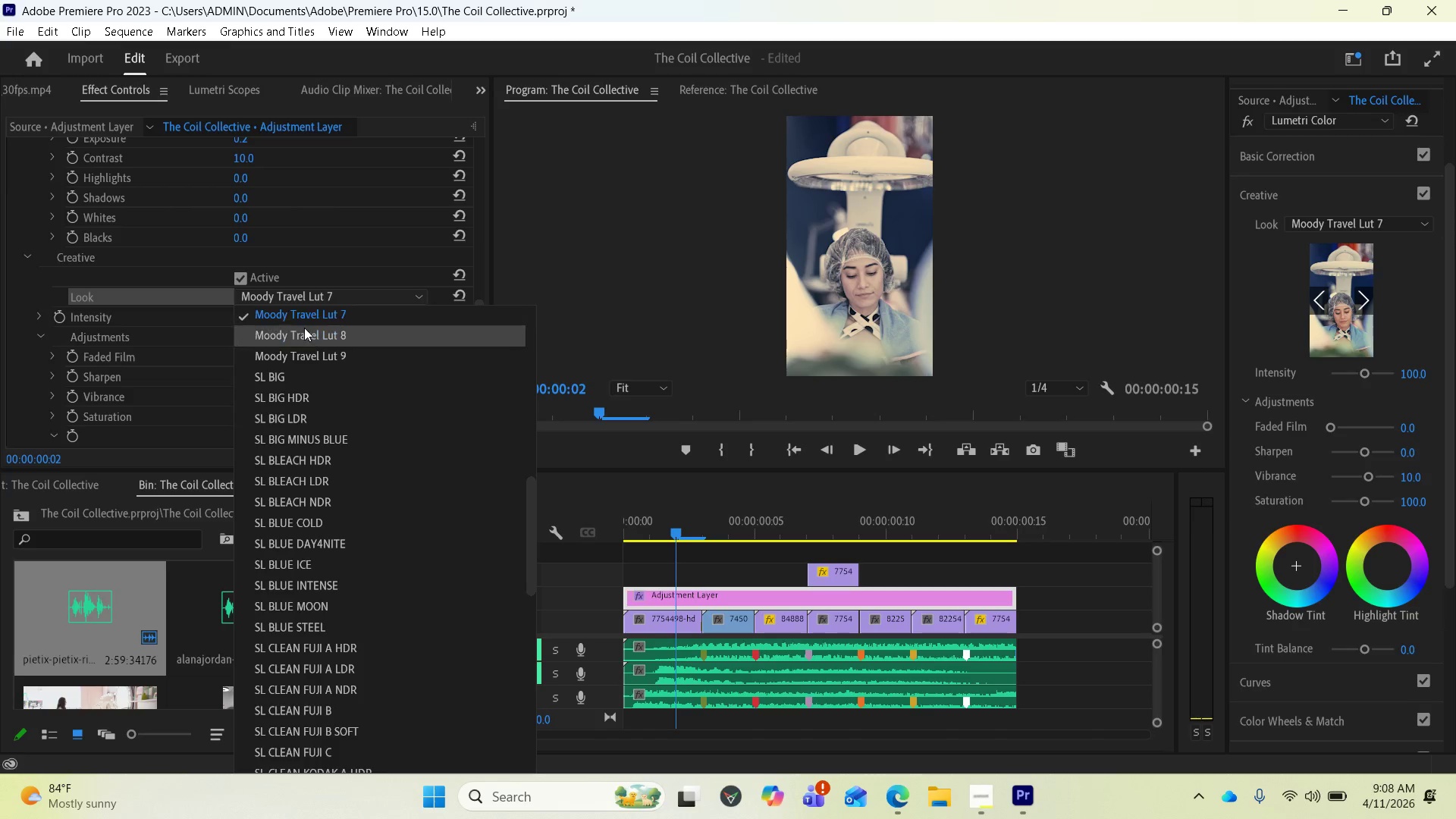 
left_click([304, 328])
 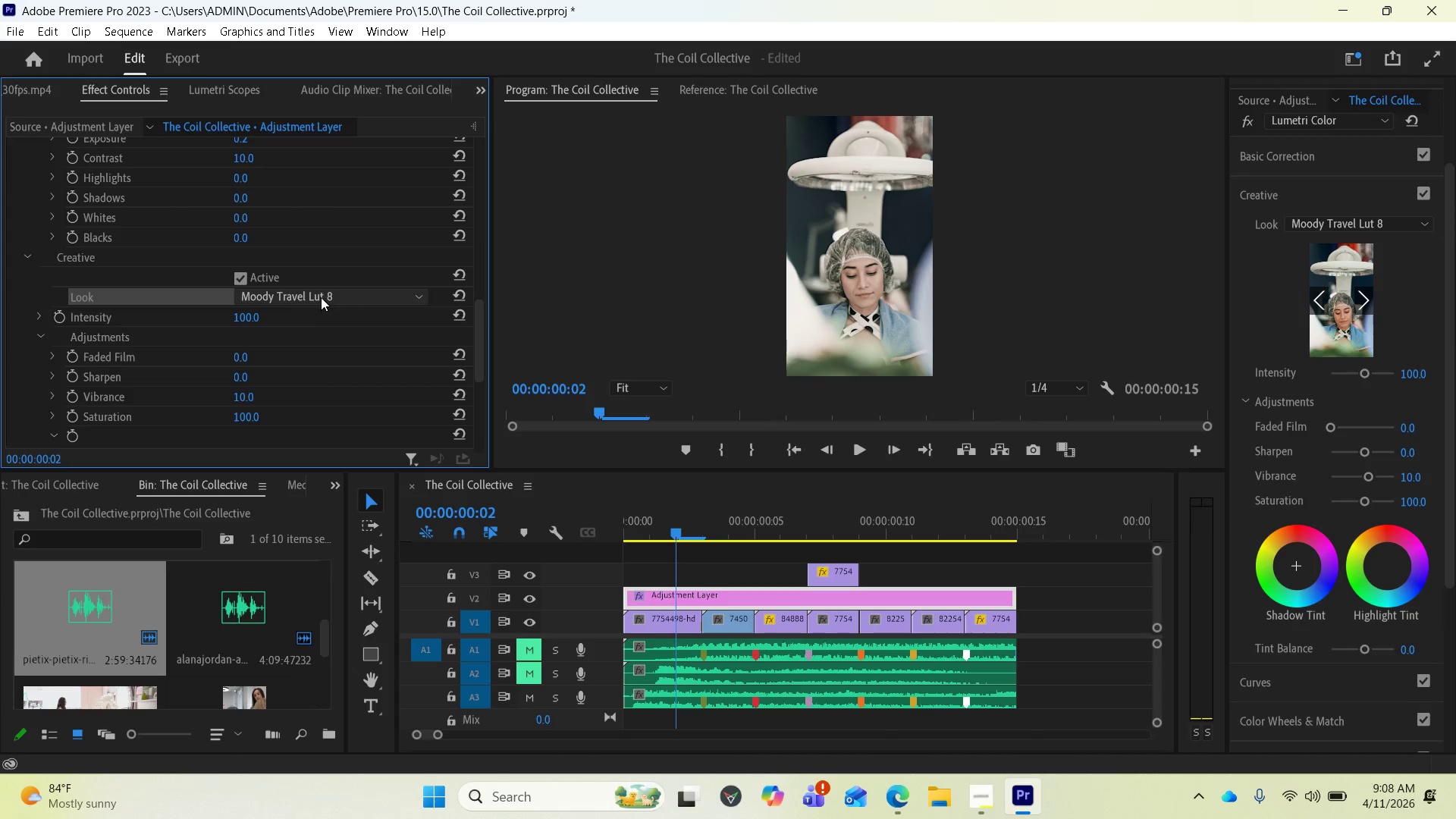 
left_click([321, 297])
 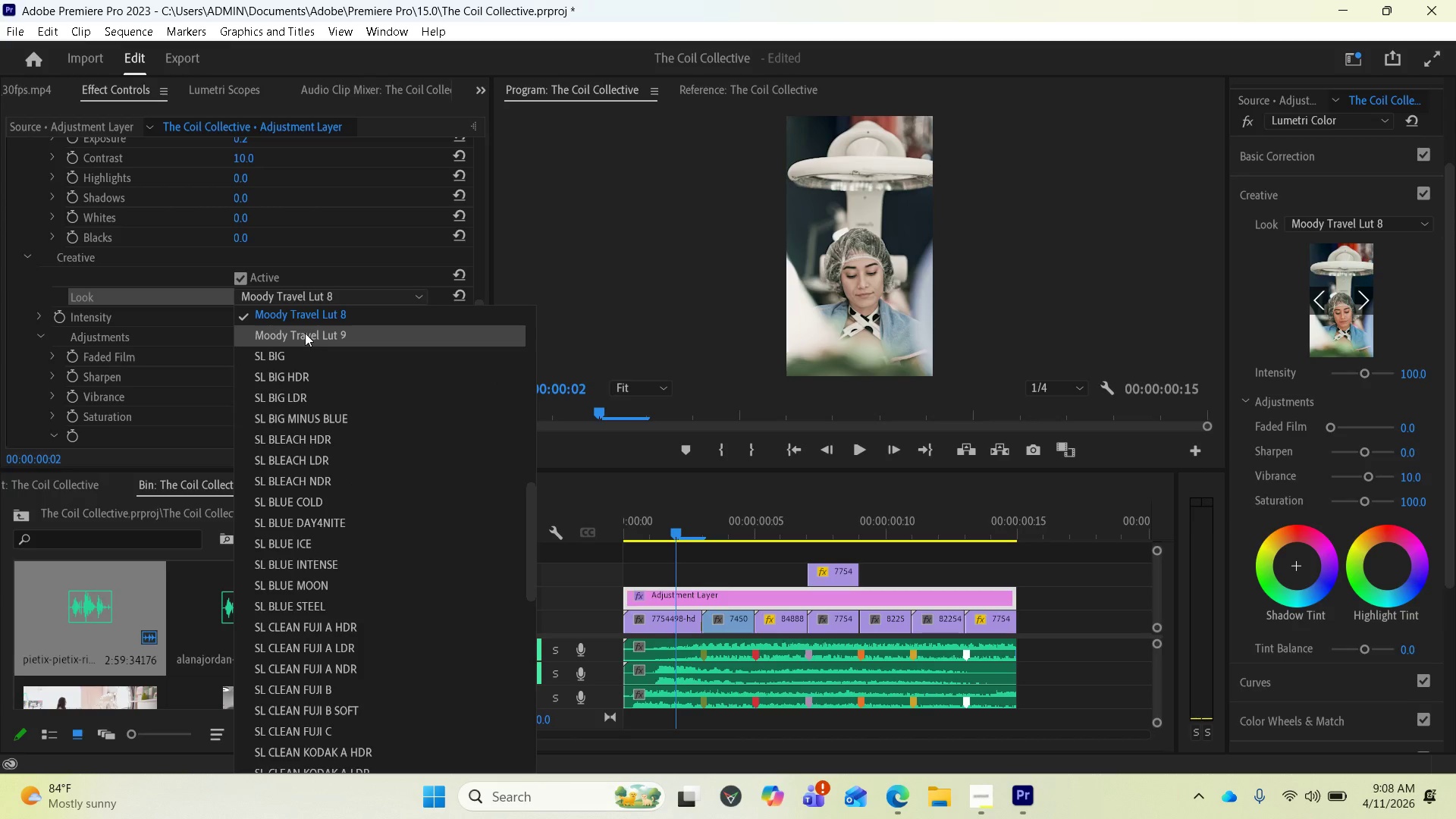 
left_click([305, 333])
 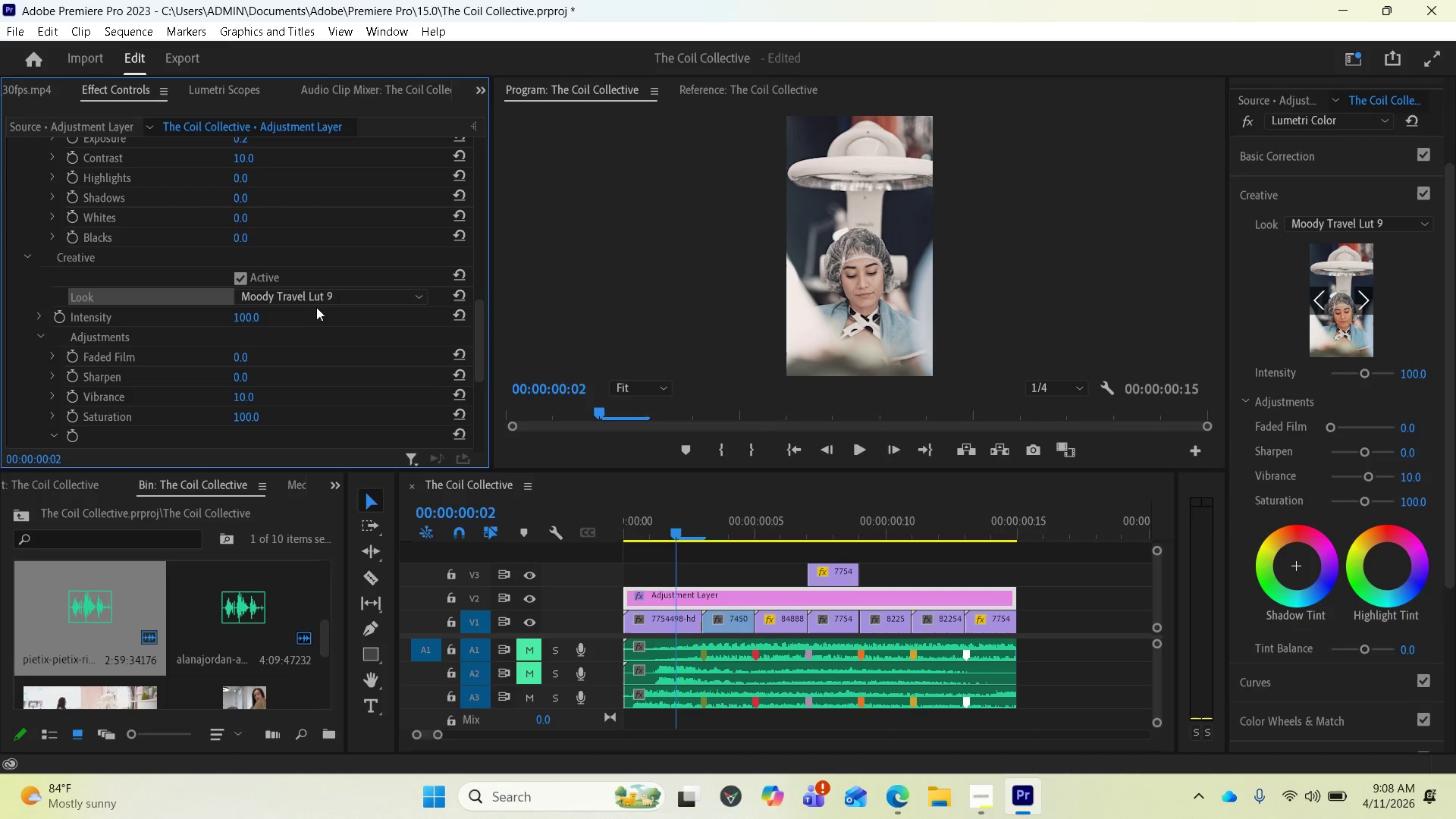 
left_click([318, 296])
 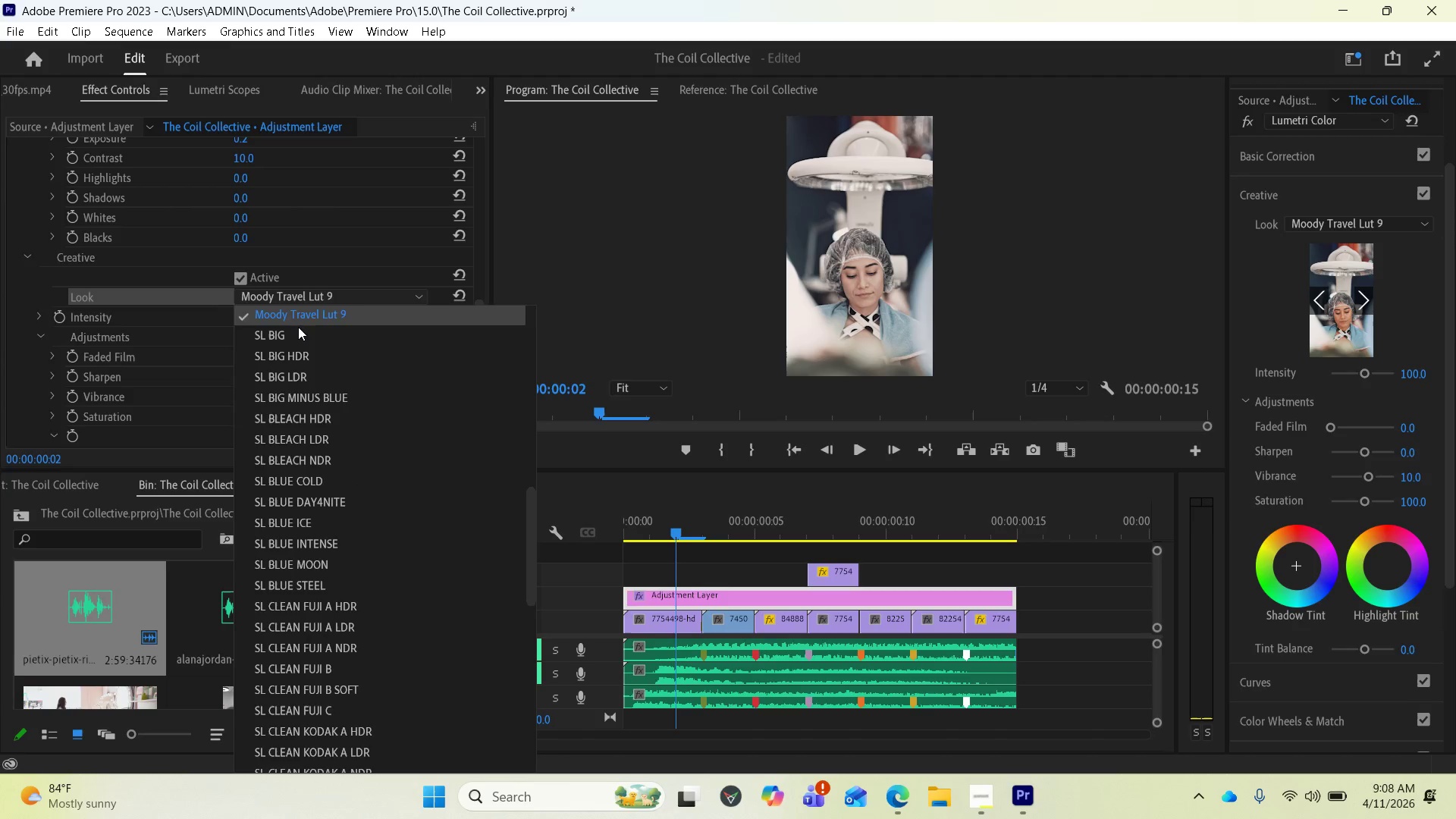 
left_click([297, 330])
 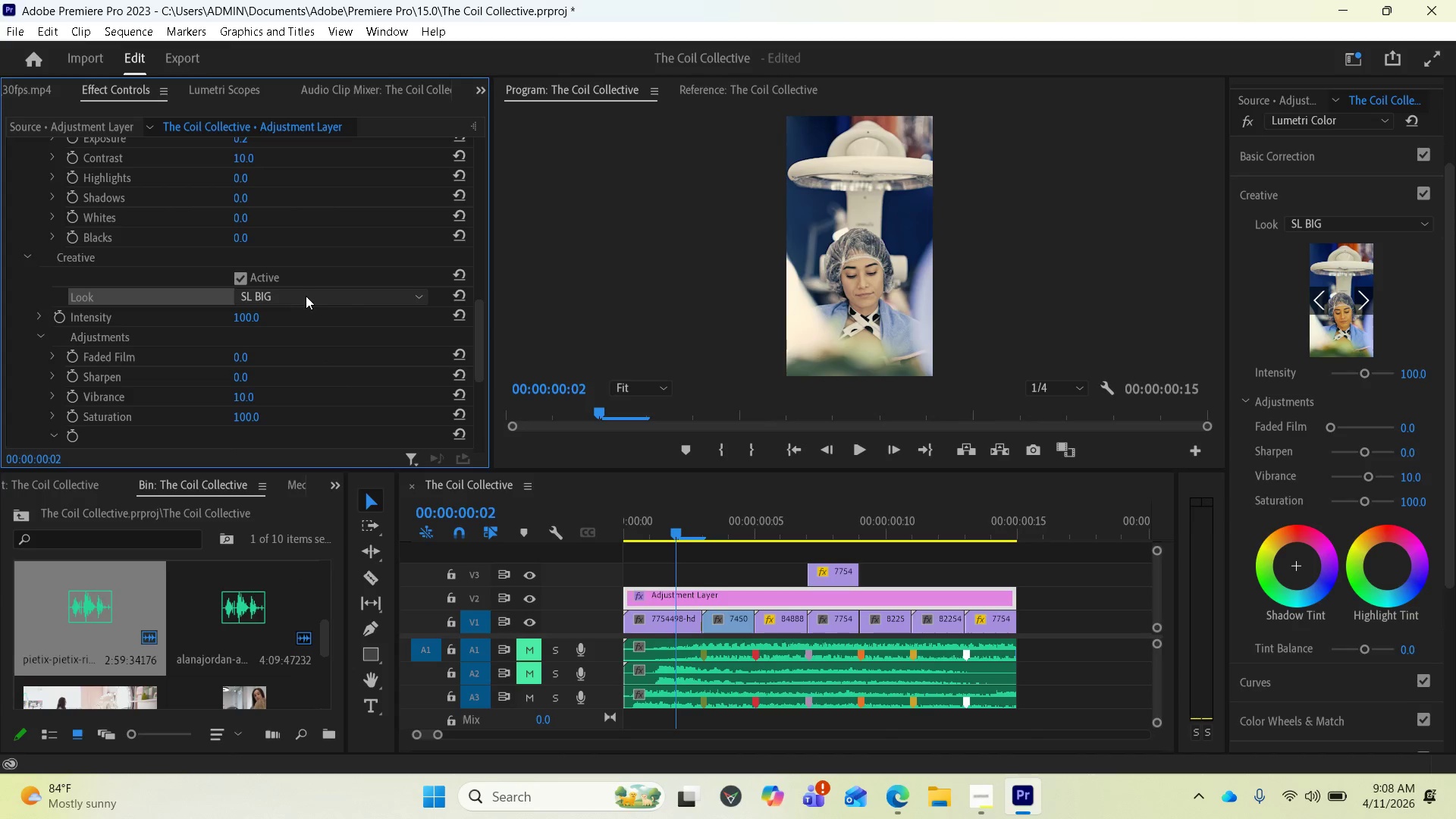 
left_click([306, 296])
 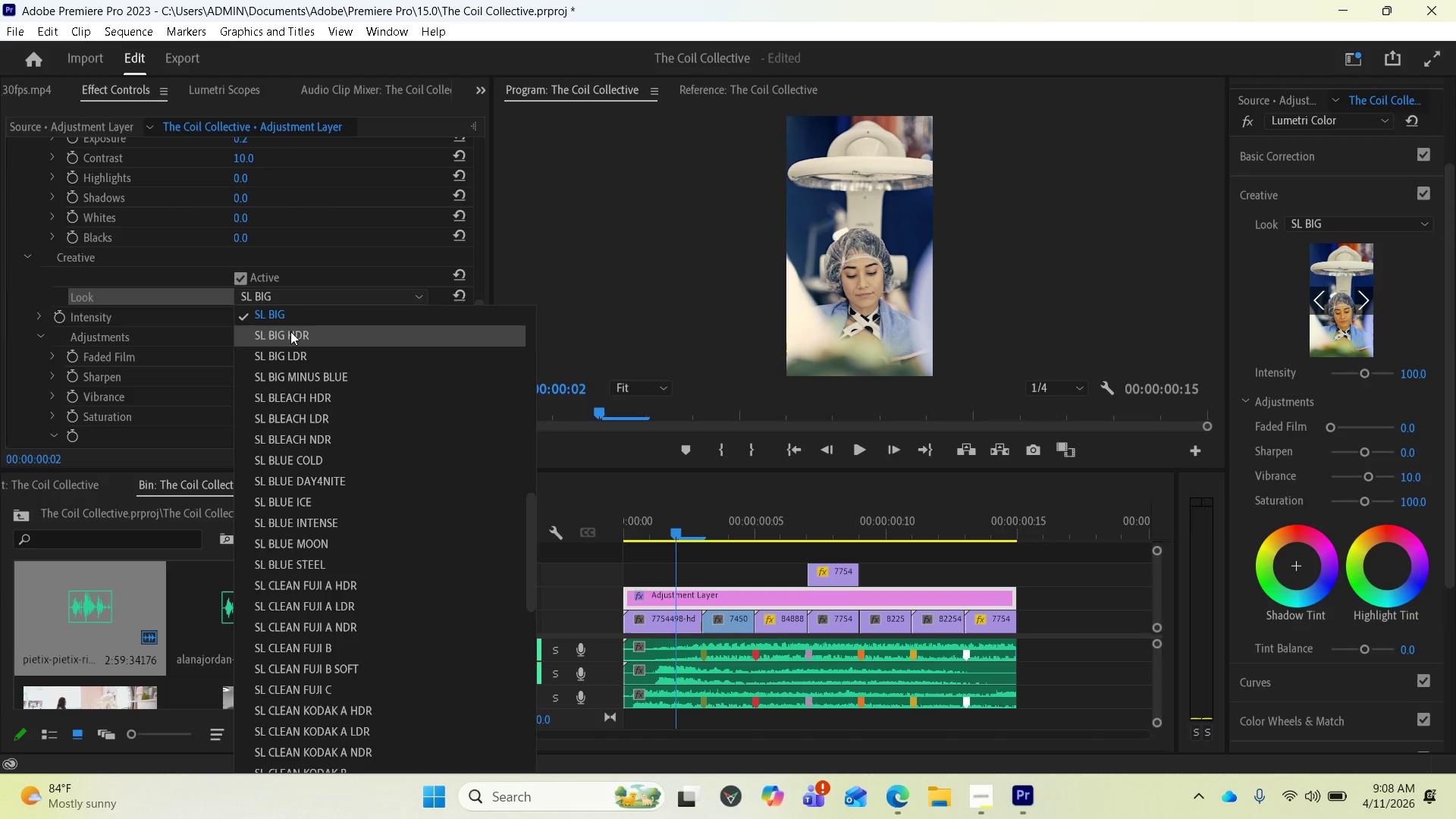 
left_click([290, 332])
 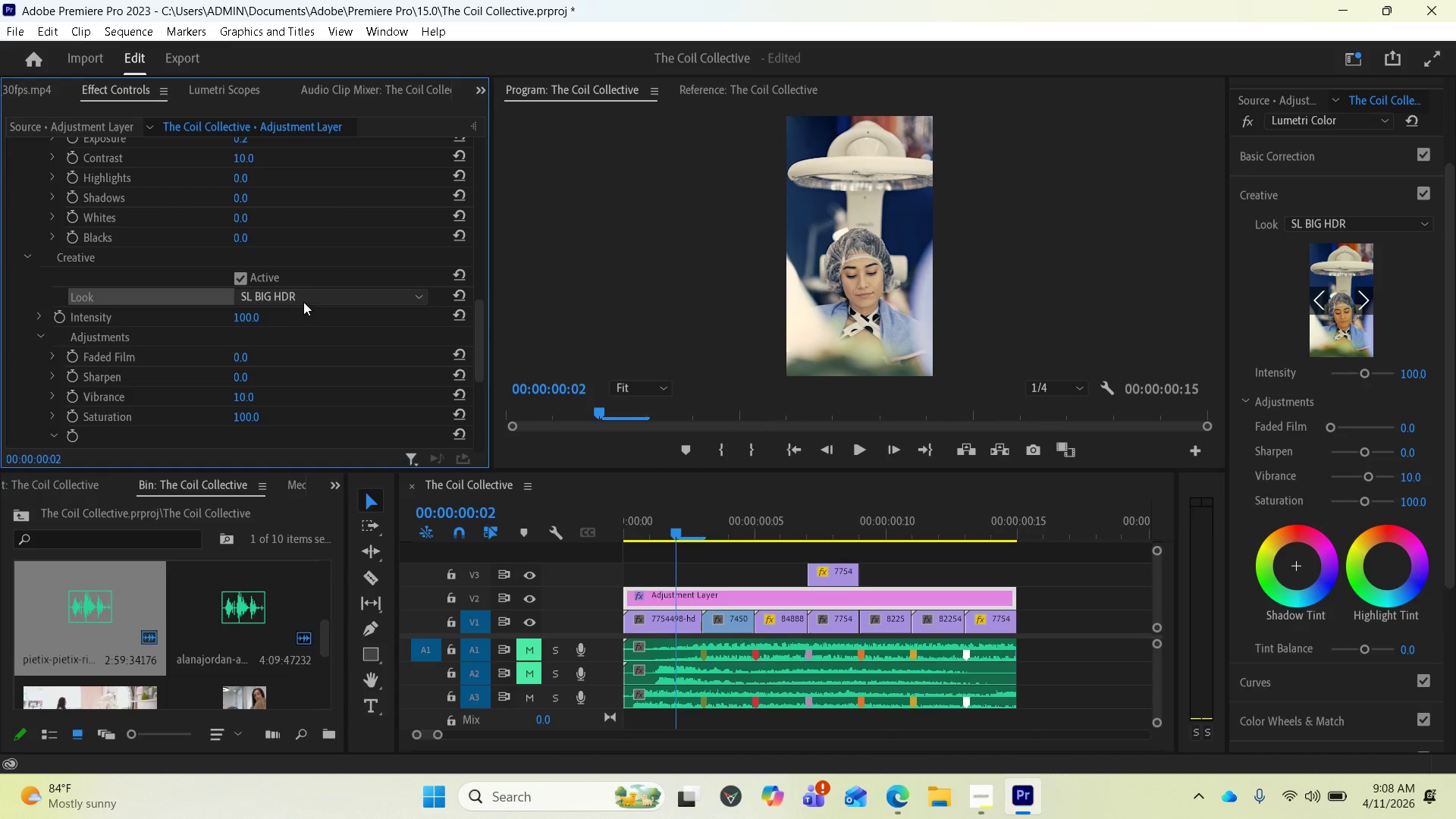 
left_click([303, 301])
 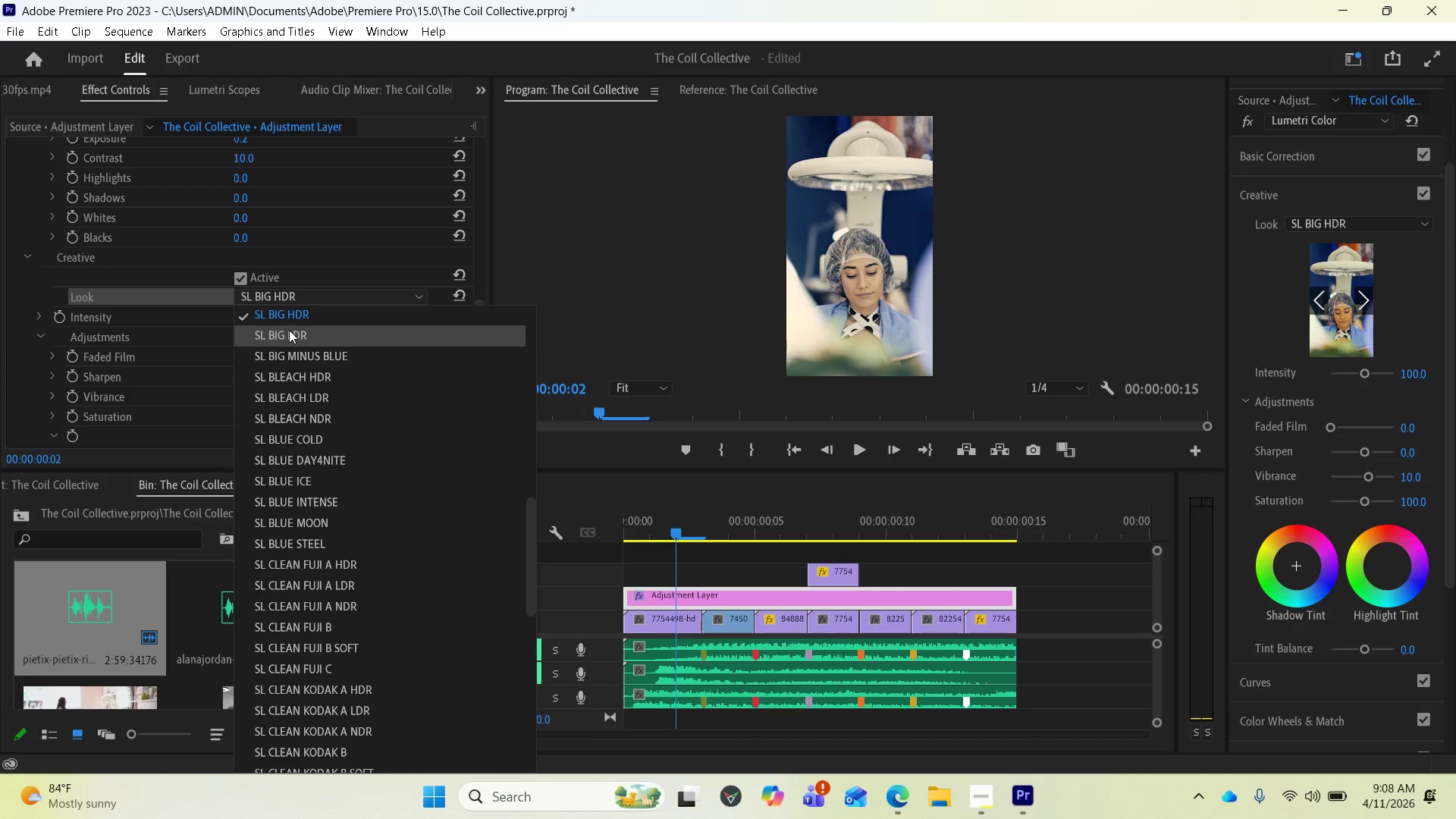 
left_click([289, 332])
 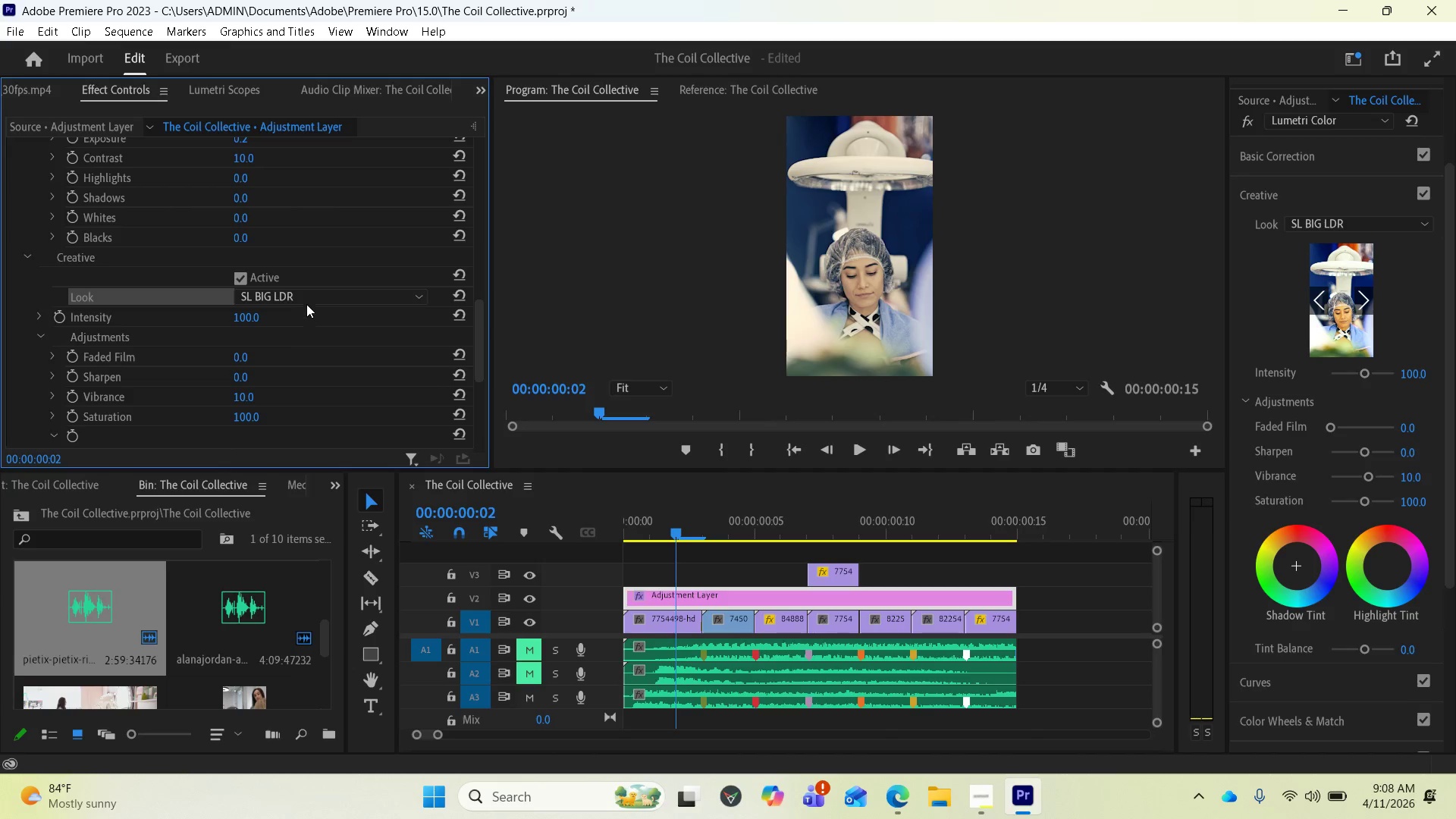 
left_click([309, 297])
 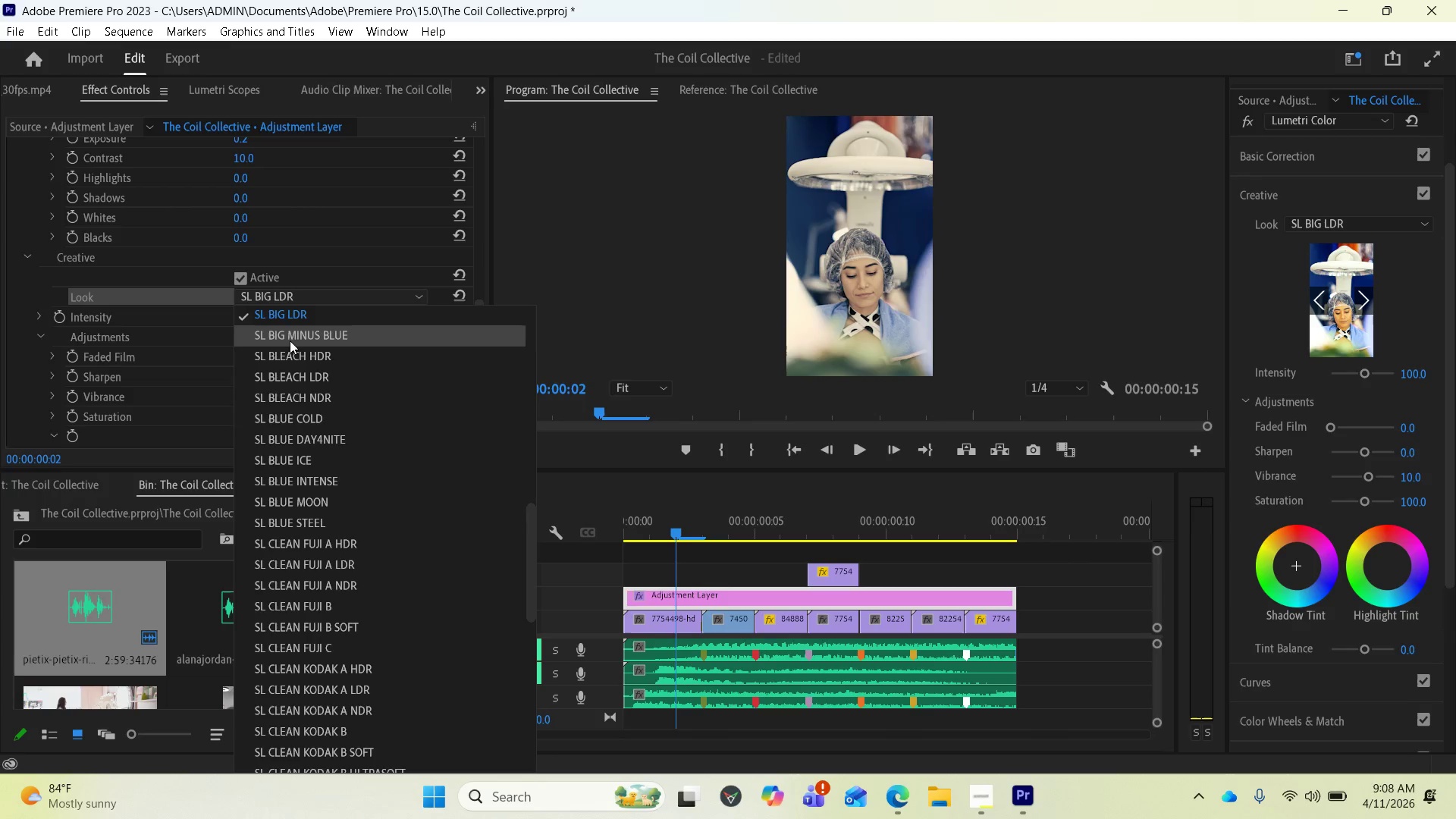 
left_click([290, 340])
 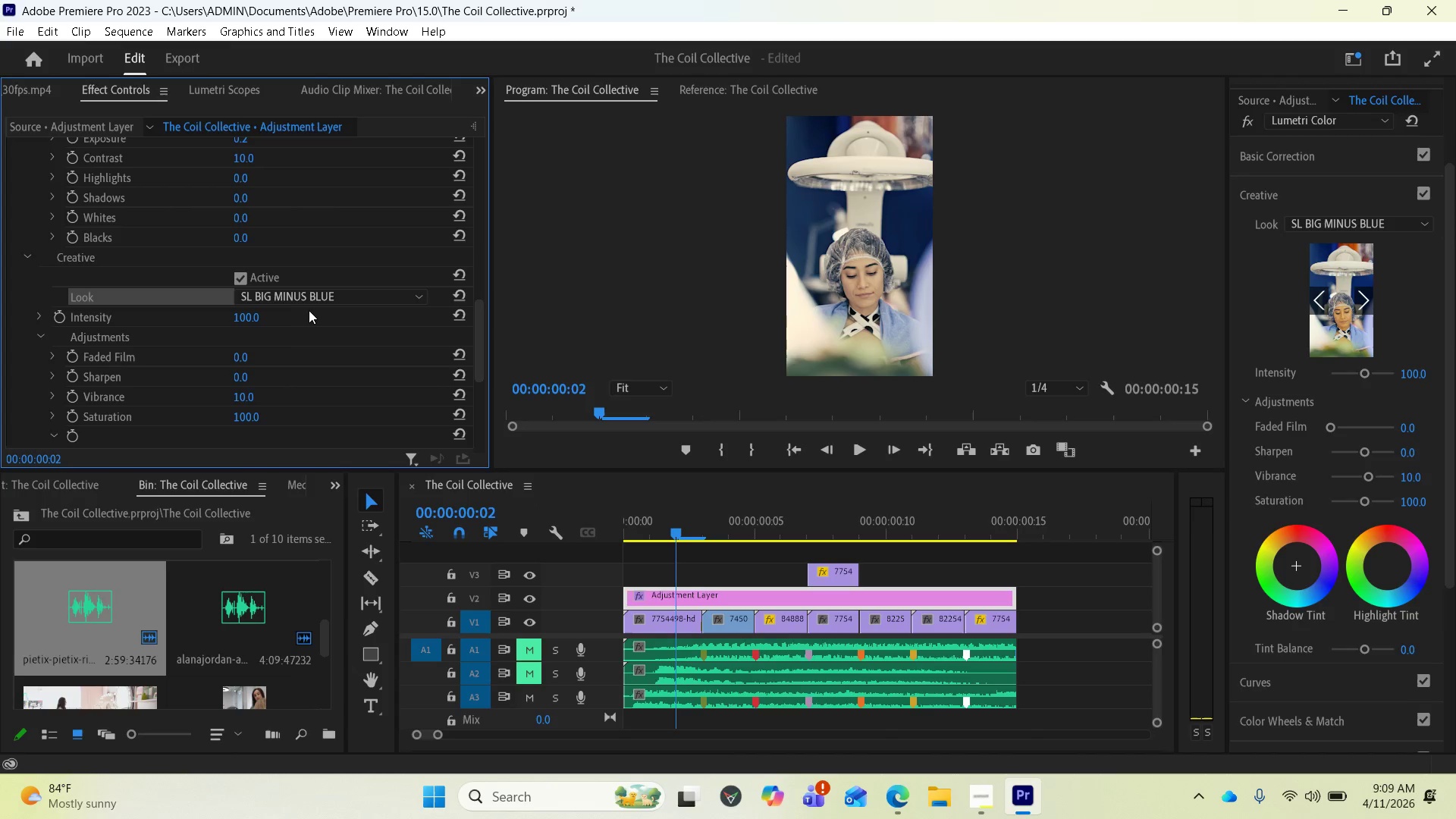 
left_click([312, 300])
 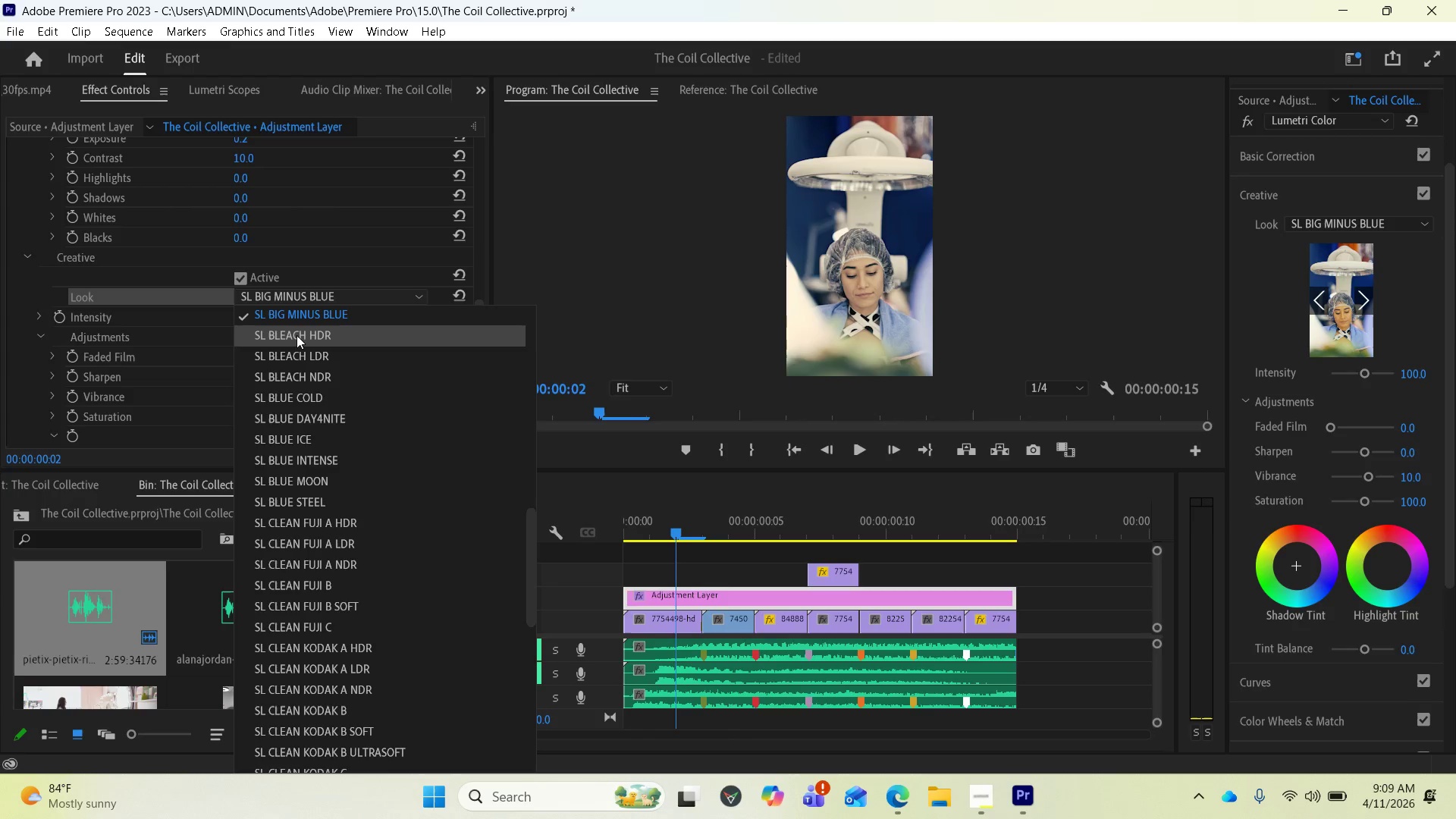 
left_click([297, 335])
 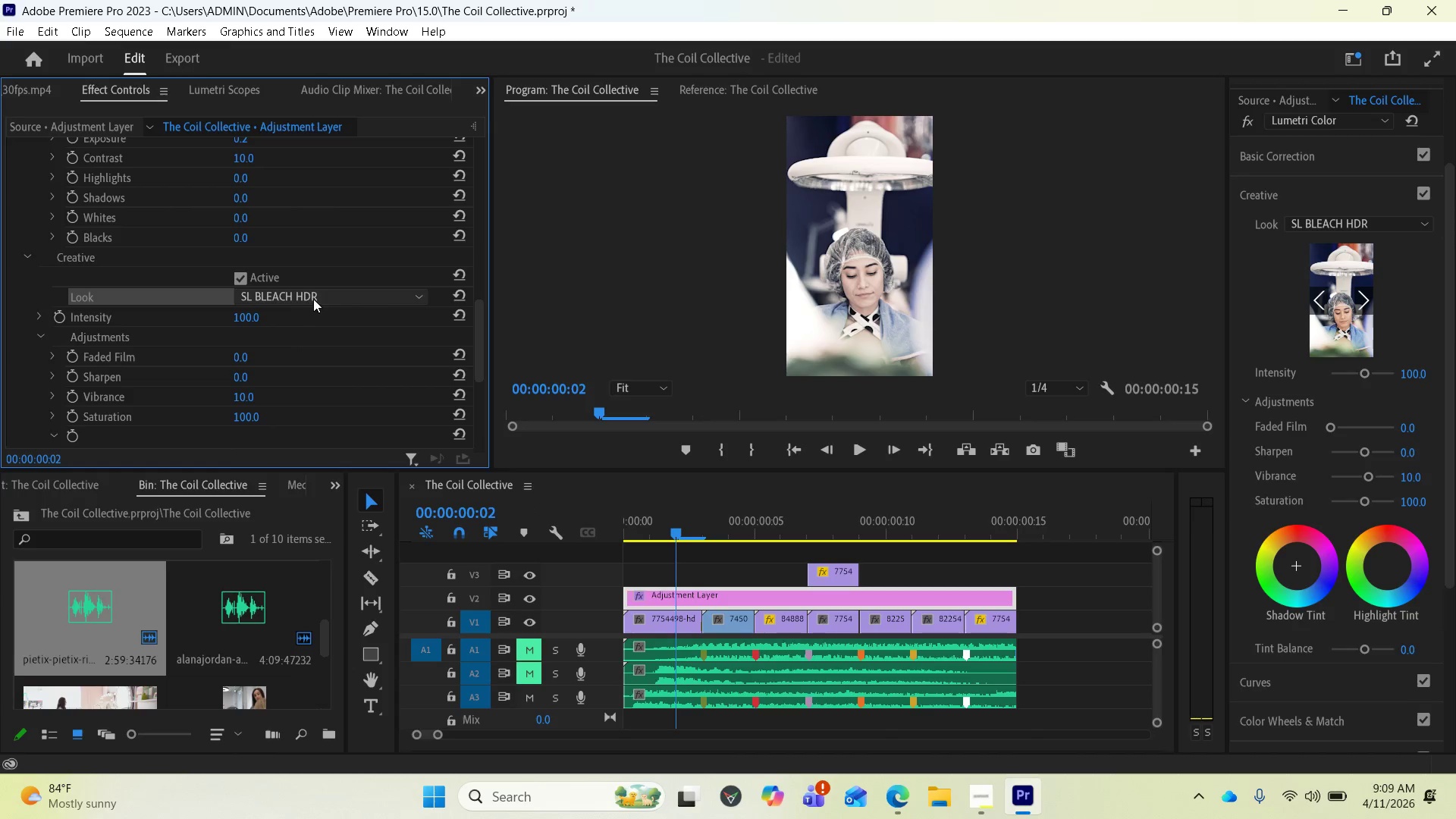 
left_click([315, 296])
 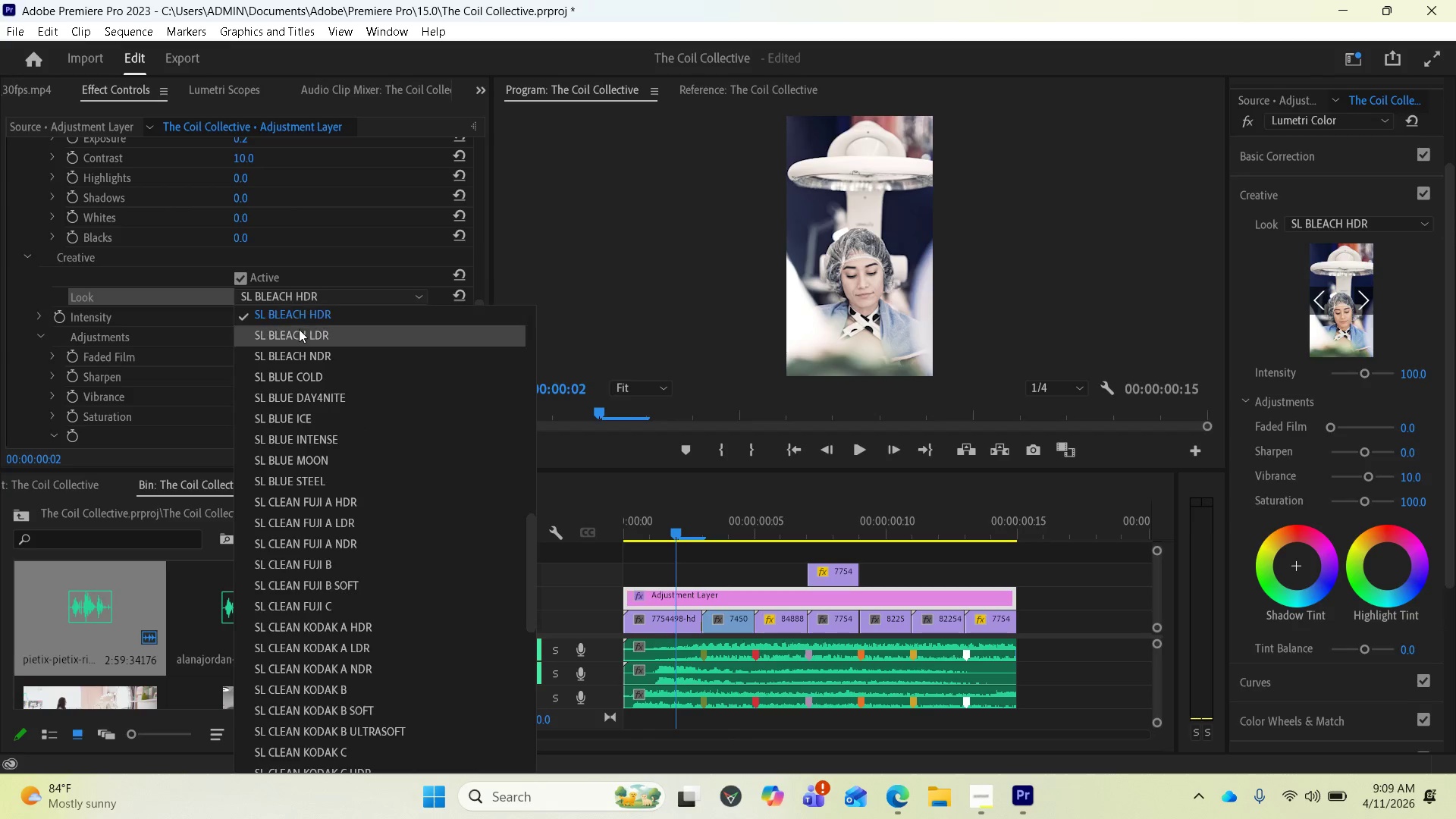 
left_click([298, 331])
 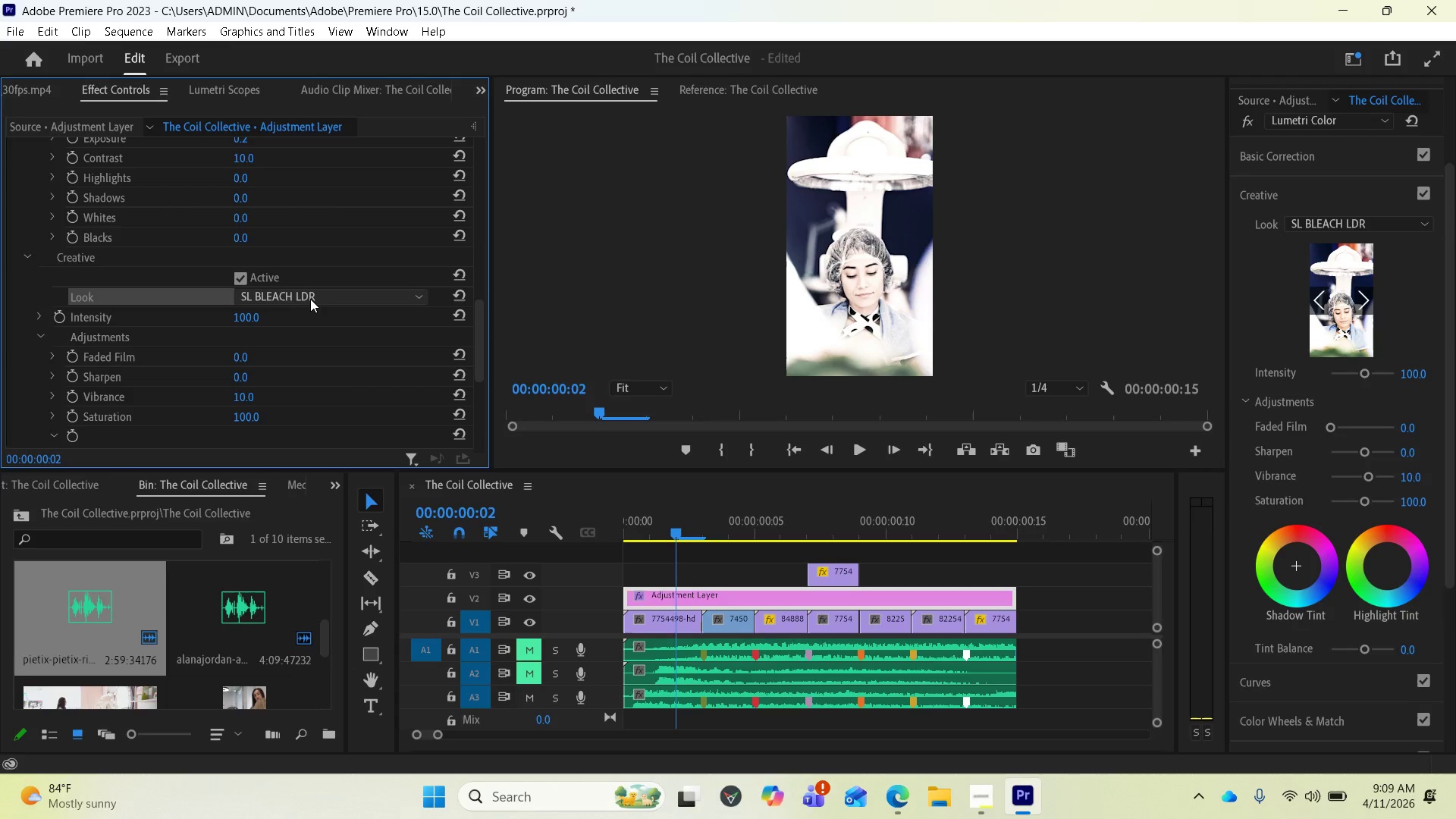 
left_click([310, 299])
 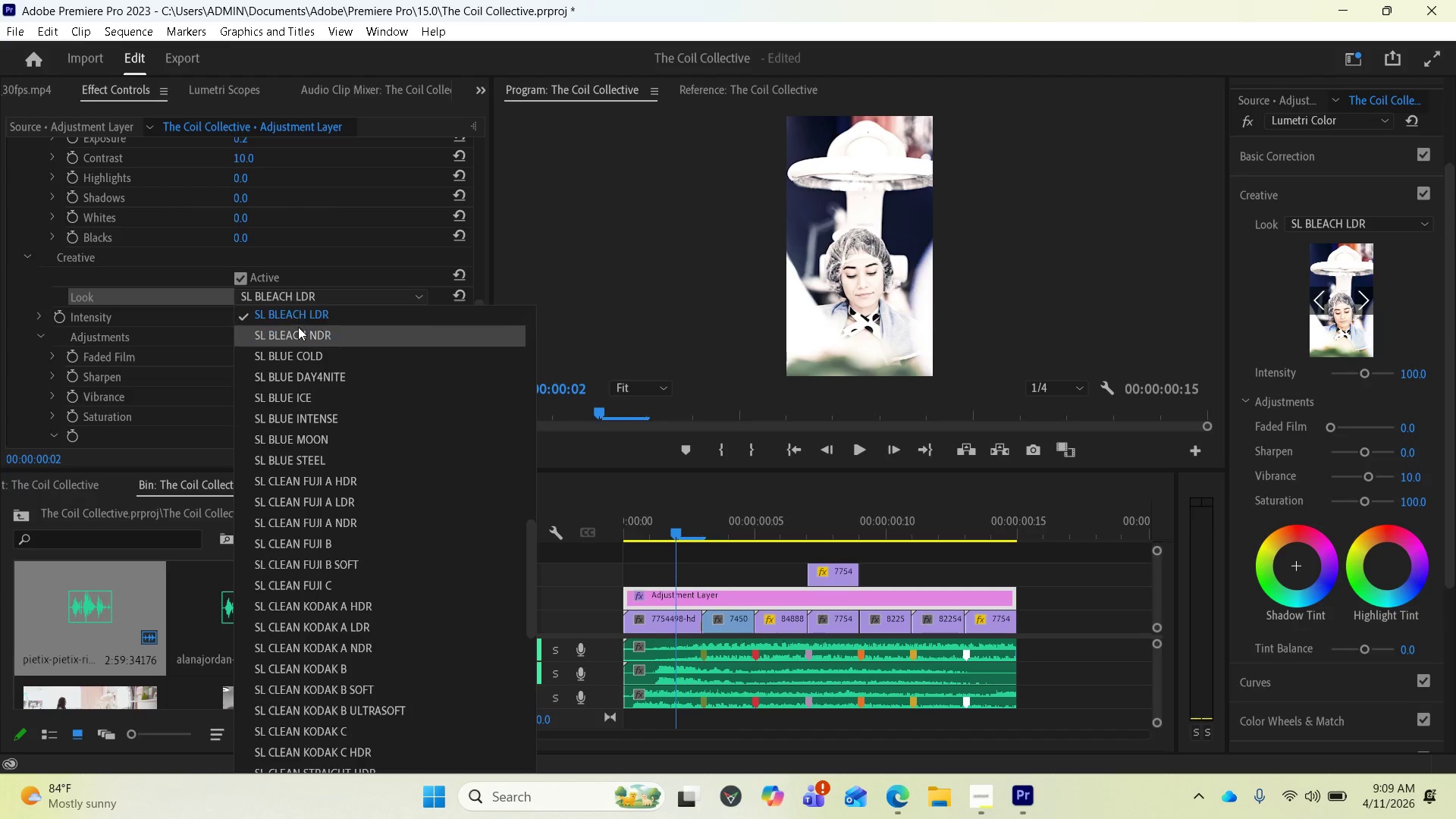 
left_click([297, 328])
 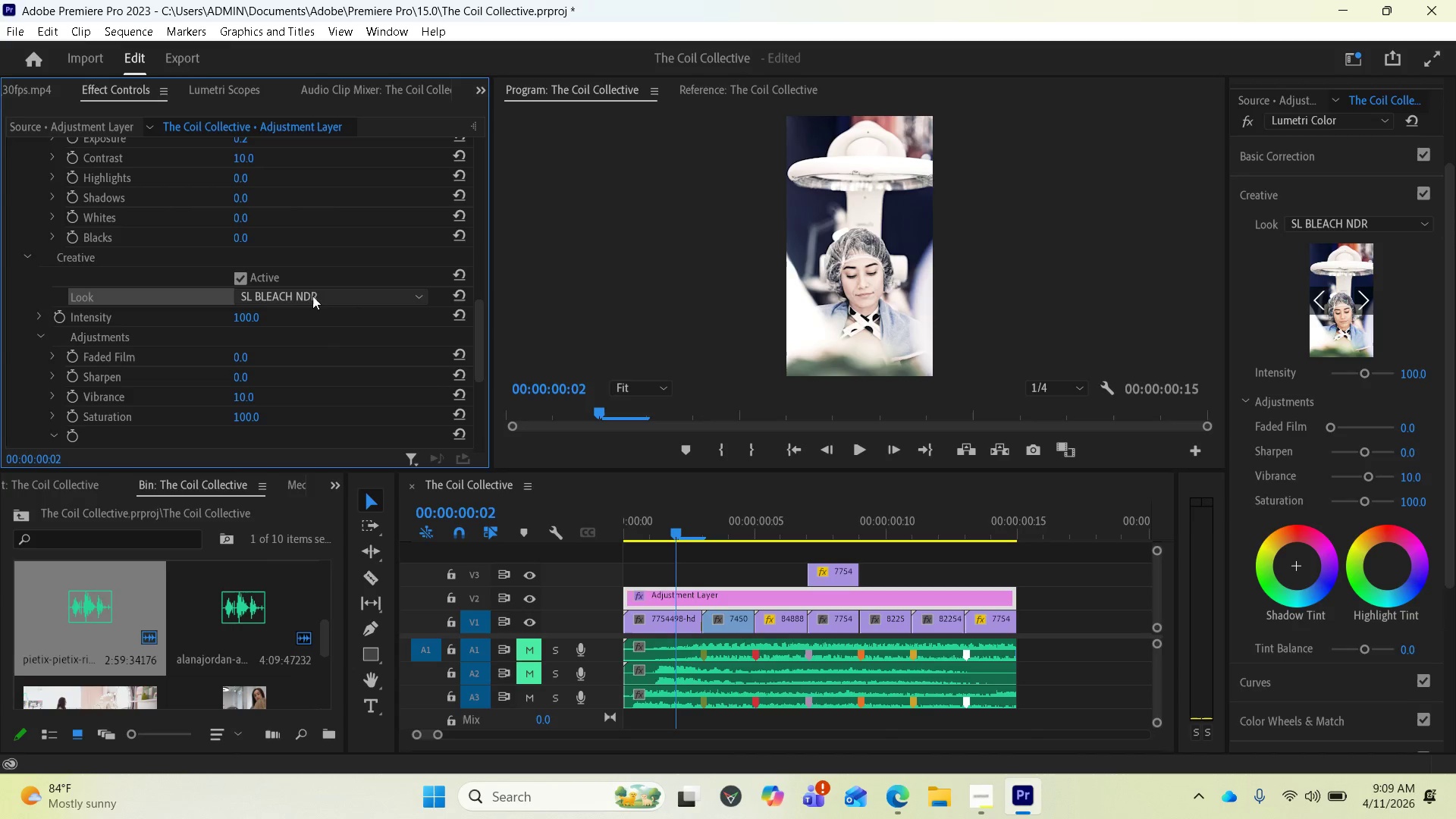 
left_click([313, 292])
 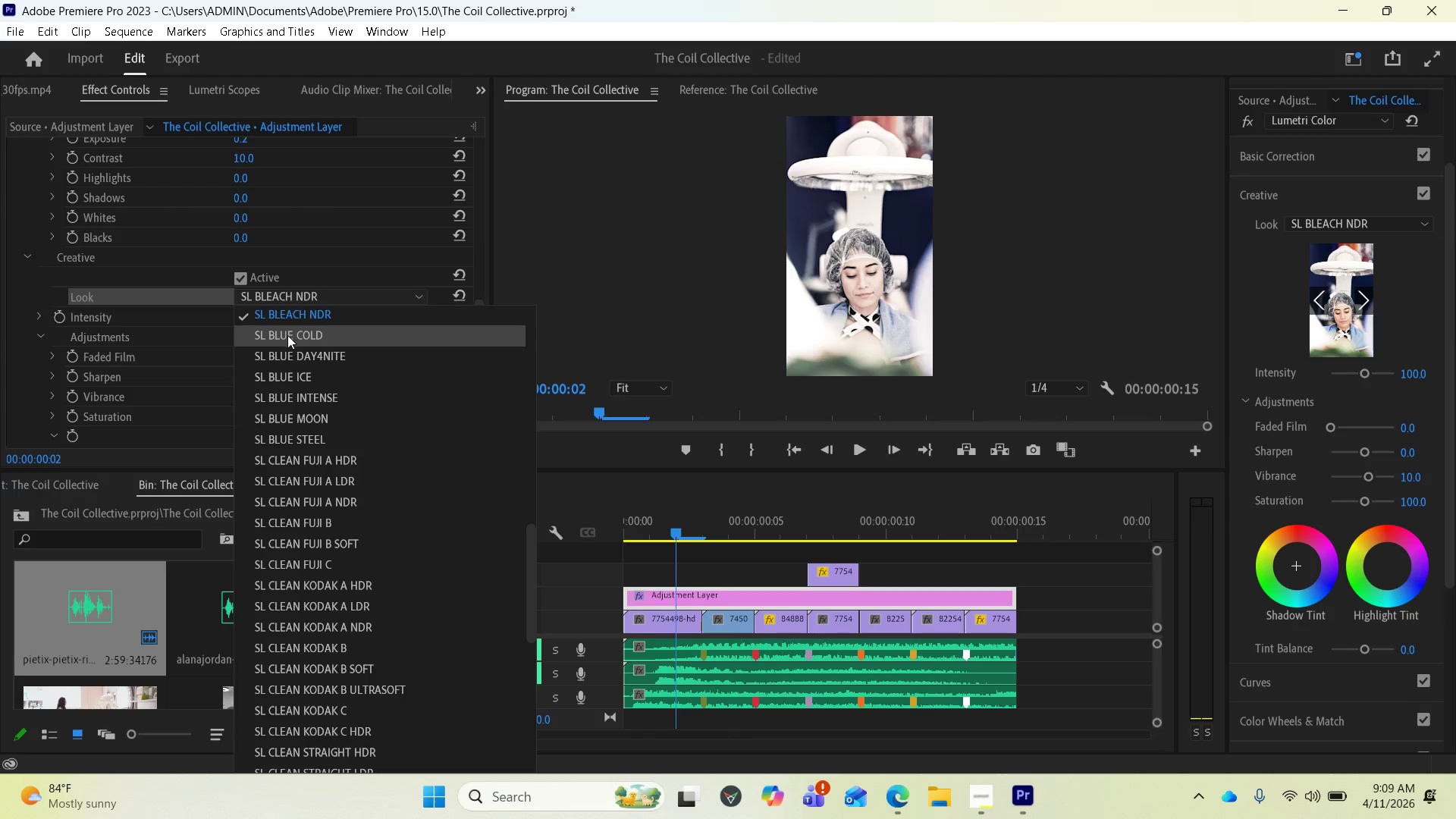 
left_click([287, 335])
 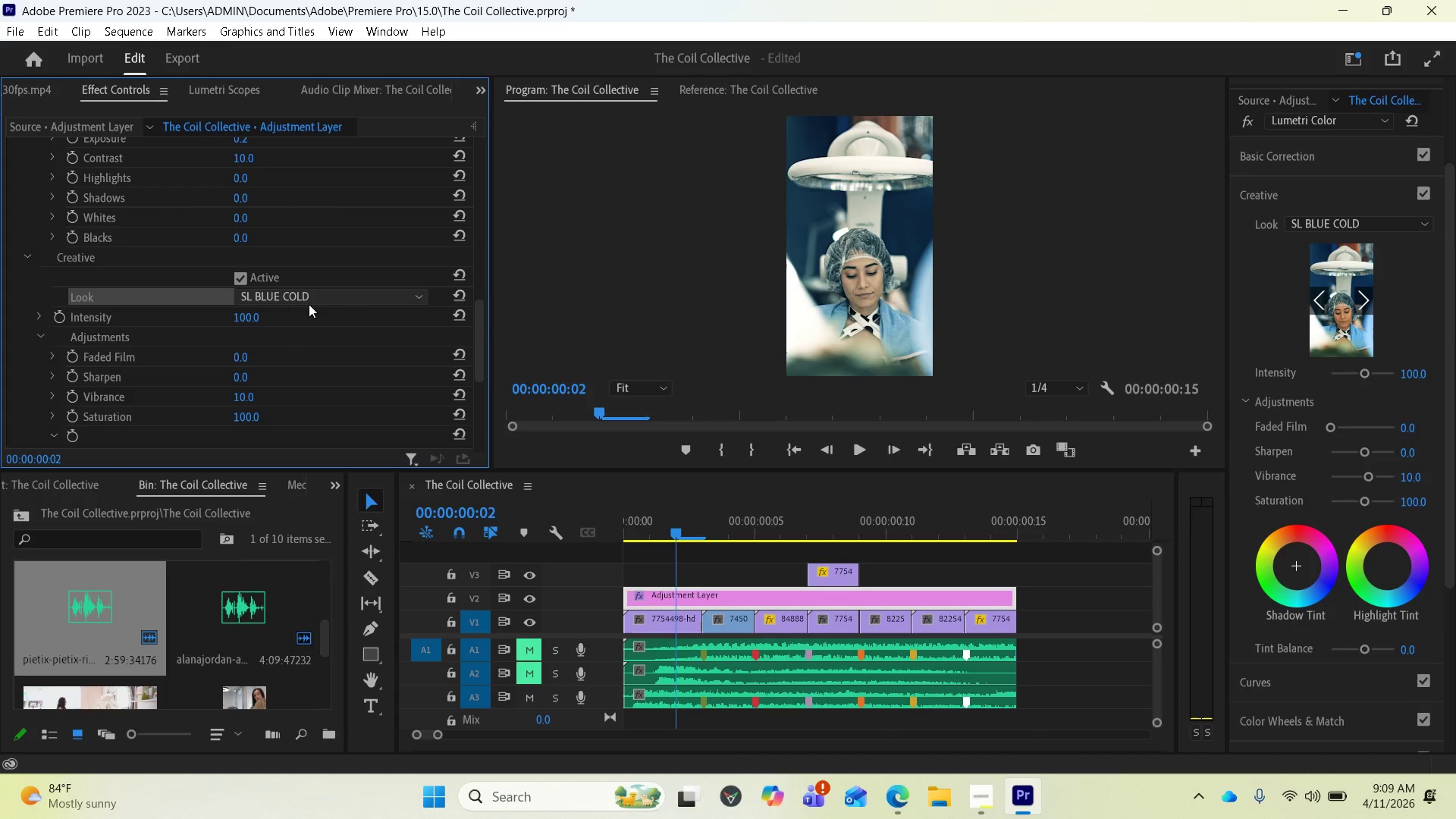 
left_click([309, 303])
 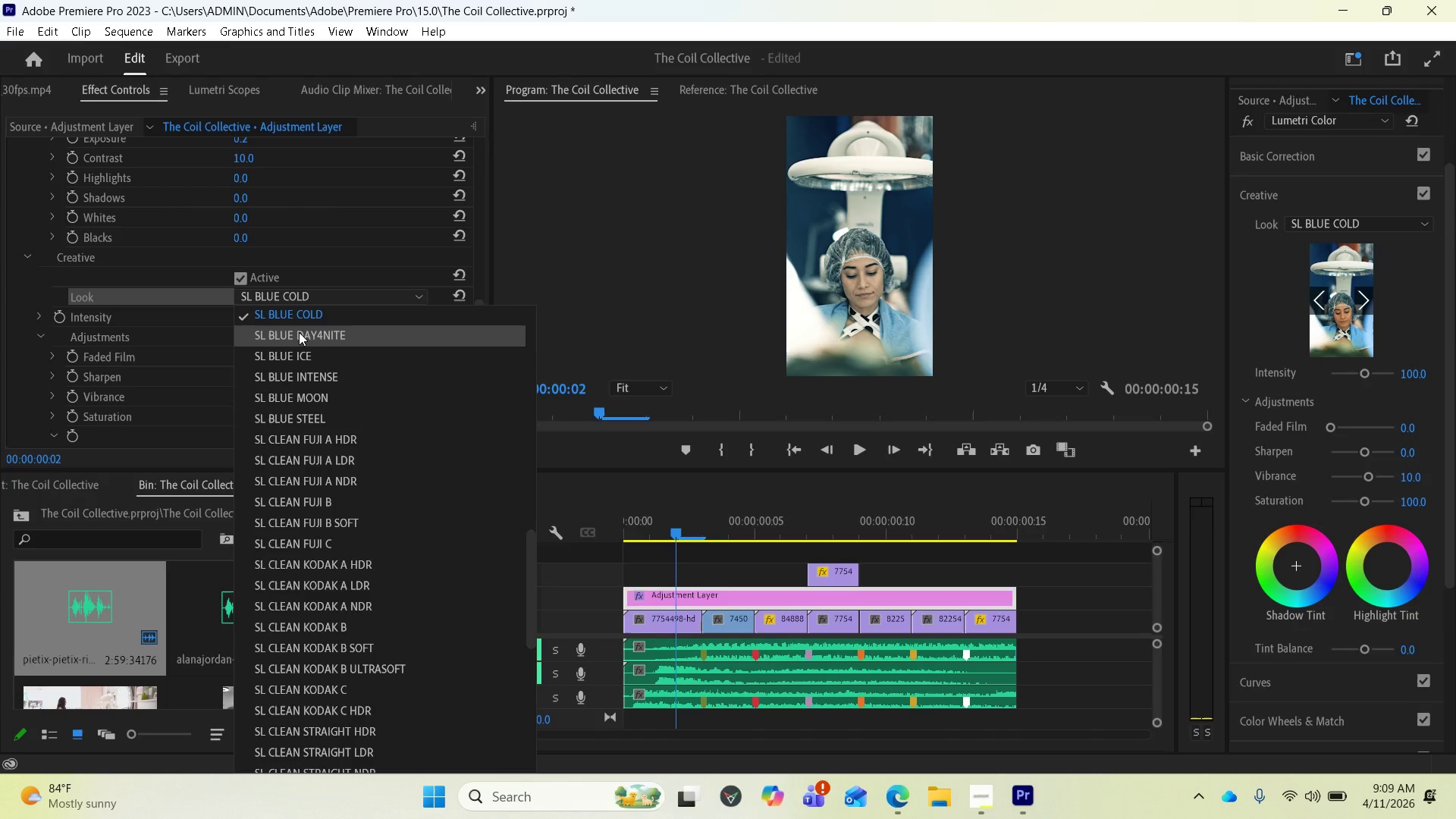 
left_click([297, 334])
 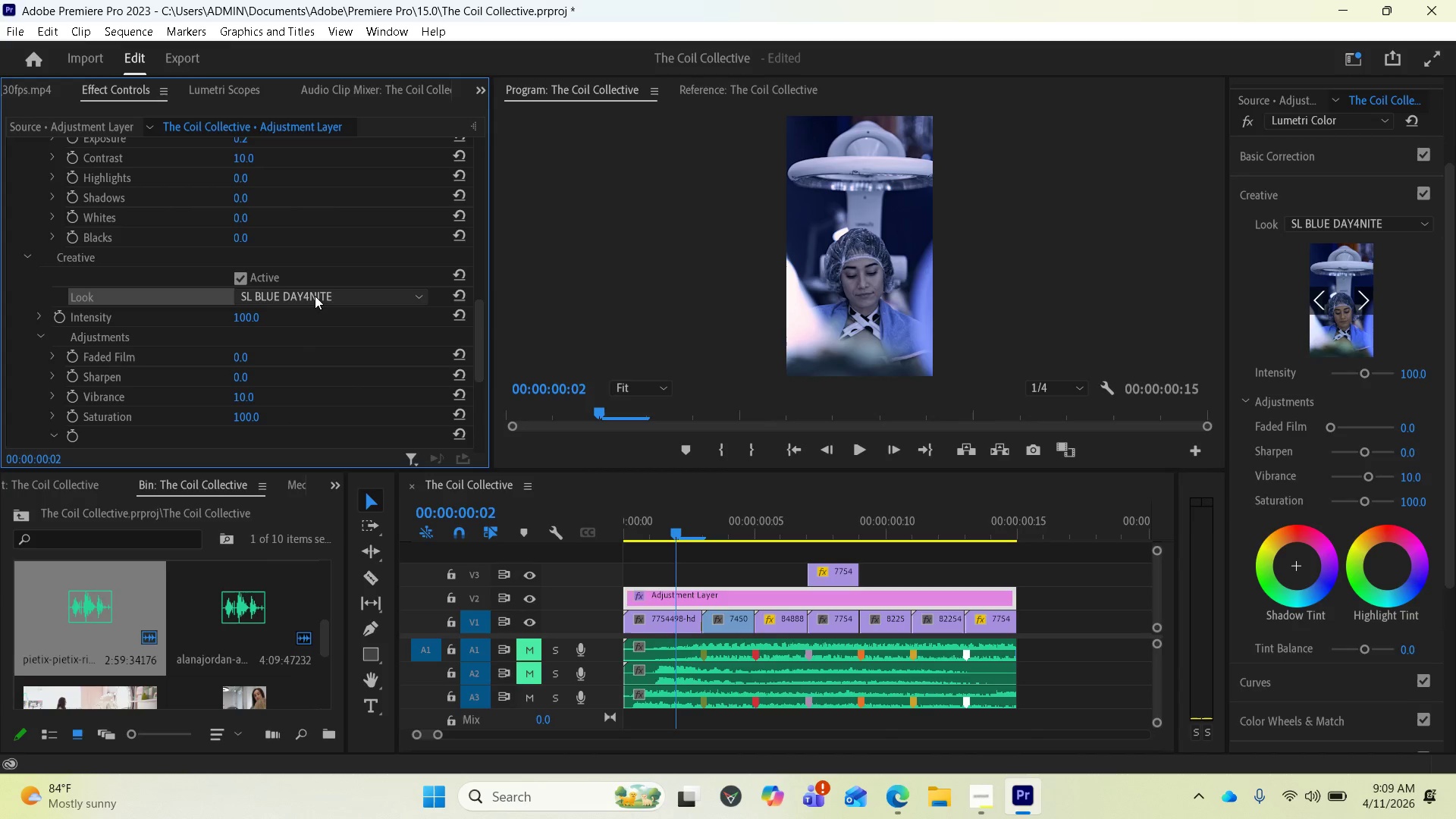 
left_click([315, 296])
 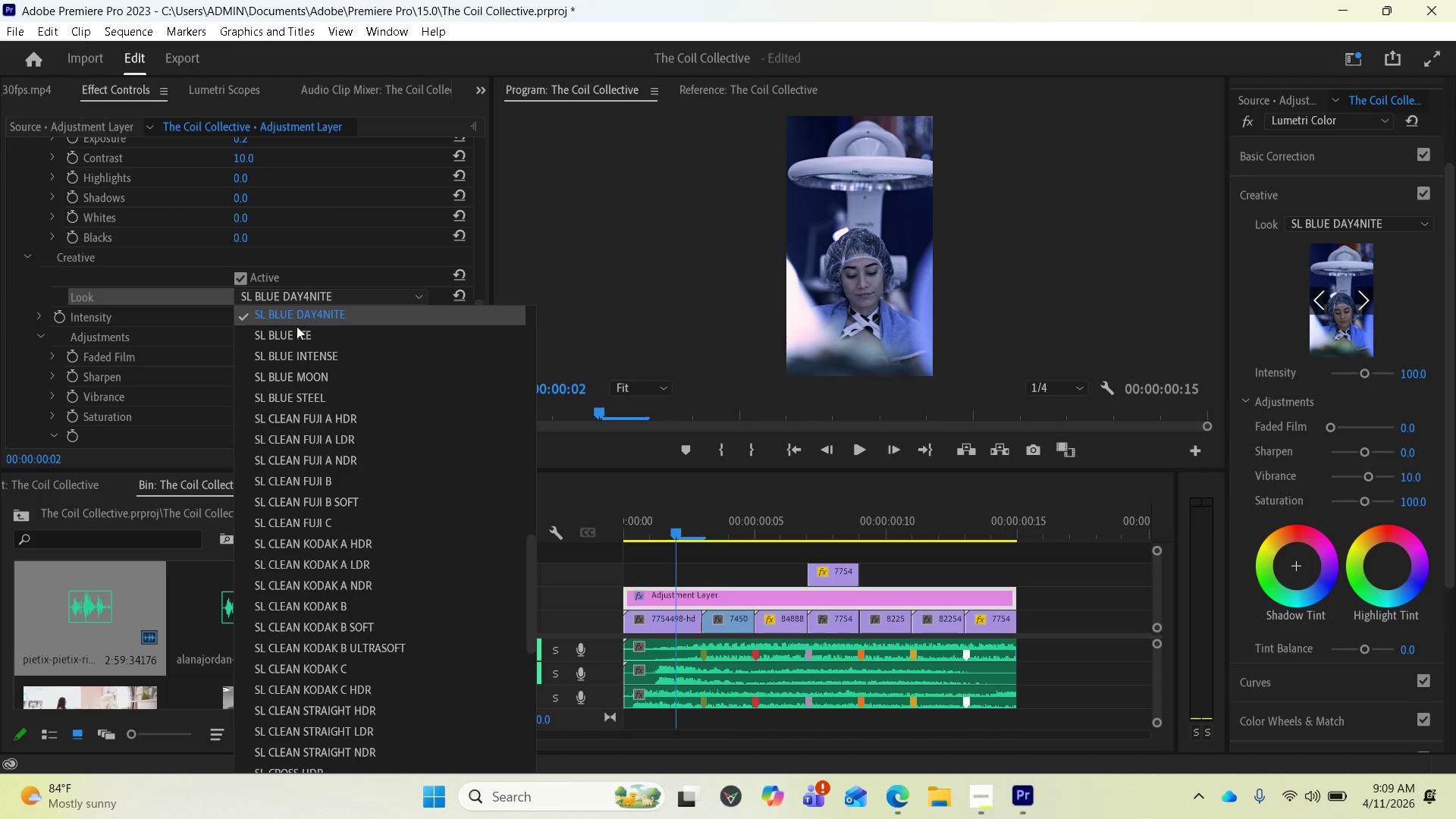 
left_click([294, 329])
 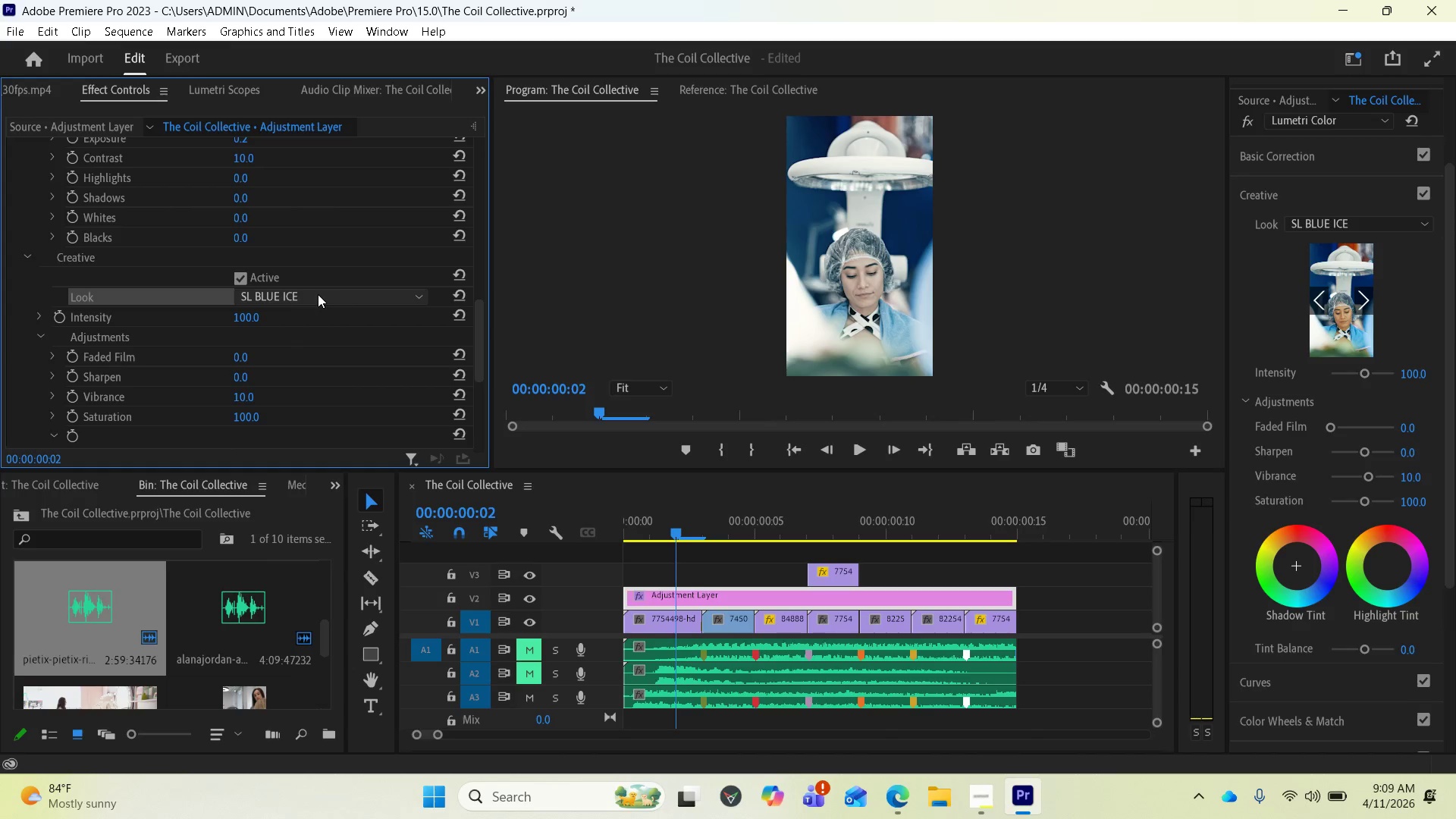 
left_click([318, 294])
 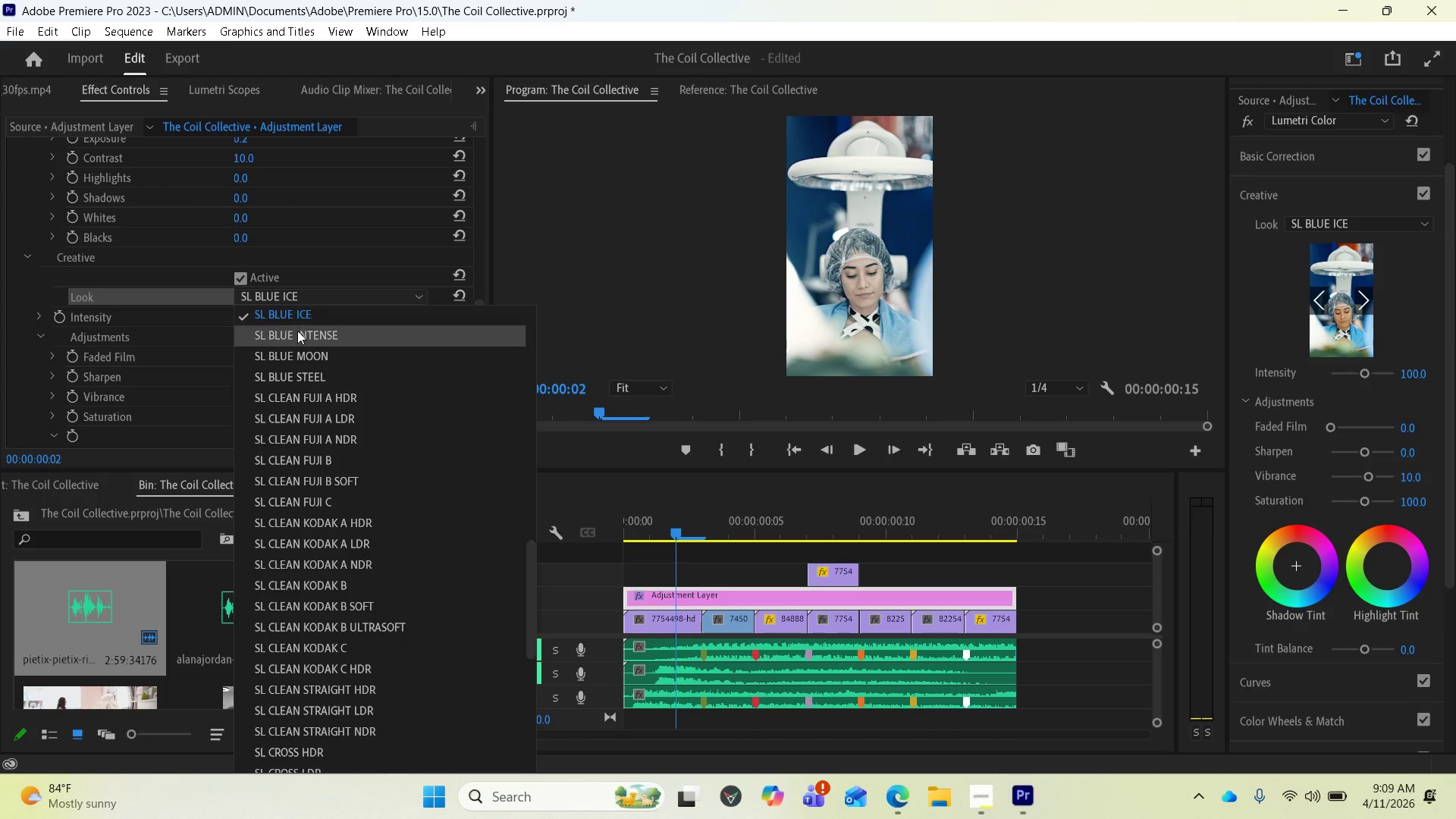 
left_click([297, 333])
 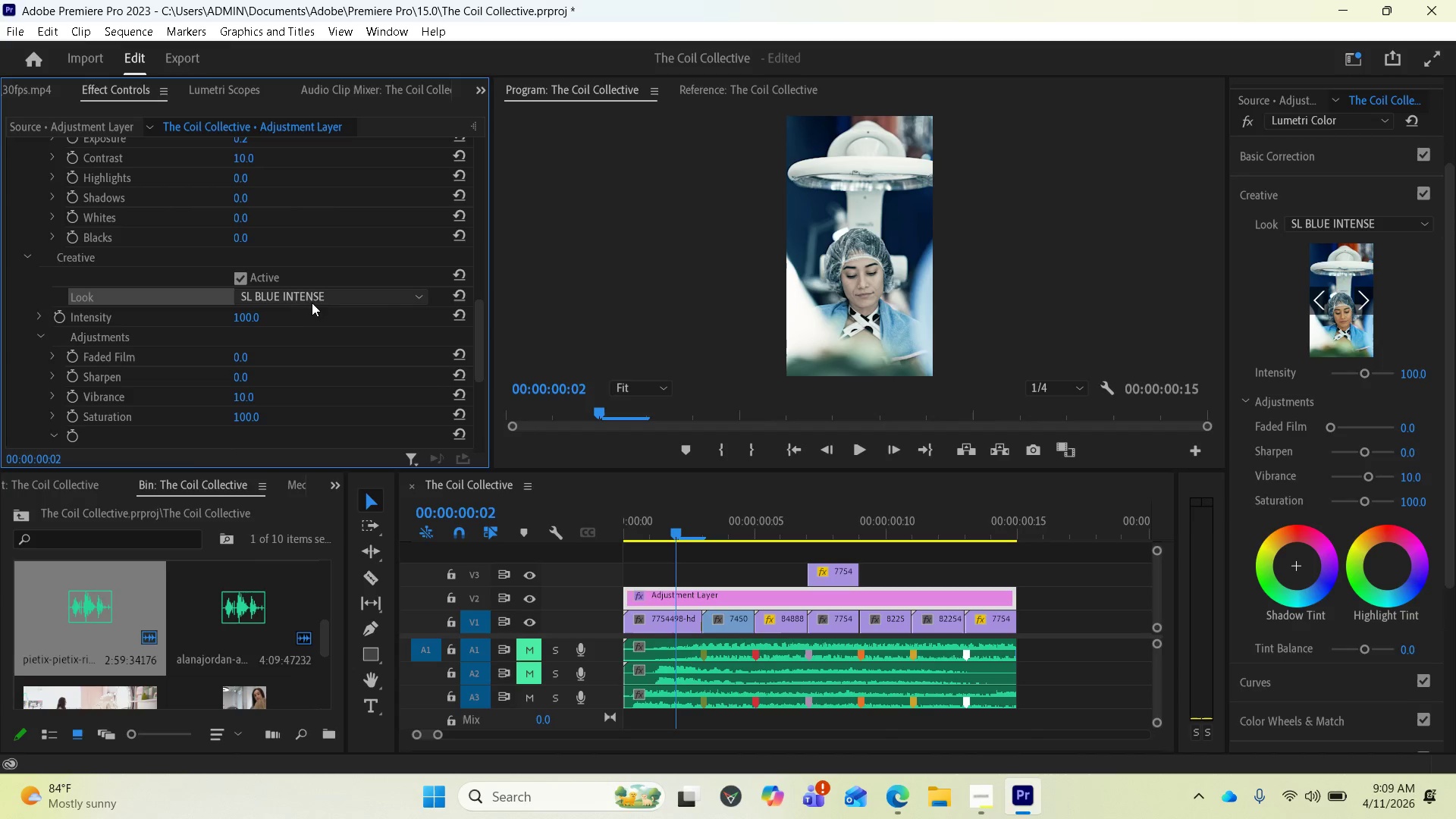 
left_click([313, 297])
 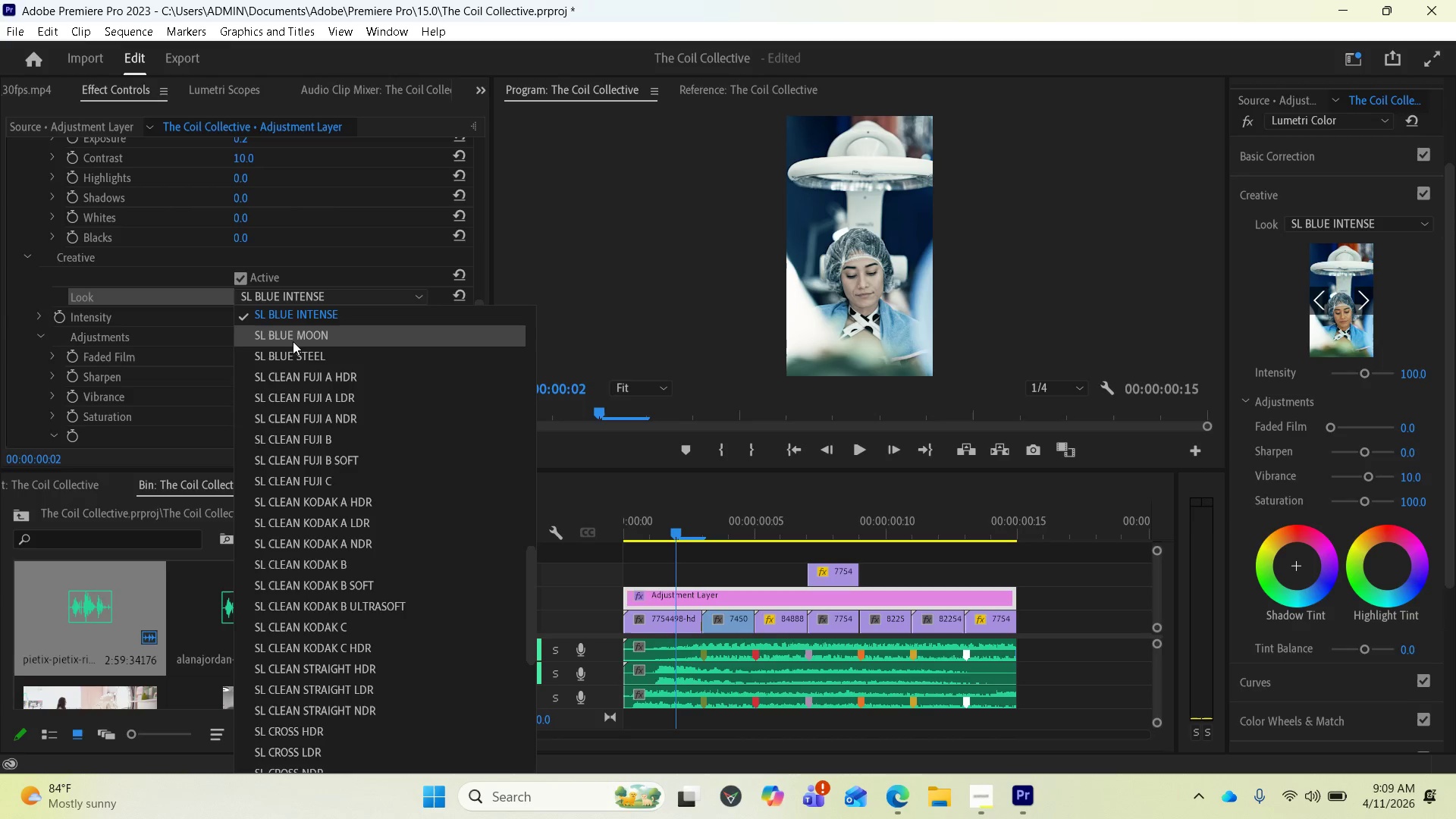 
left_click([292, 340])
 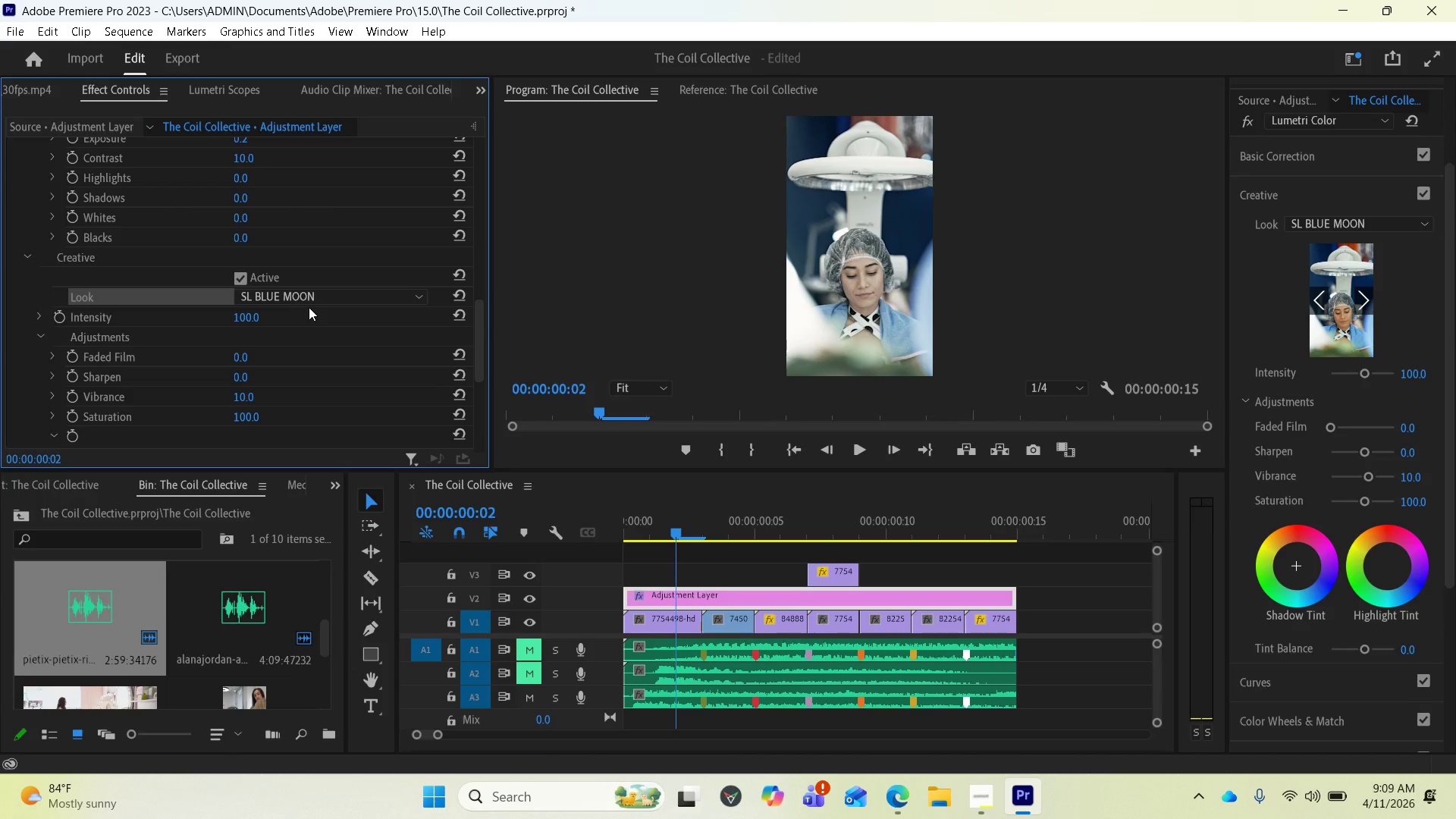 
left_click([313, 297])
 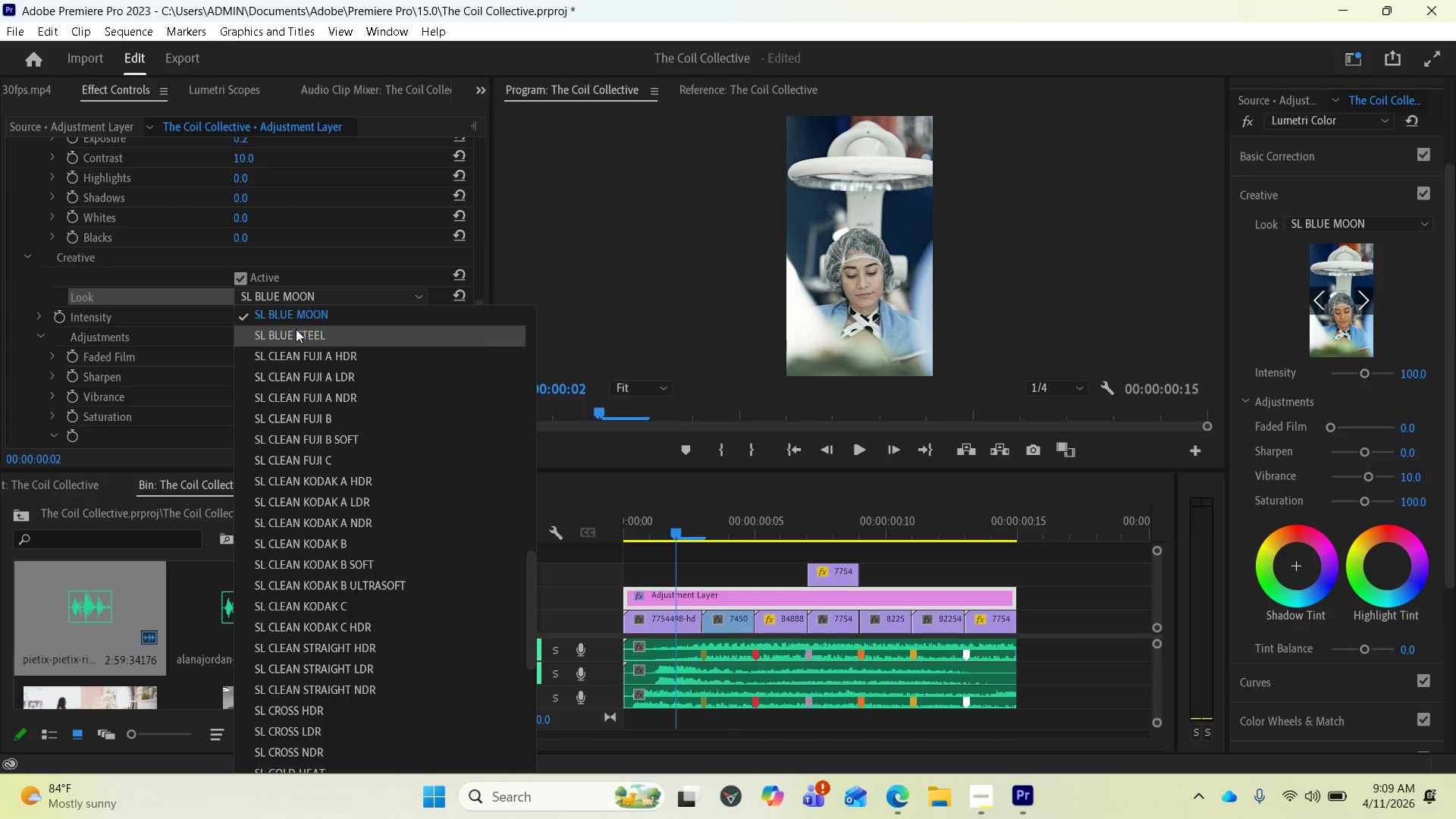 
left_click([296, 331])
 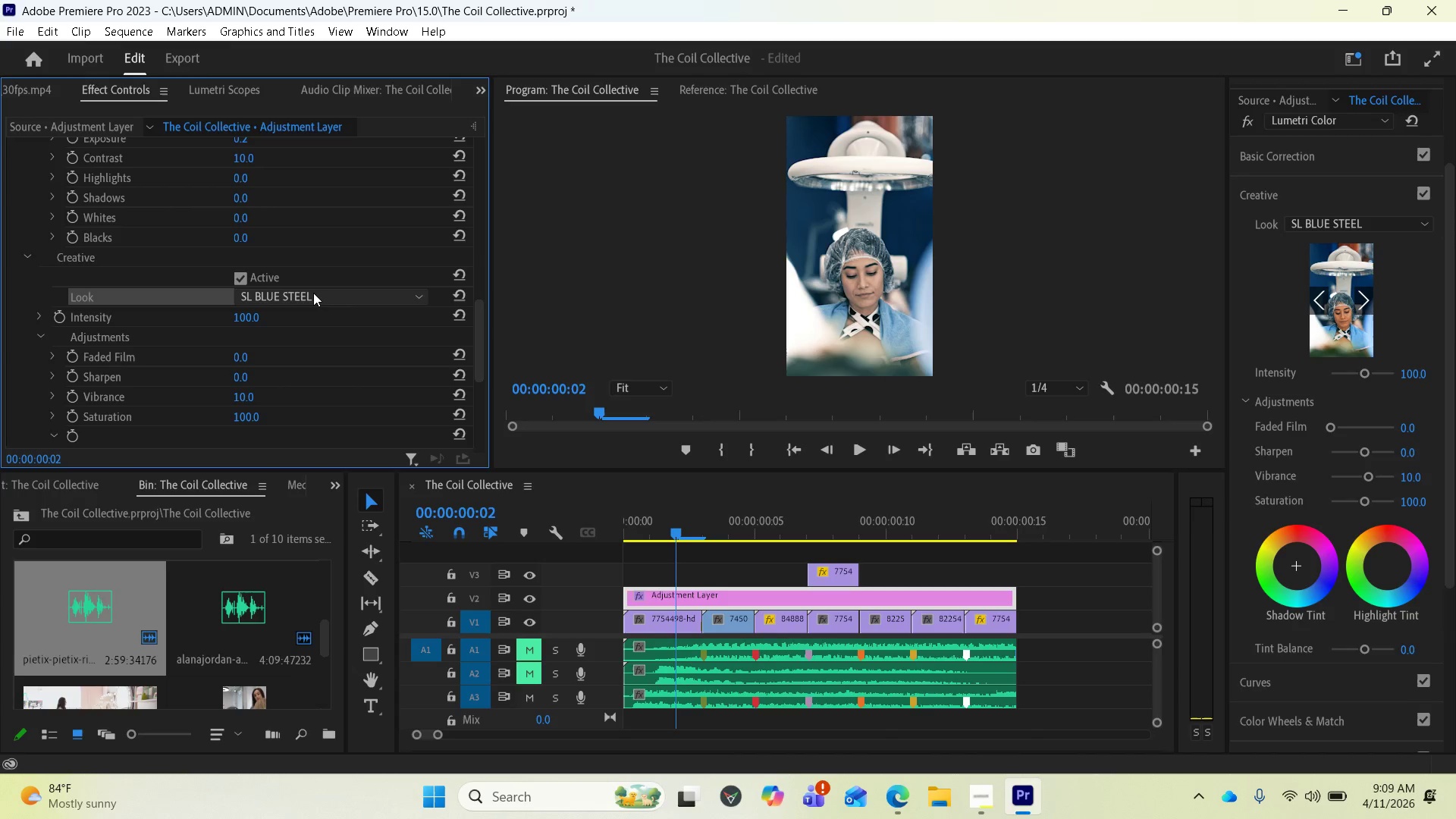 
left_click([313, 291])
 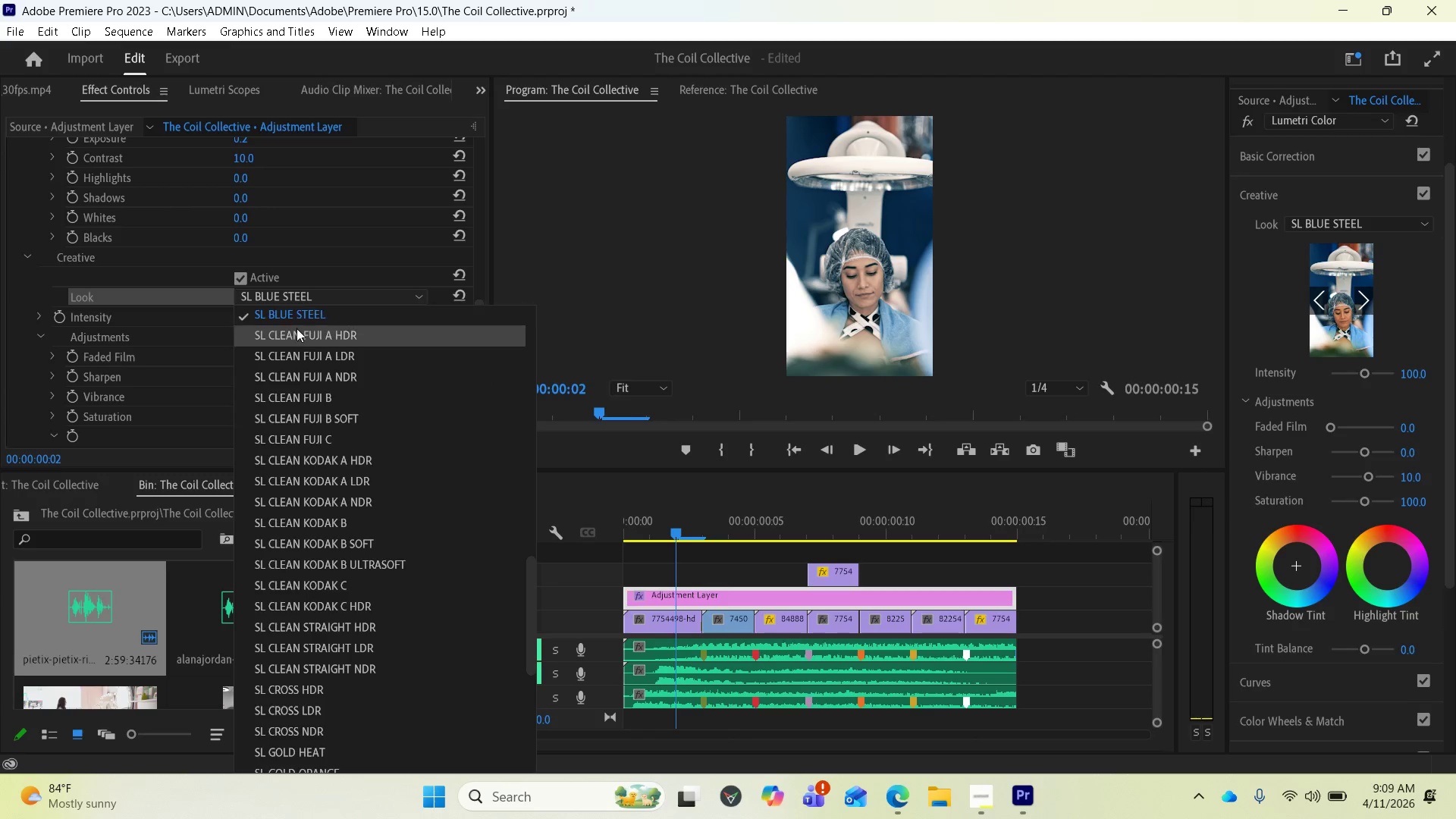 
left_click([297, 328])
 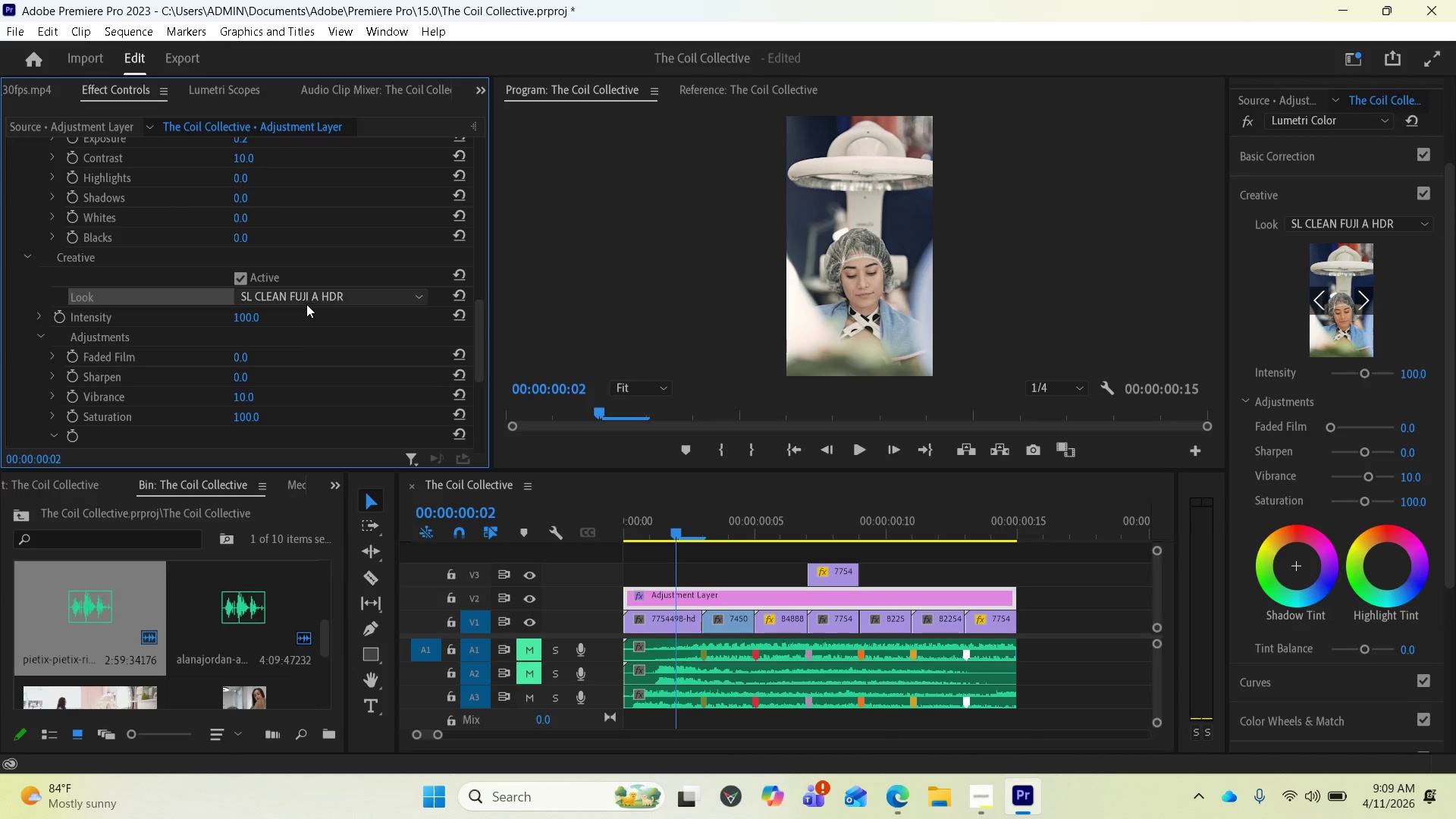 
left_click([308, 298])
 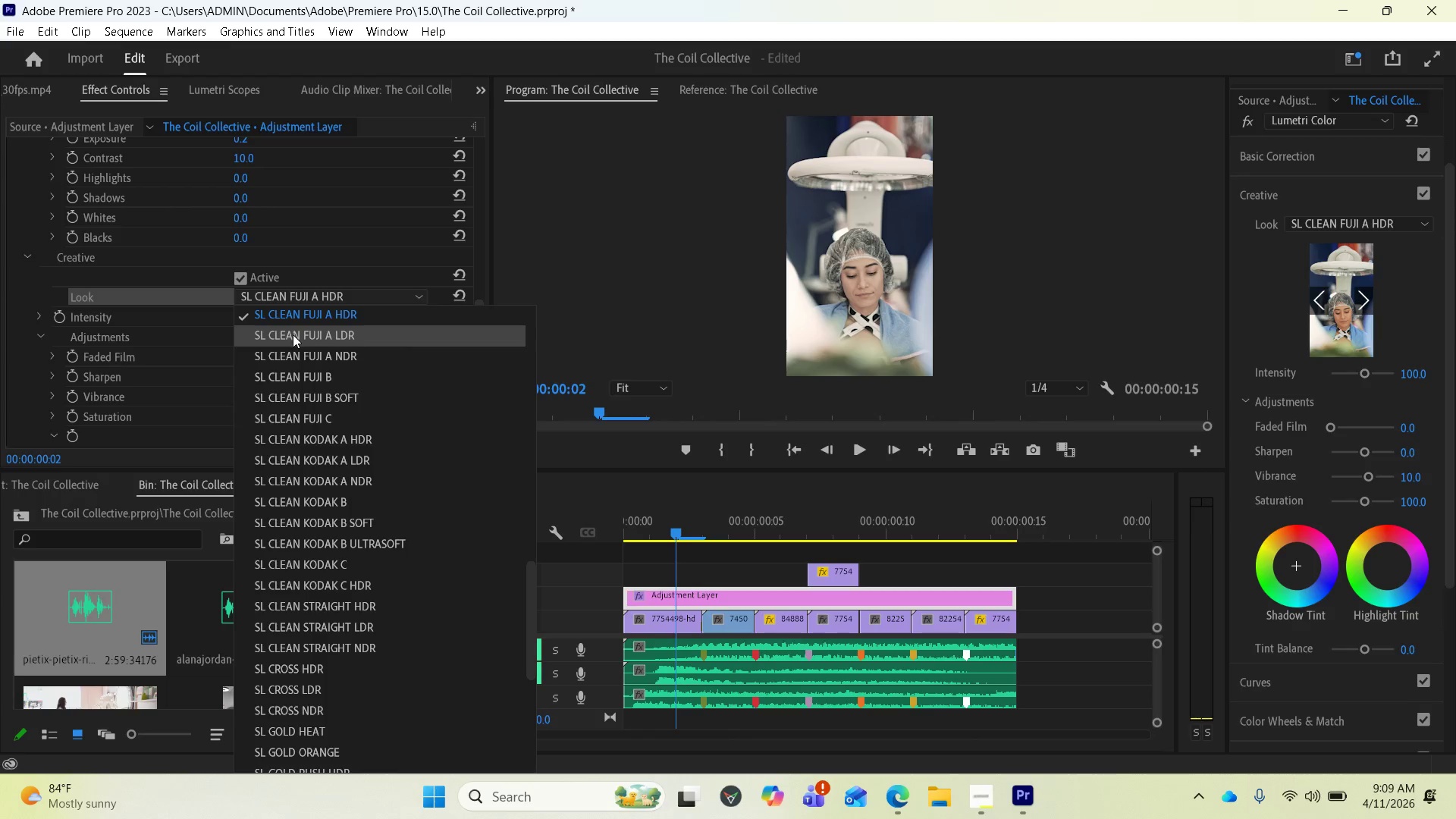 
left_click([293, 334])
 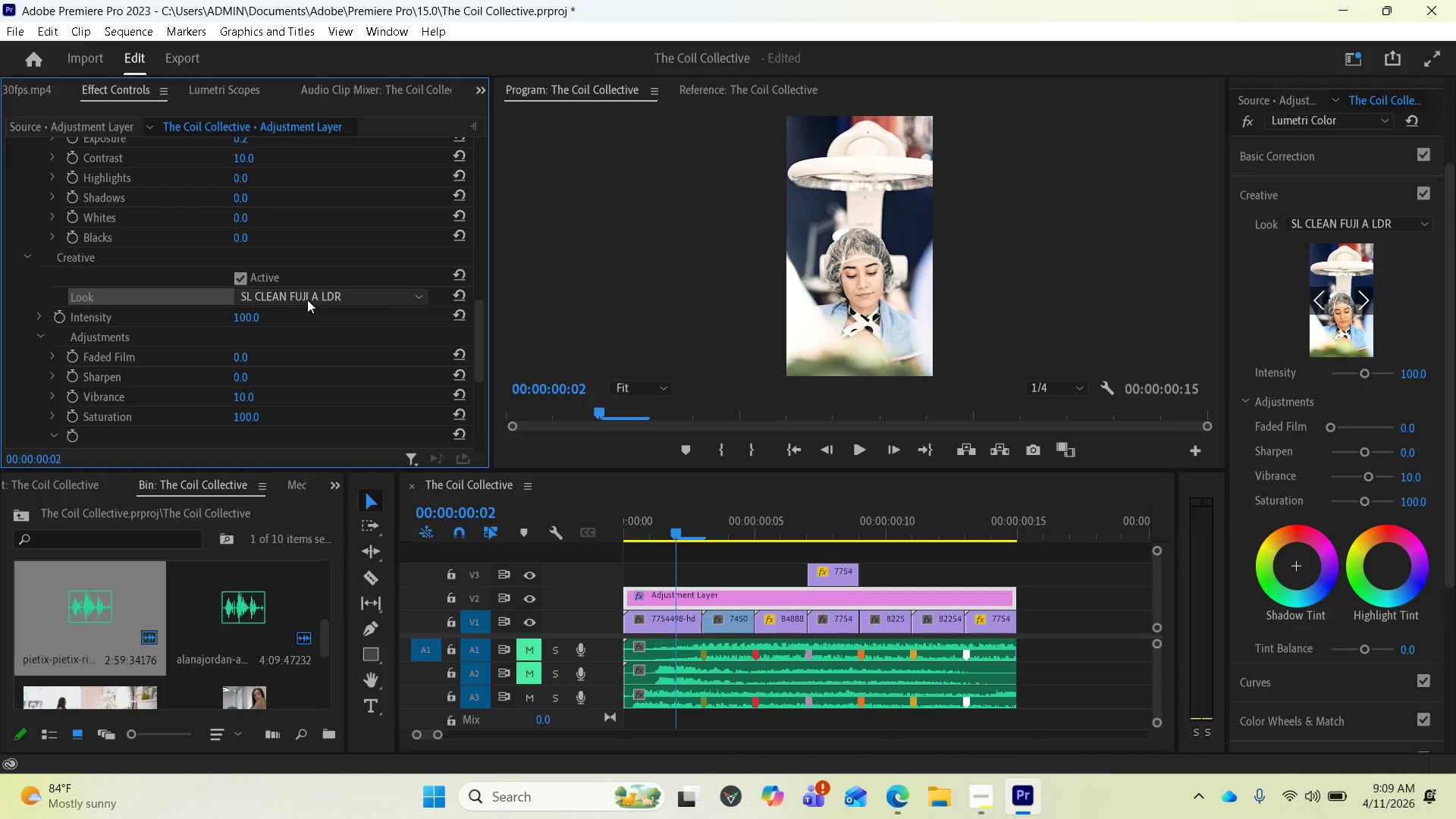 
left_click([307, 295])
 